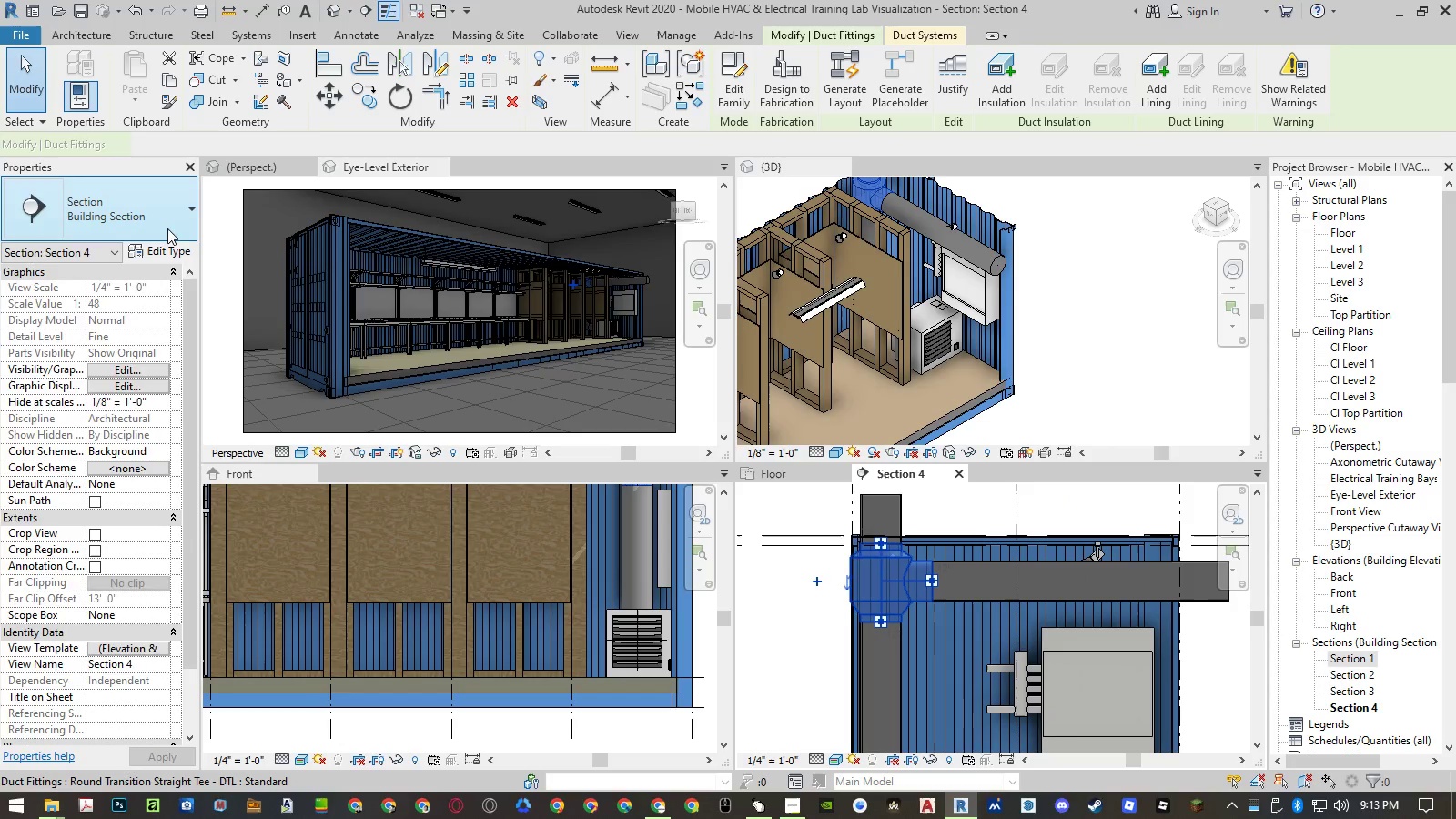 
left_click([161, 213])
 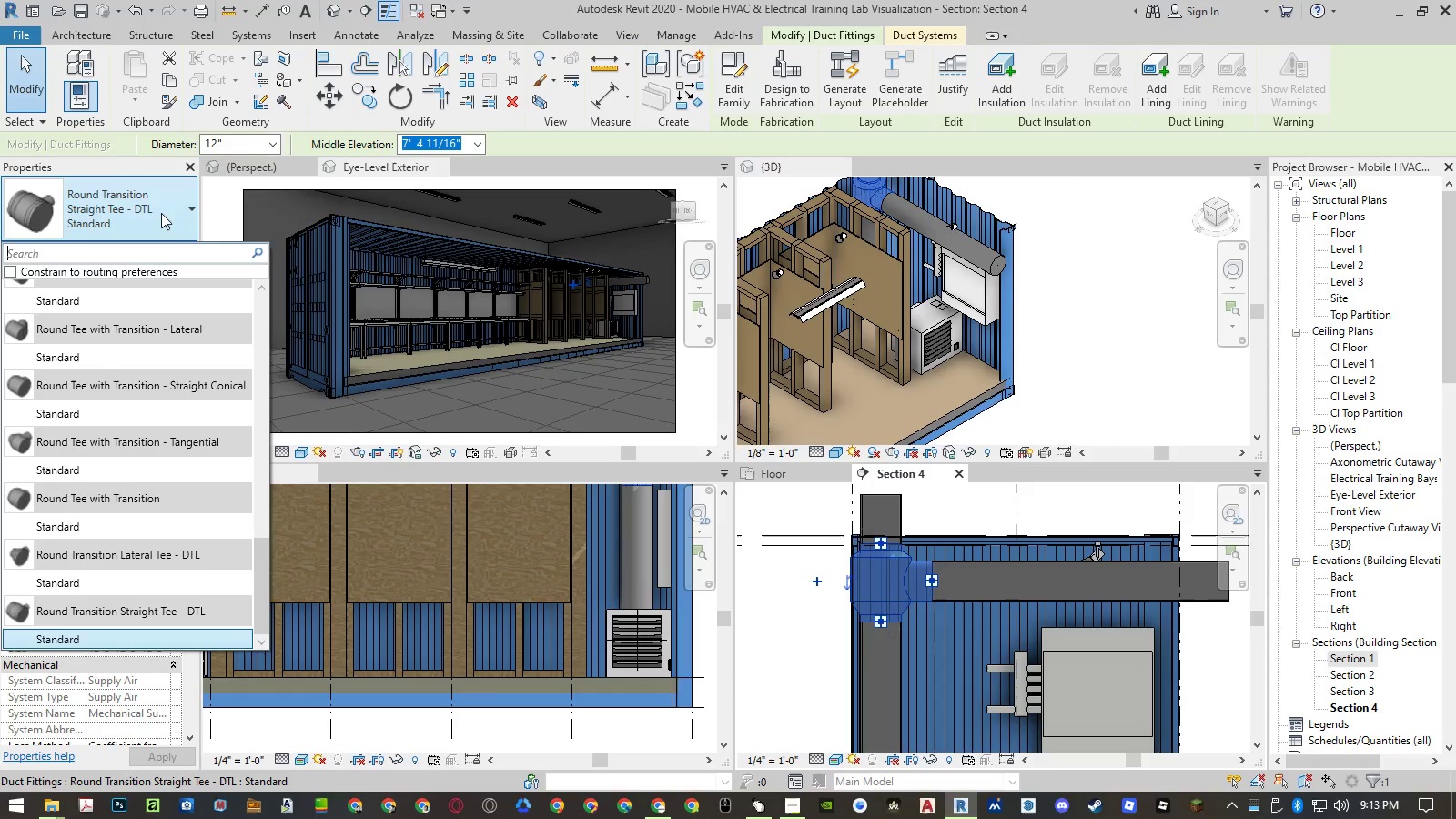 
scroll: coordinate [169, 385], scroll_direction: down, amount: 4.0
 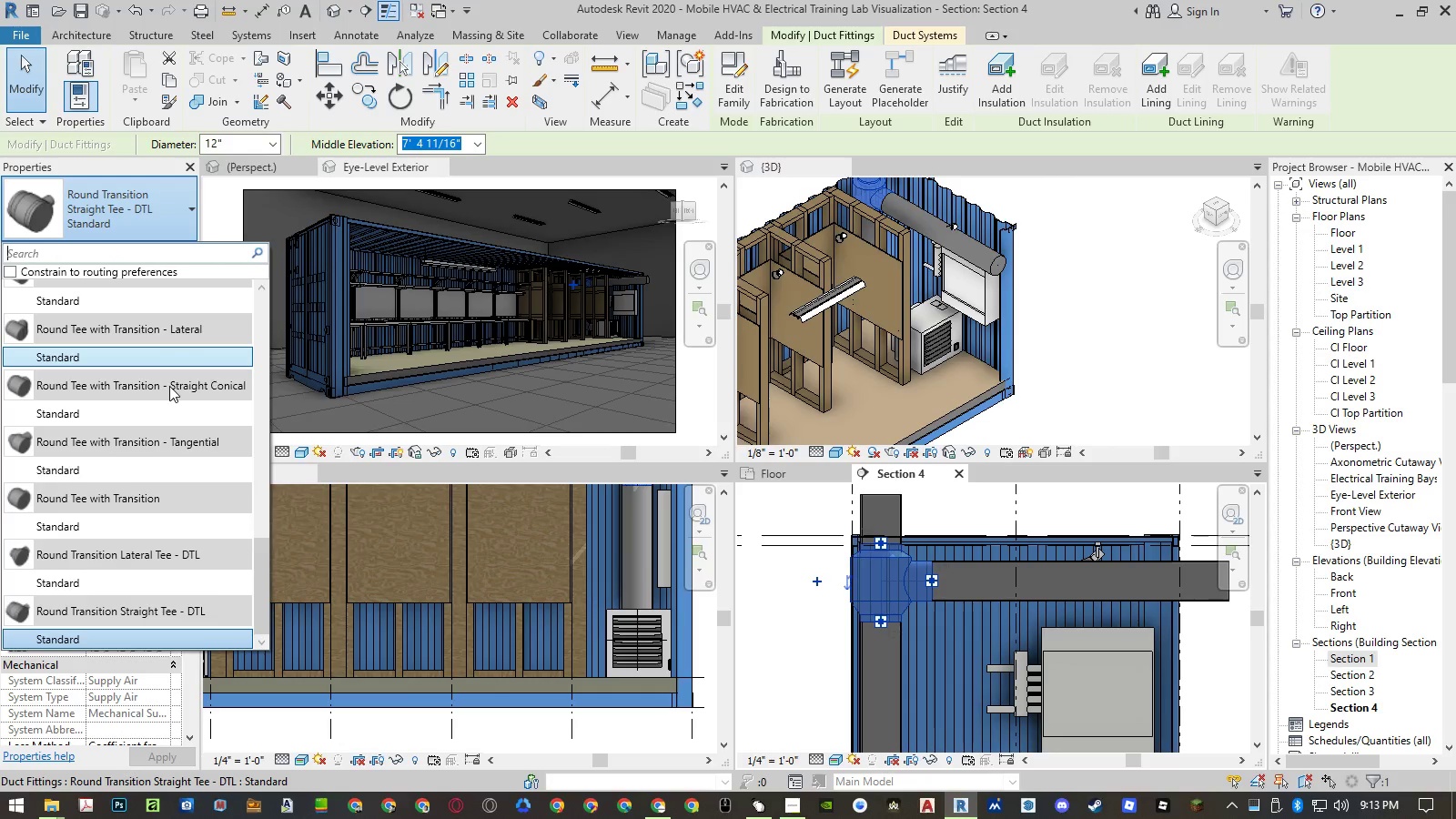 
scroll: coordinate [160, 320], scroll_direction: up, amount: 25.0
 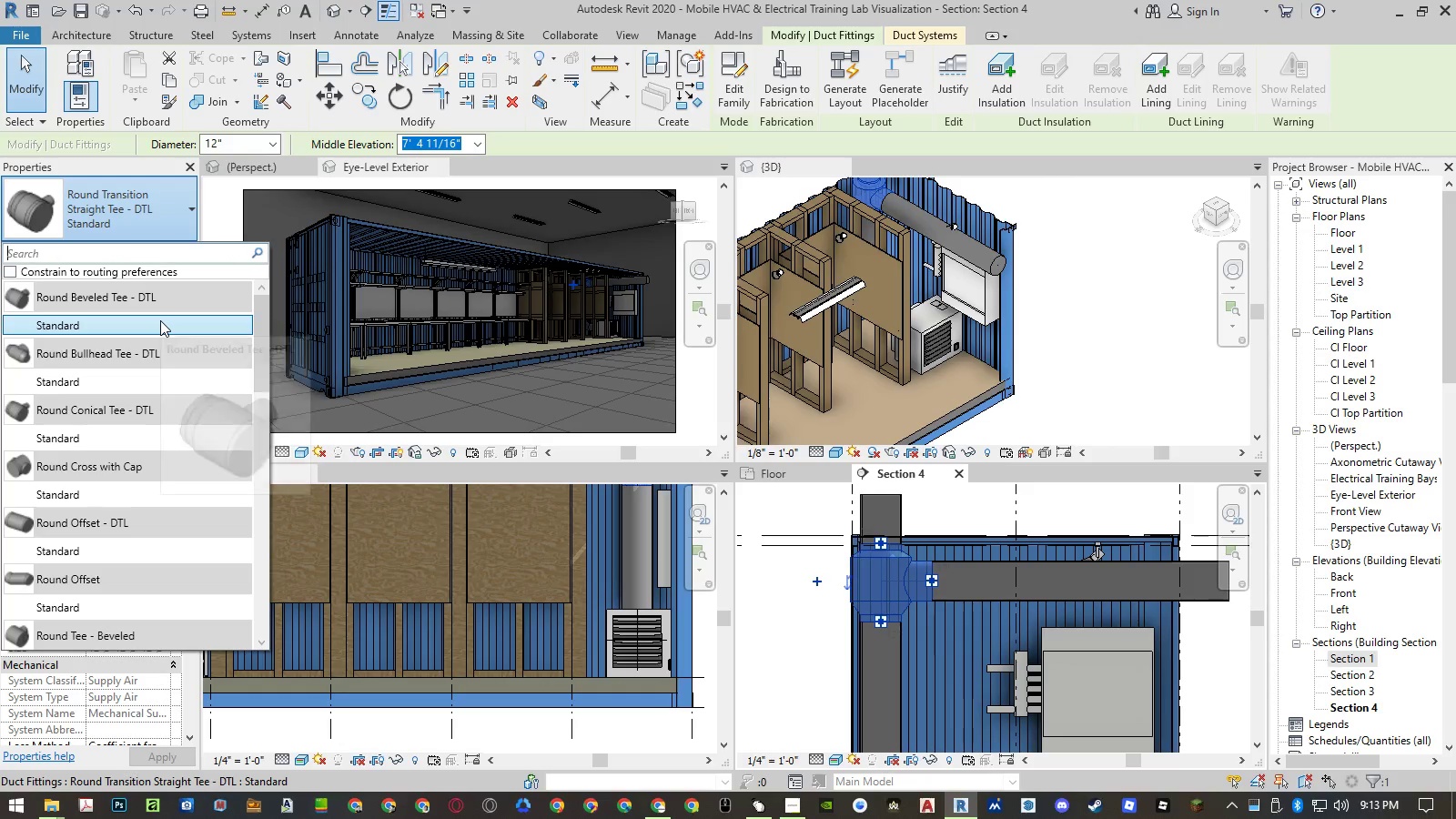 
mouse_move([155, 316])
 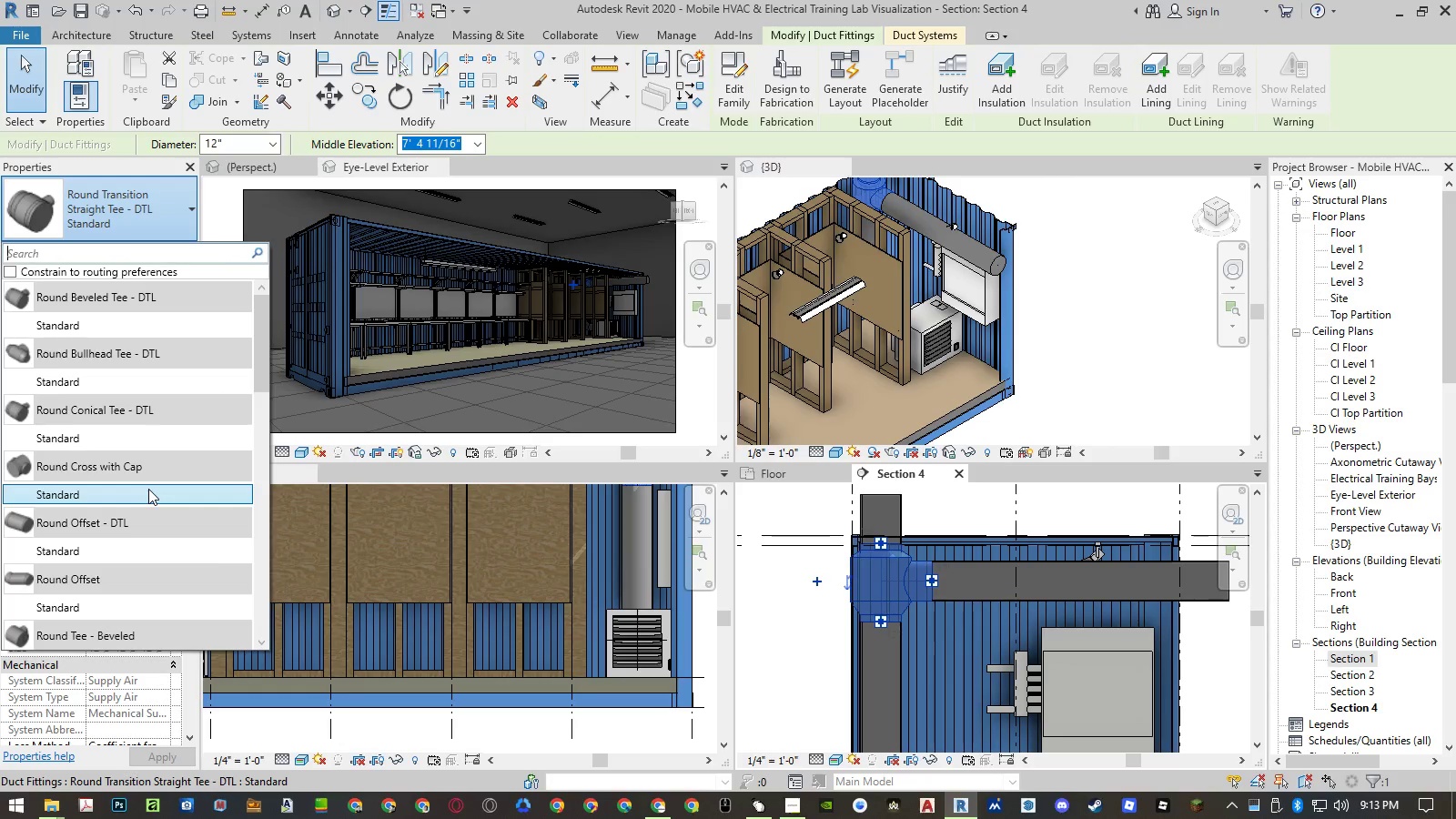 
mouse_move([149, 508])
 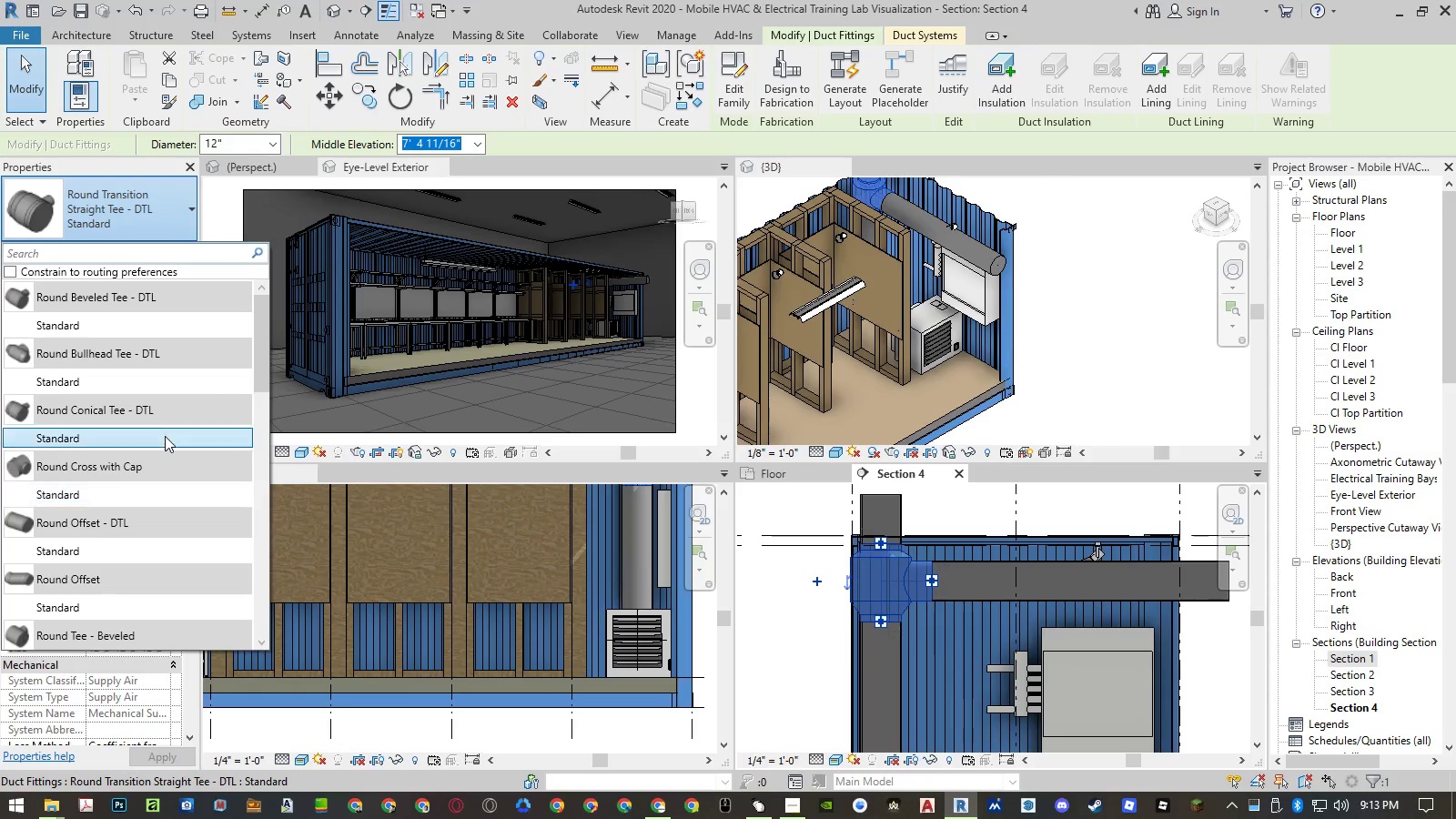 
scroll: coordinate [165, 436], scroll_direction: down, amount: 2.0
 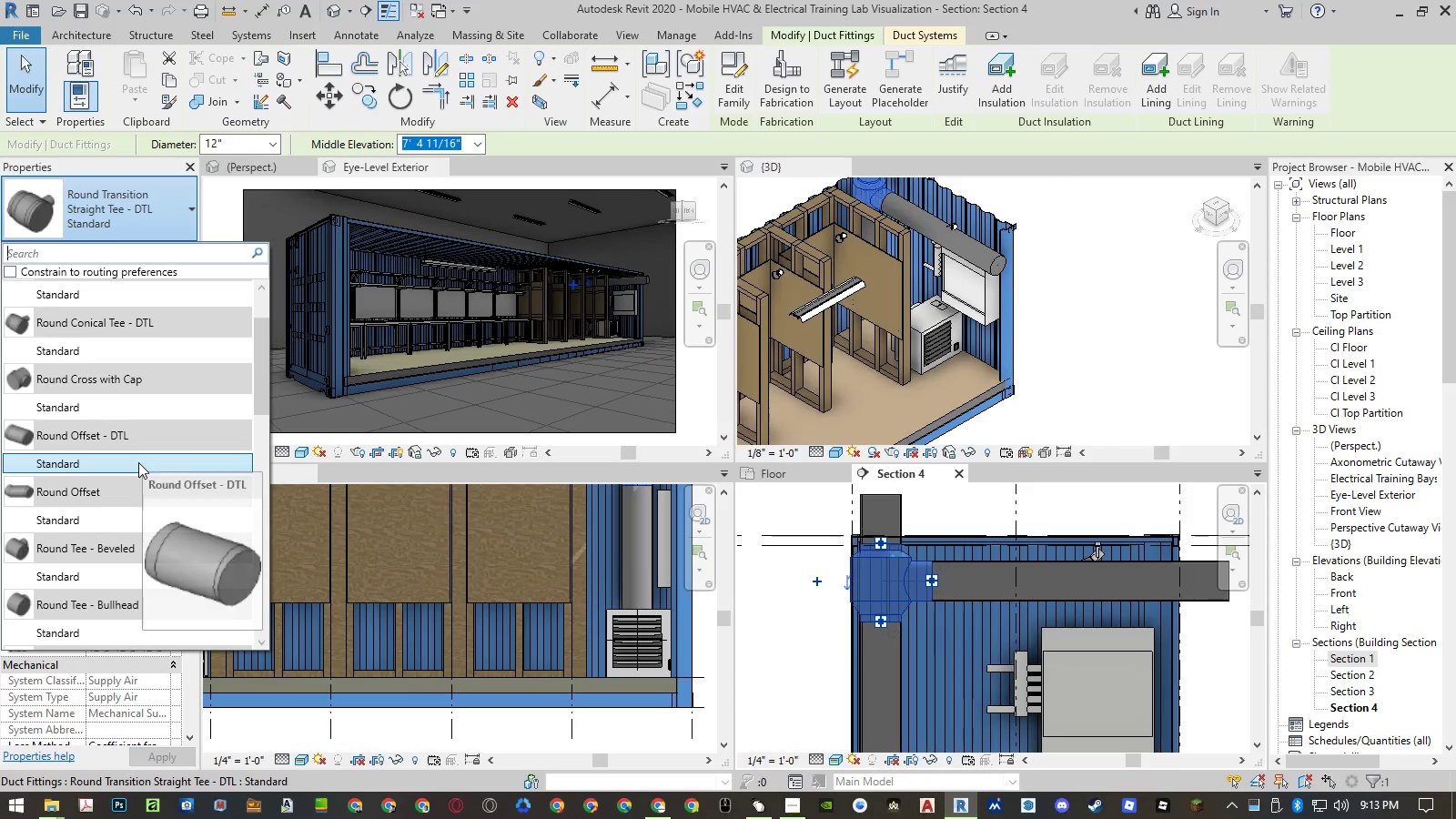 
left_click([138, 462])
 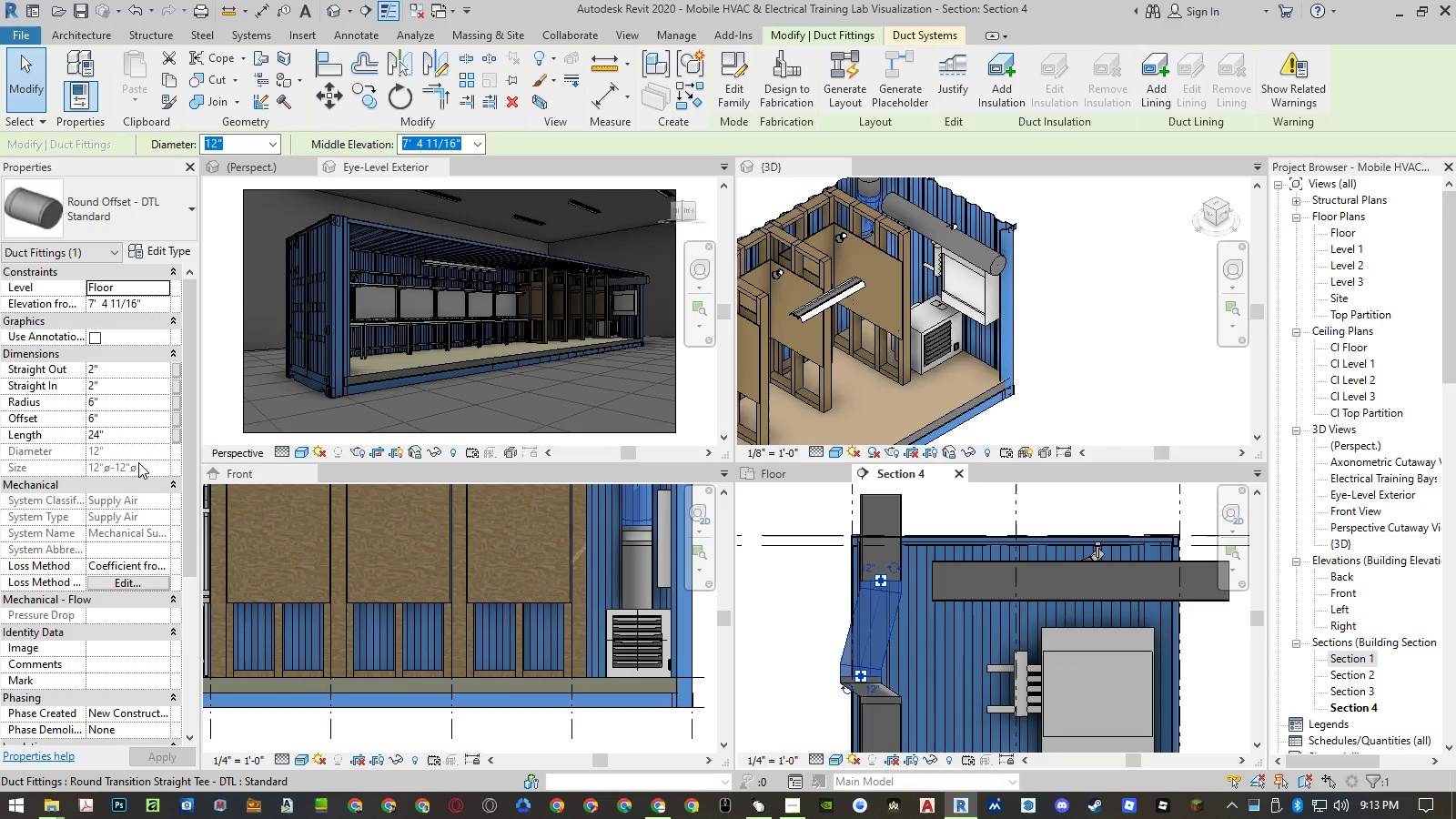 
key(Control+Z)
 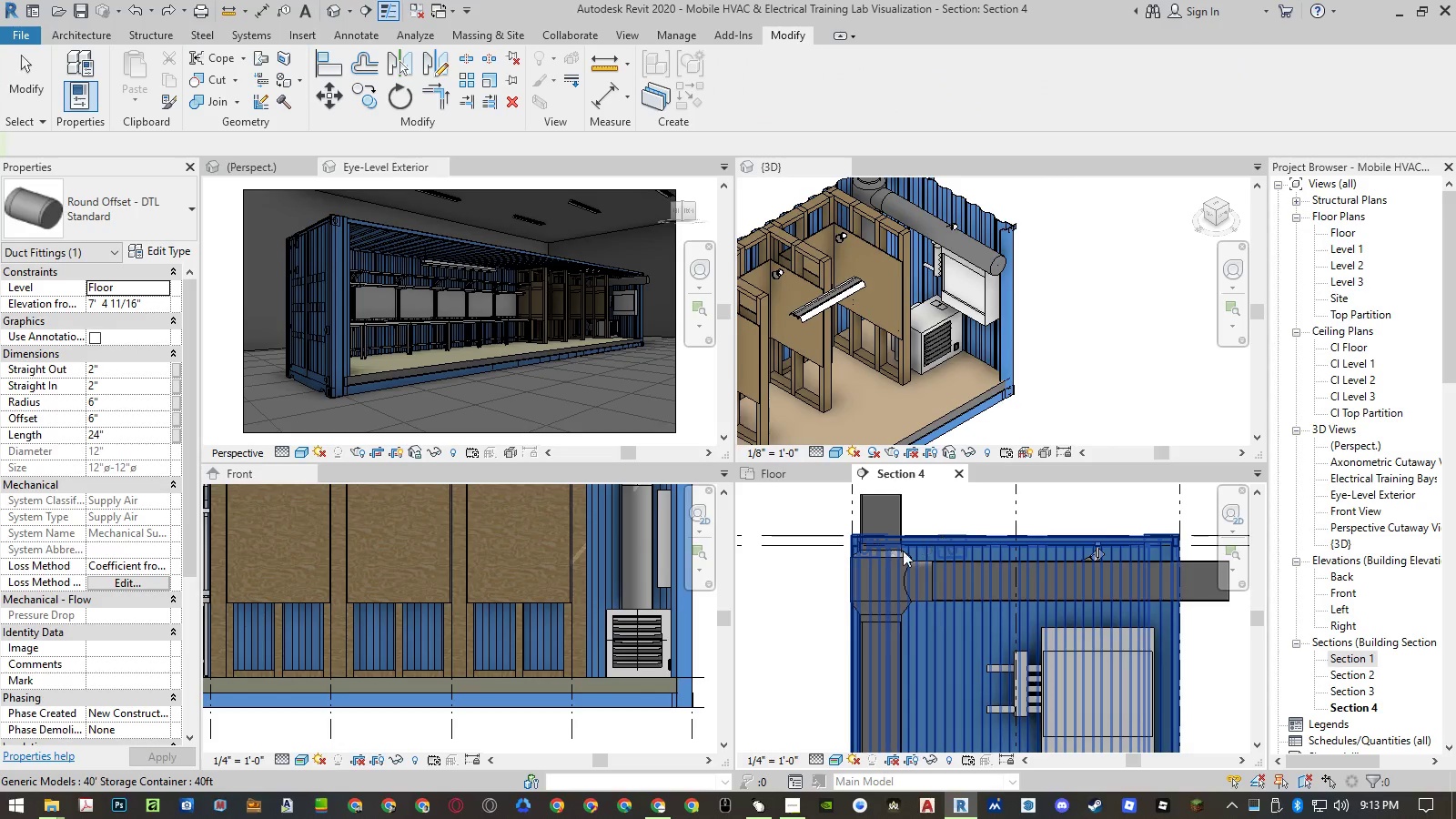 
left_click([887, 563])
 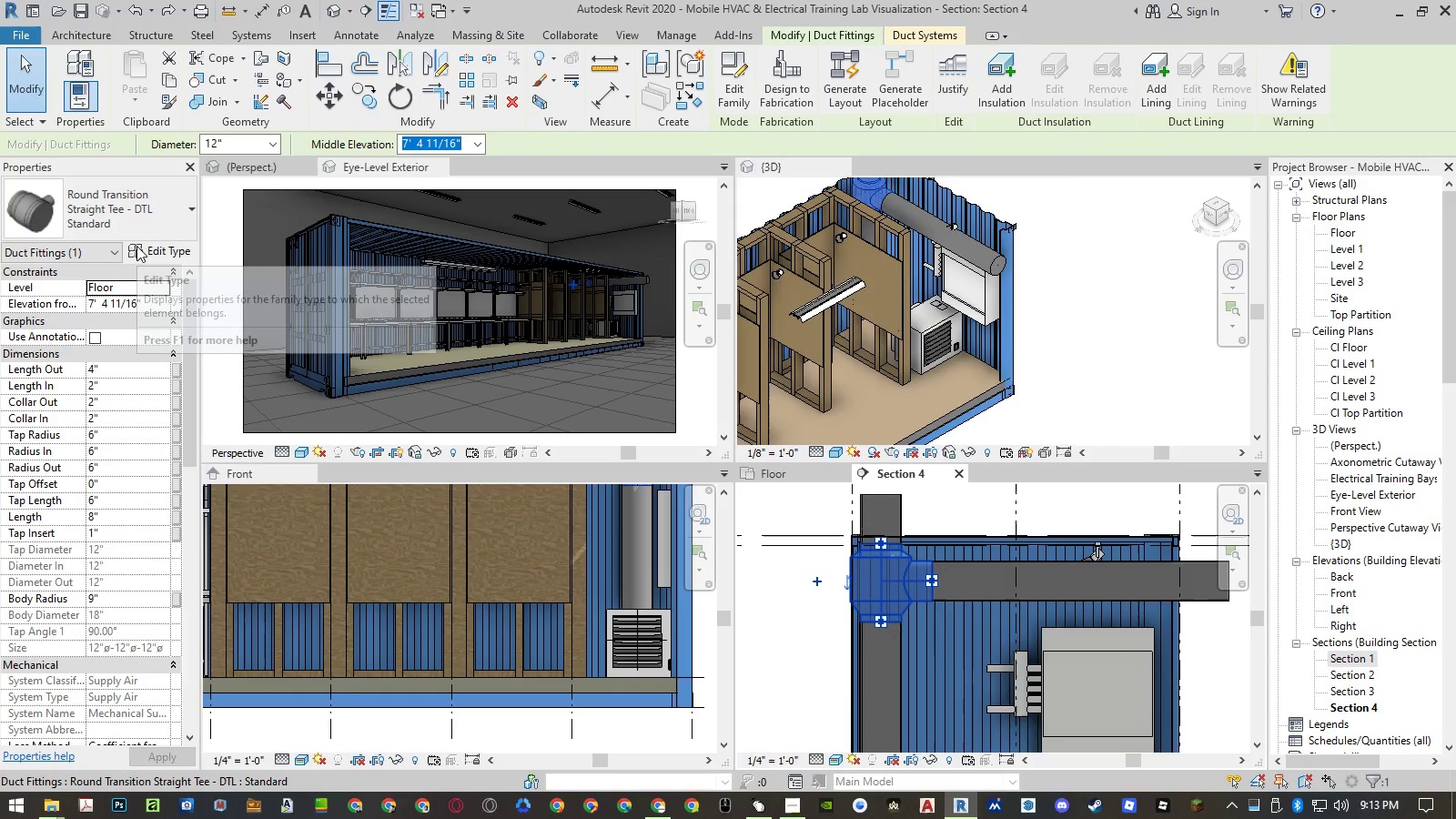 
left_click([137, 224])
 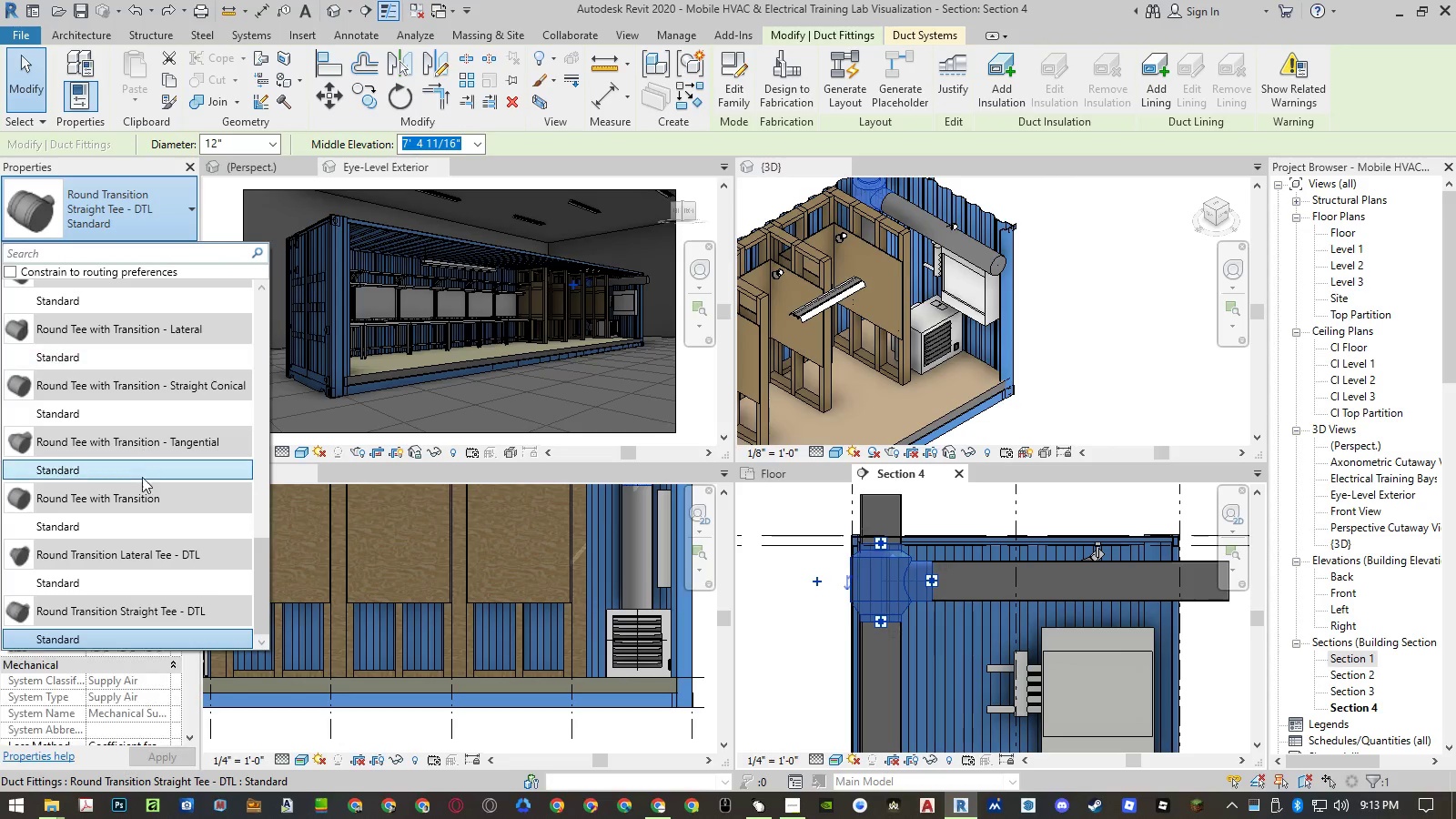 
scroll: coordinate [142, 490], scroll_direction: down, amount: 7.0
 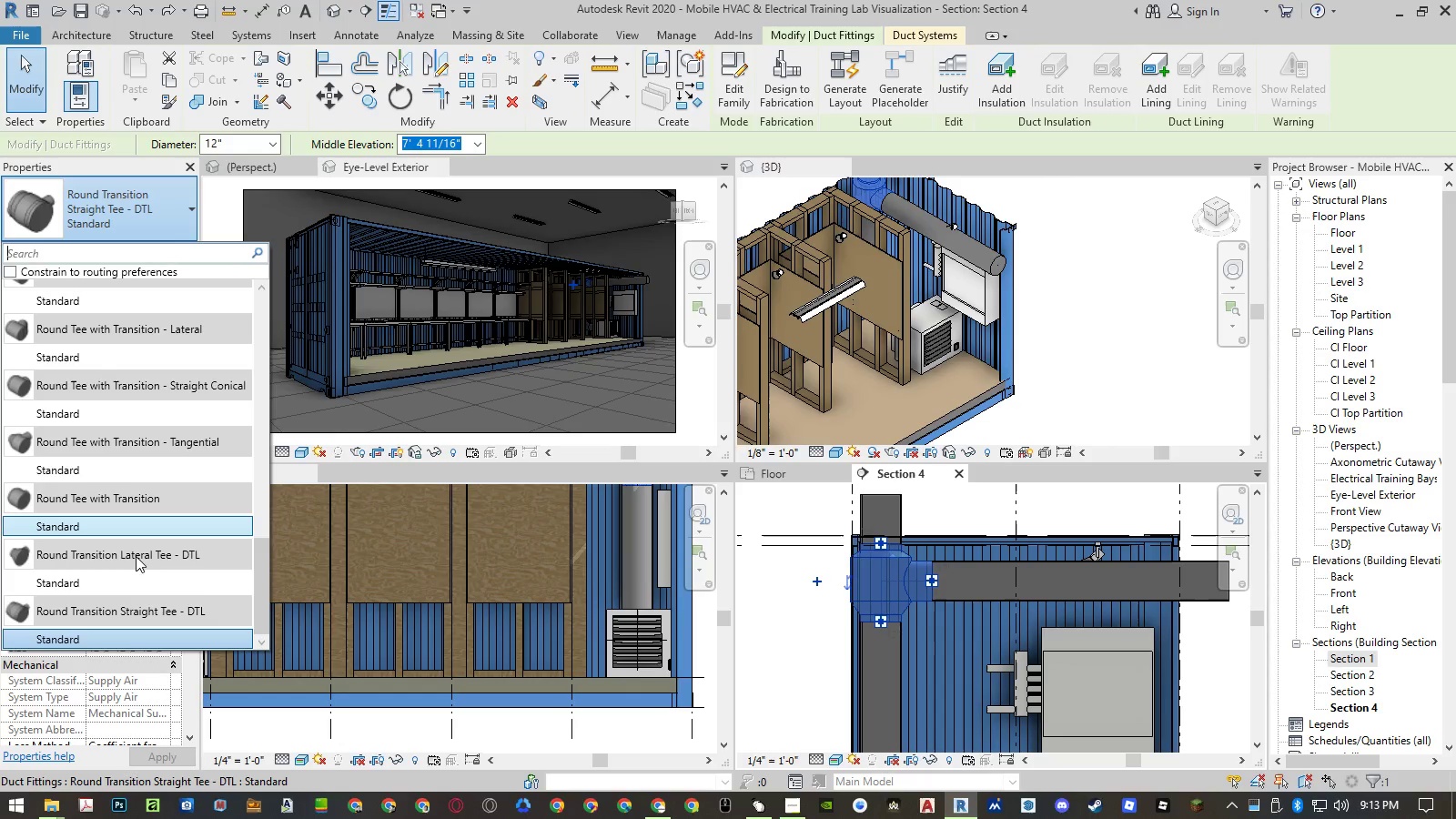 
left_click([132, 578])
 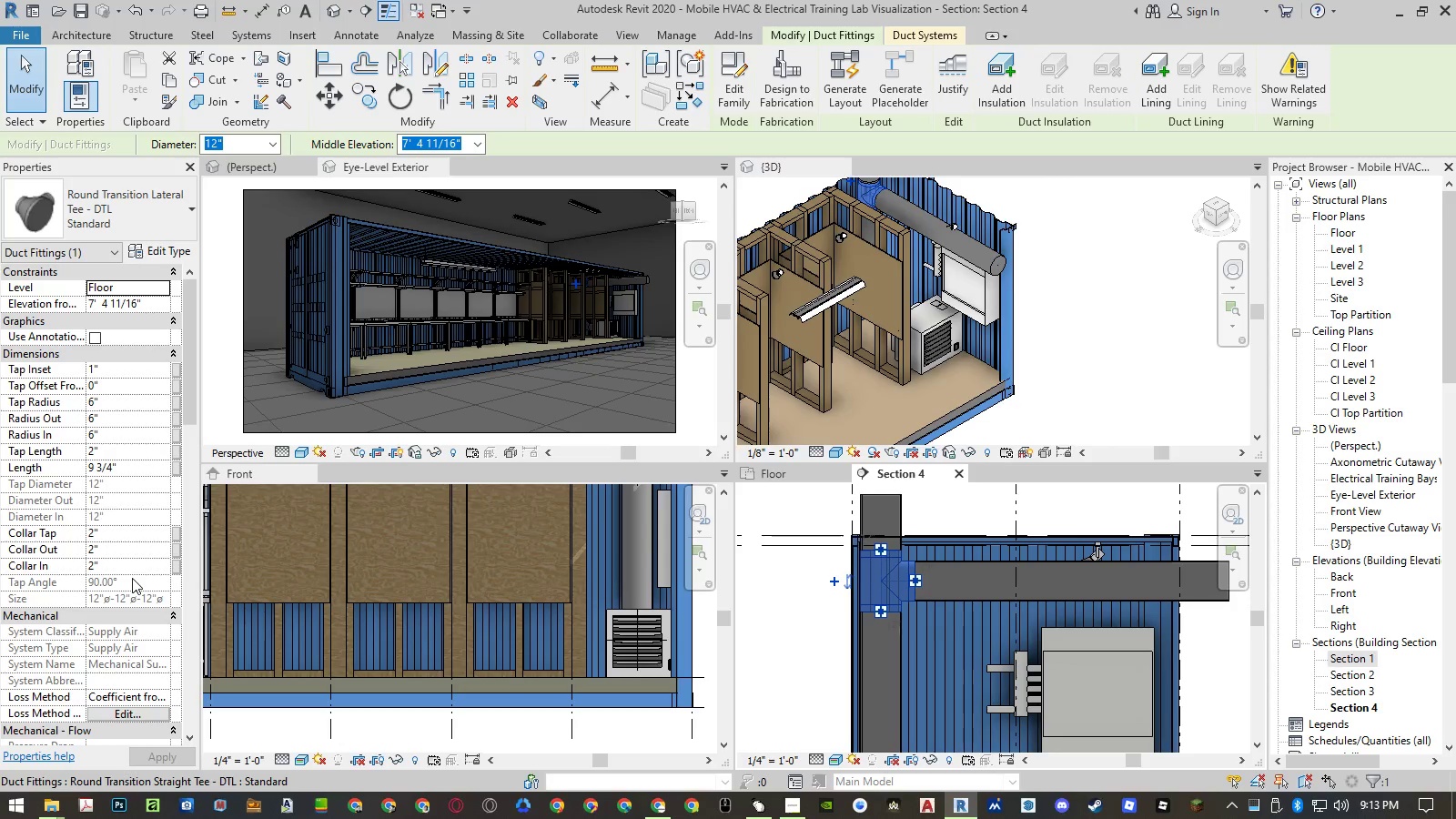 
left_click([799, 601])
 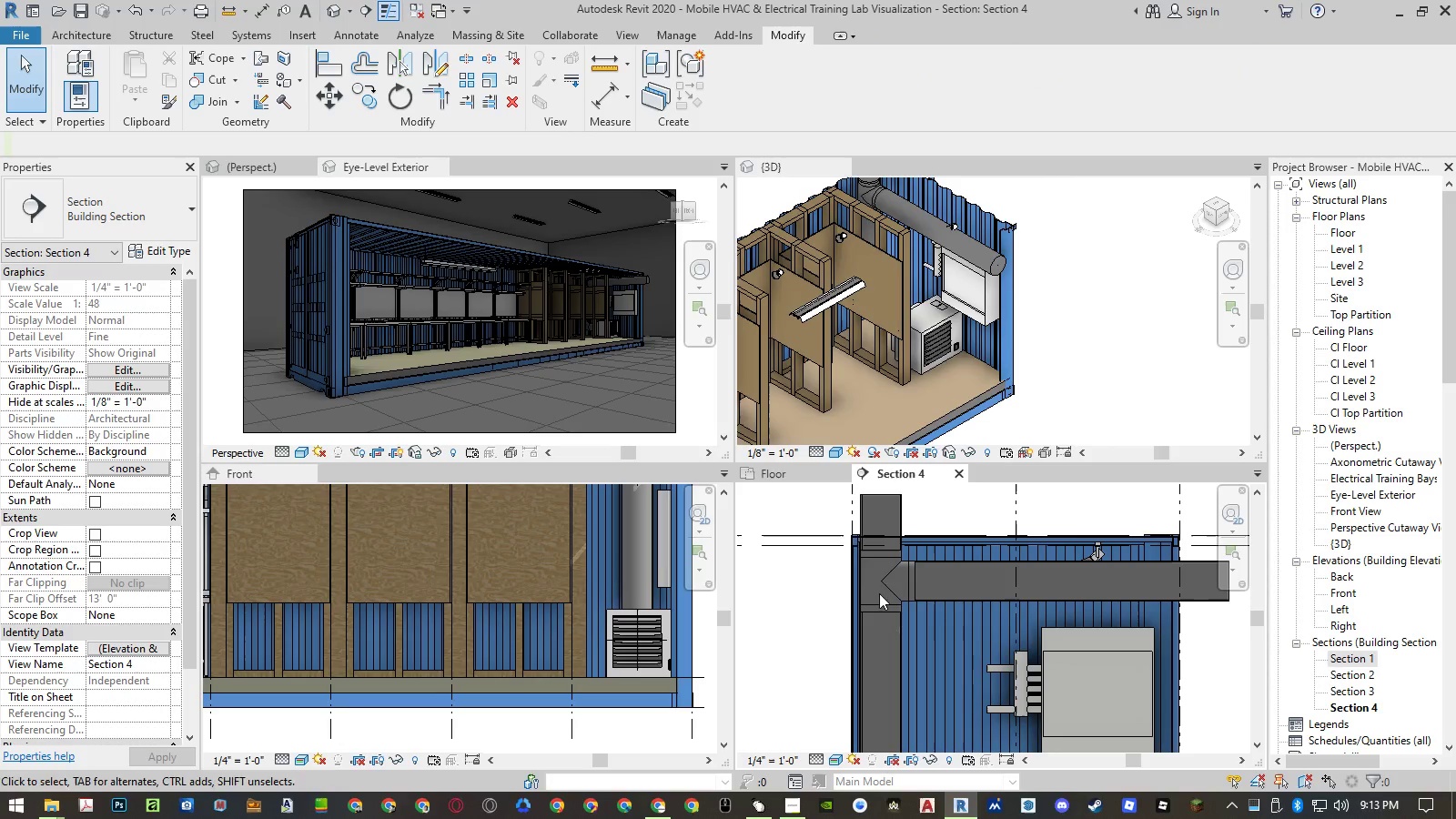 
left_click([886, 581])
 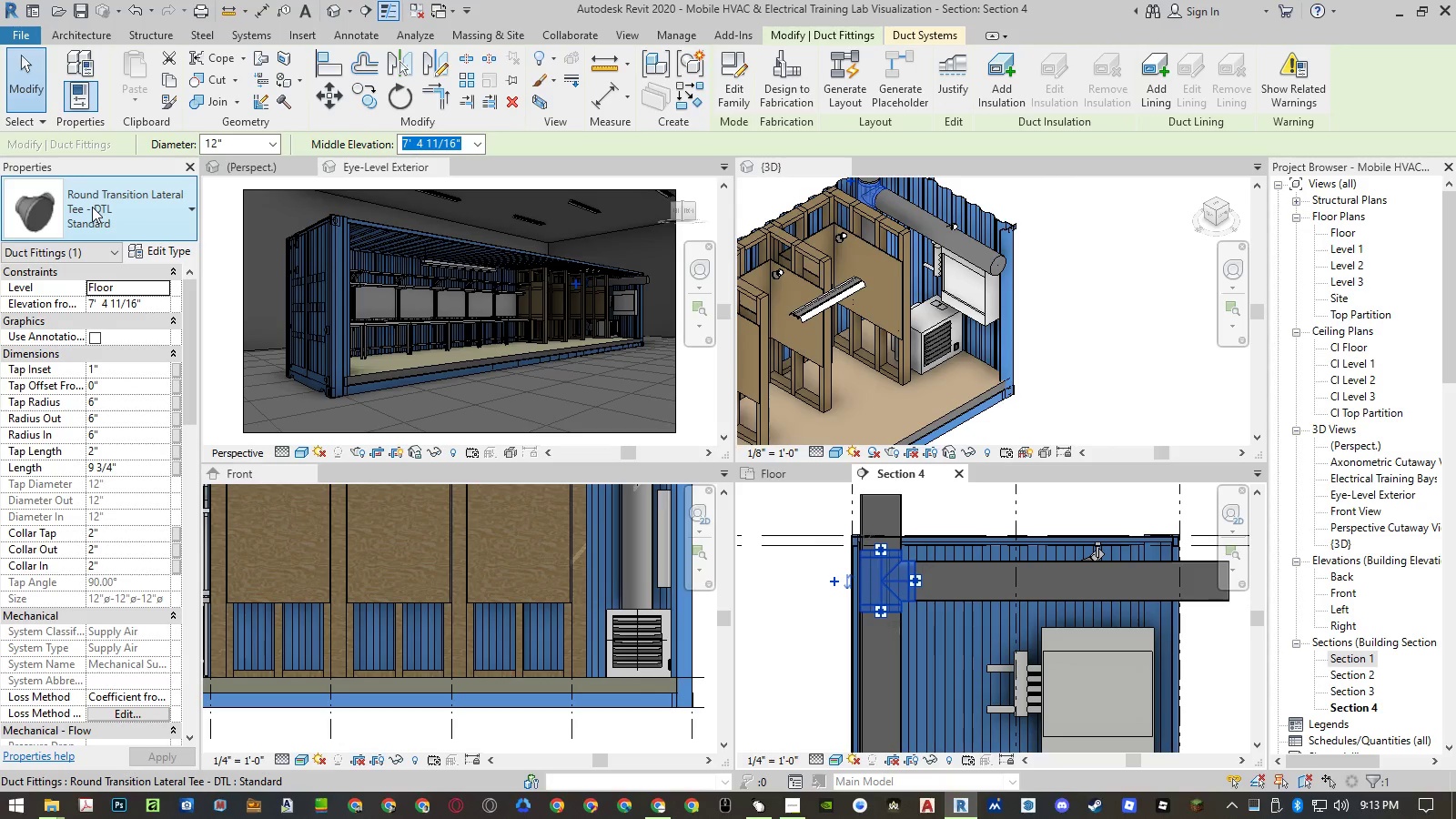 
left_click([115, 225])
 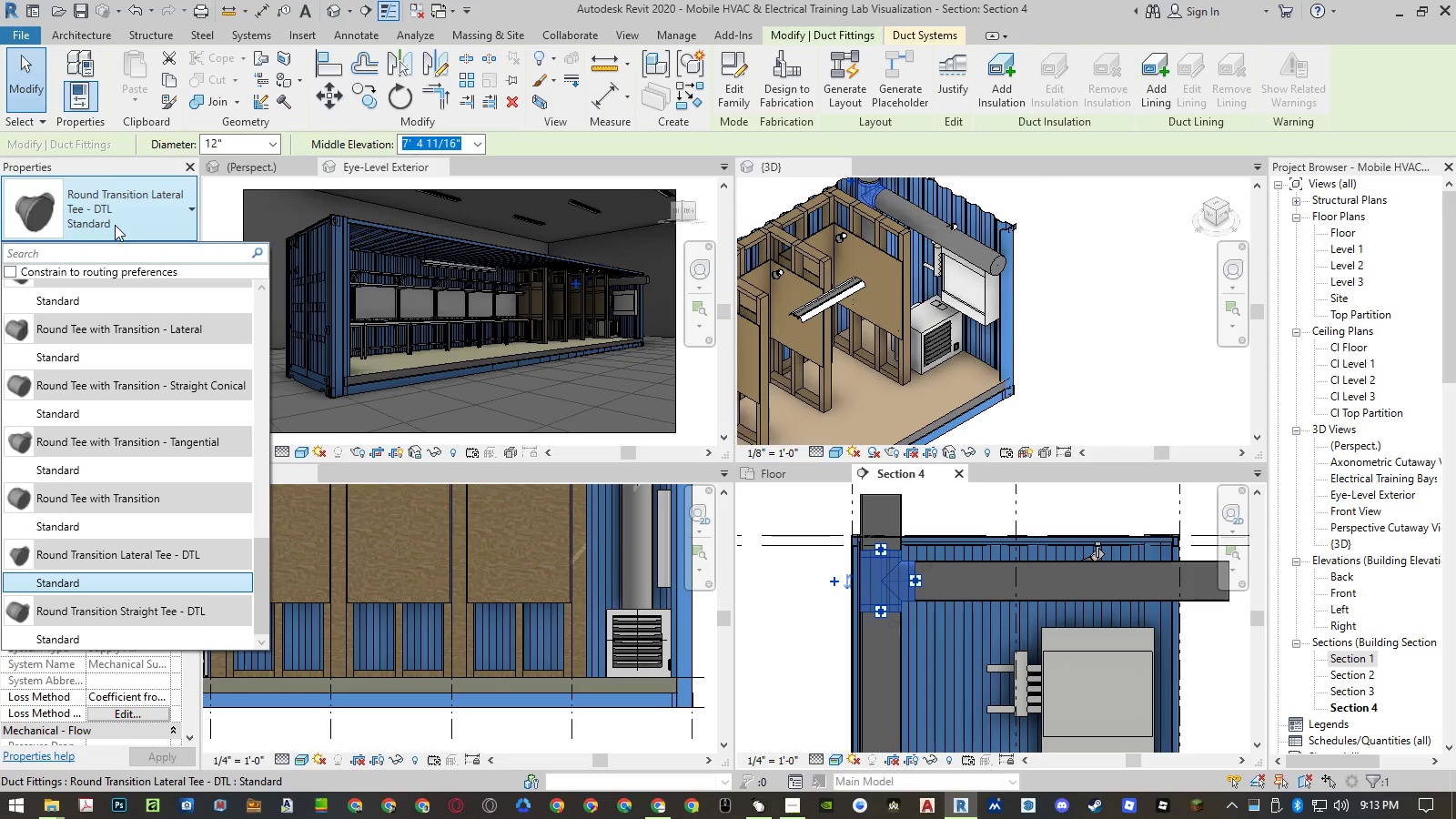 
scroll: coordinate [116, 374], scroll_direction: down, amount: 2.0
 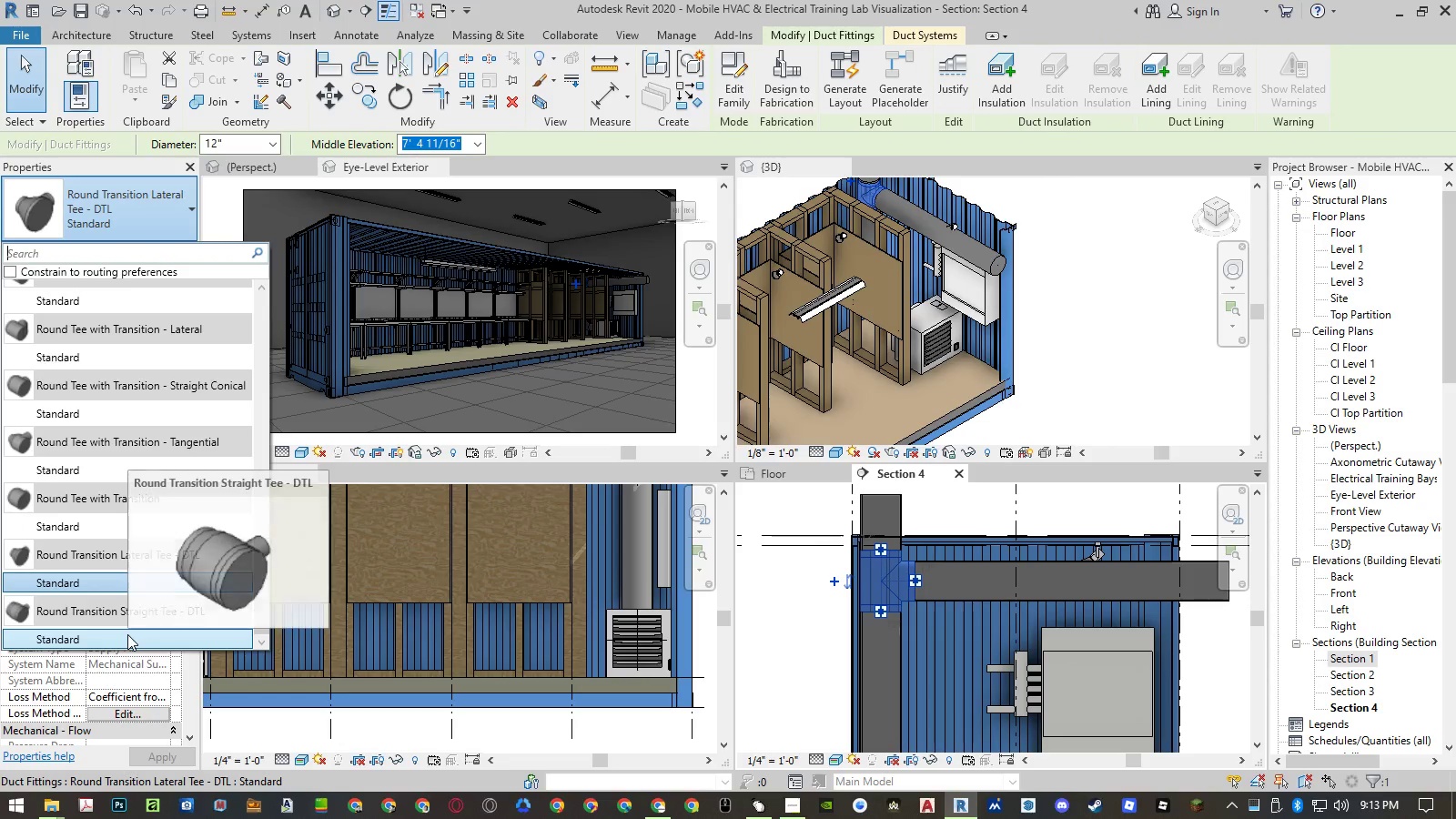 
left_click([127, 634])
 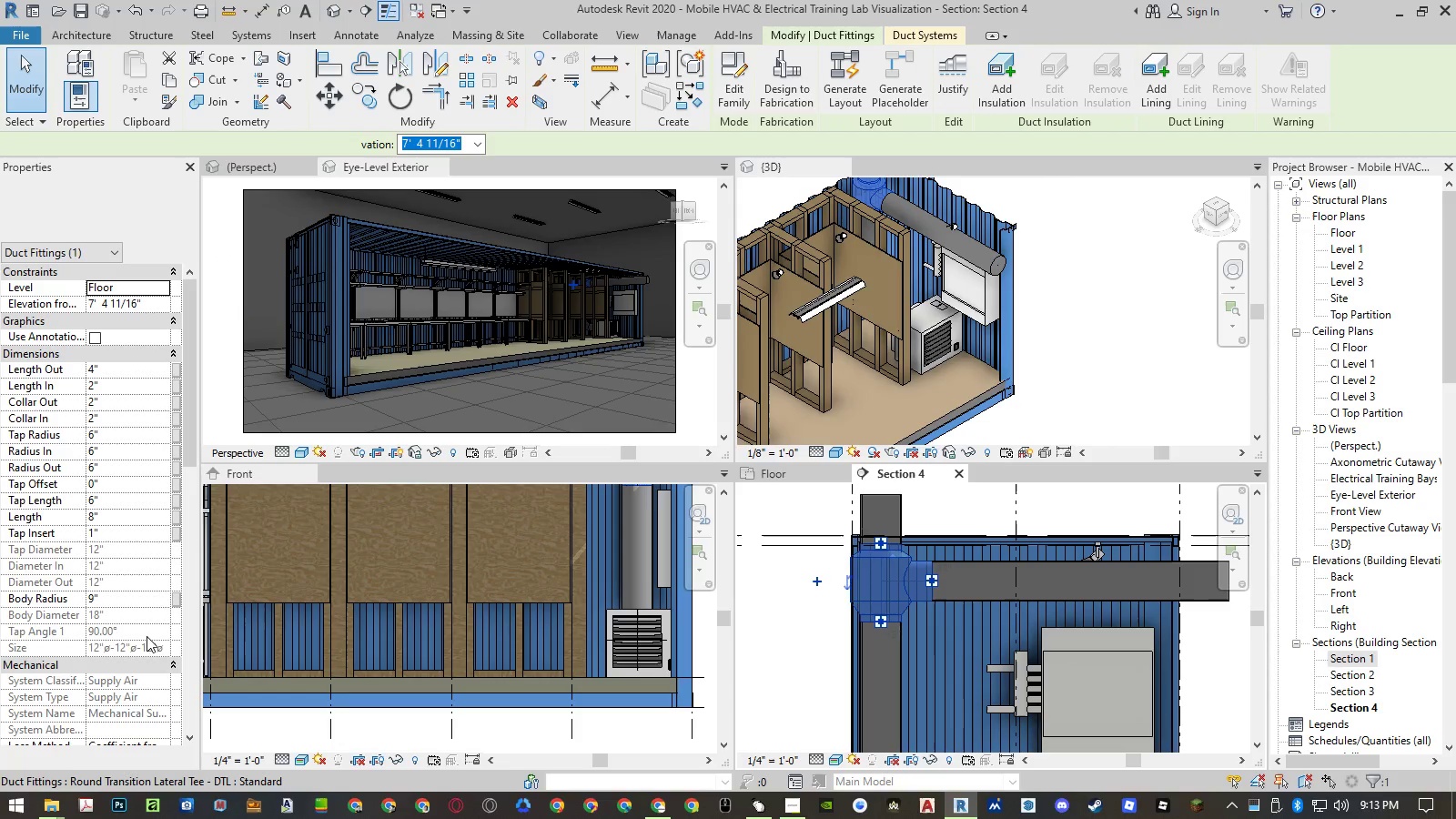 
left_click([791, 626])
 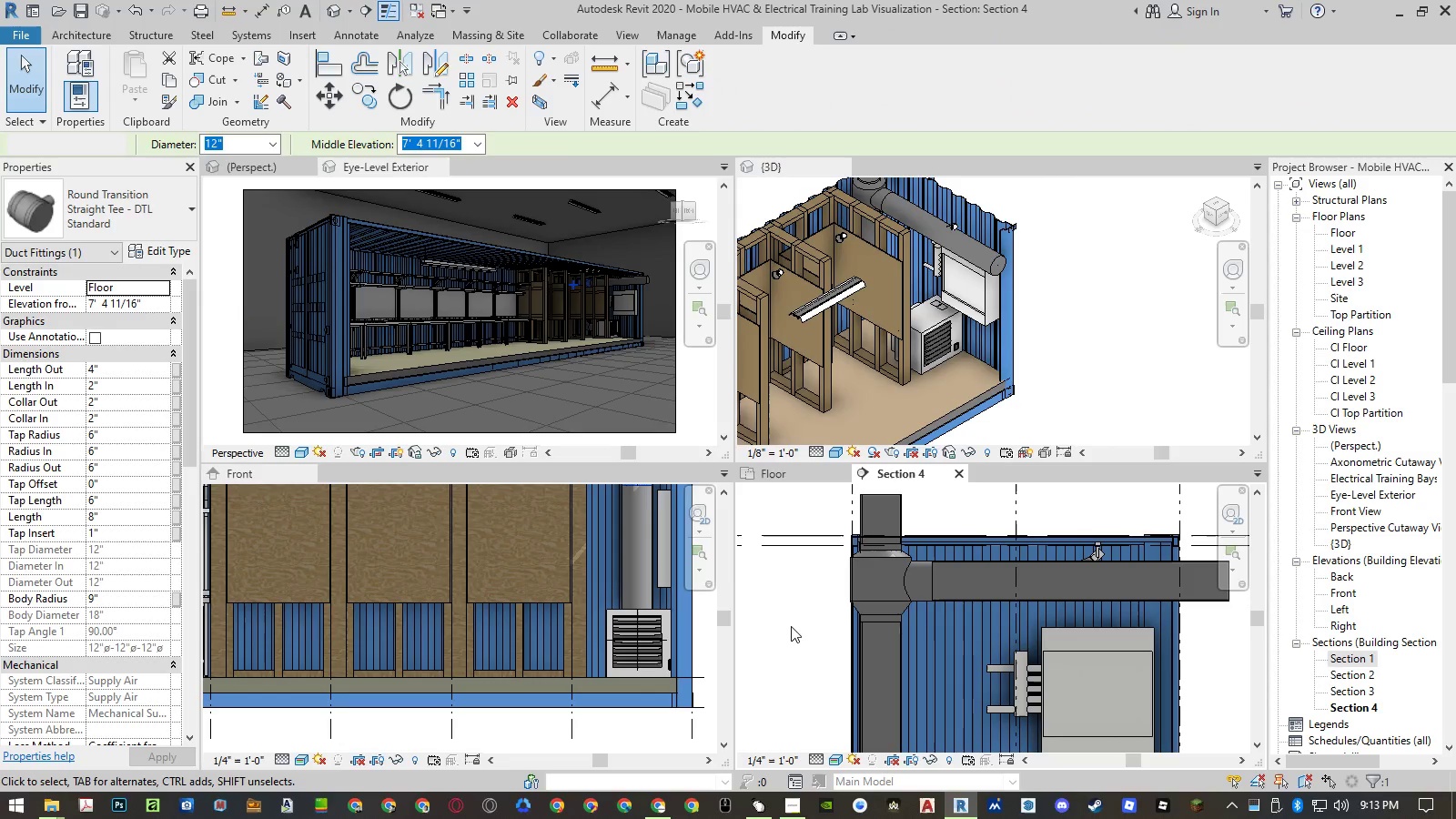 
key(Control+ControlLeft)
 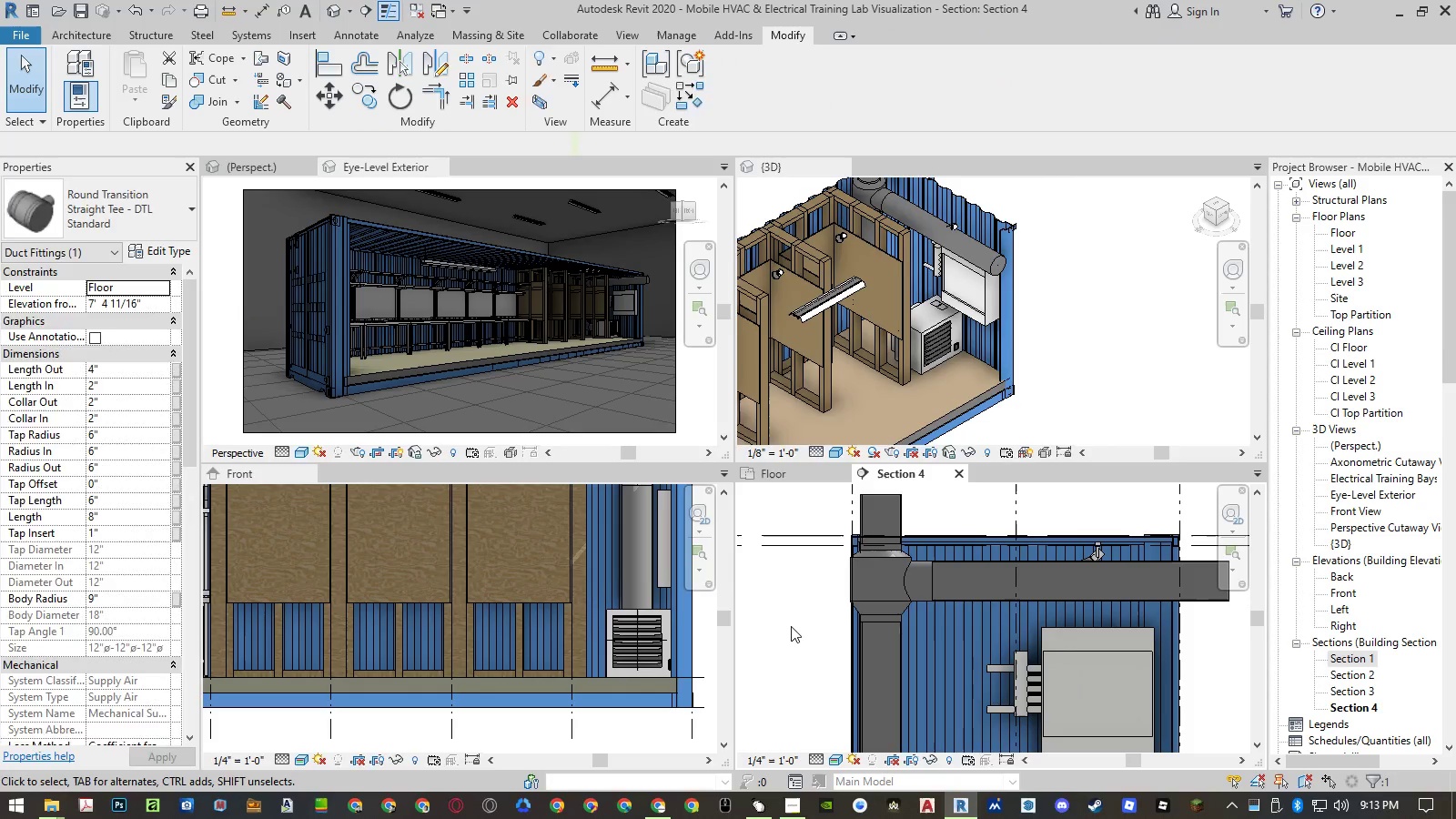 
key(Control+Z)
 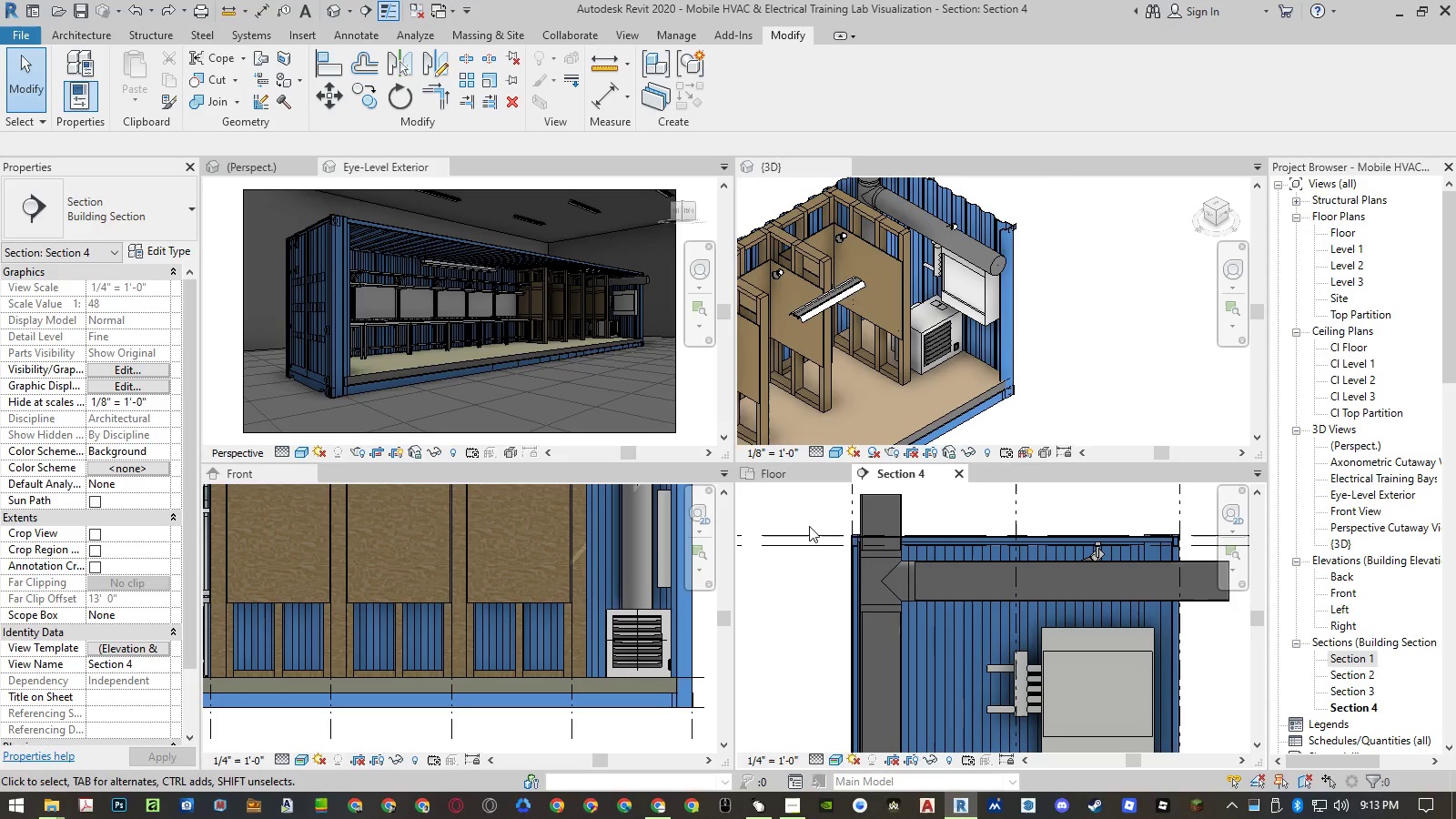 
left_click([905, 523])
 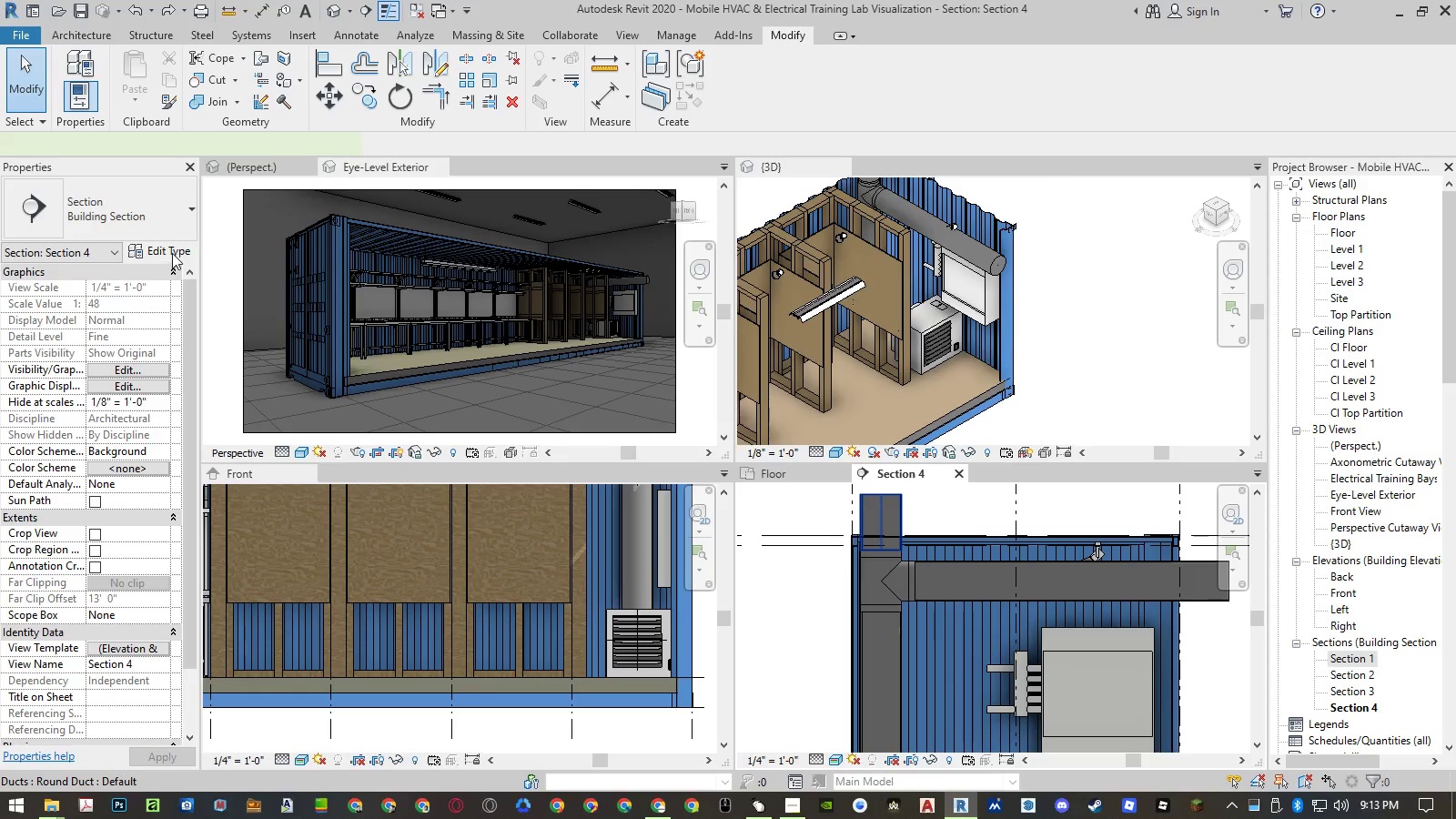 
left_click([172, 252])
 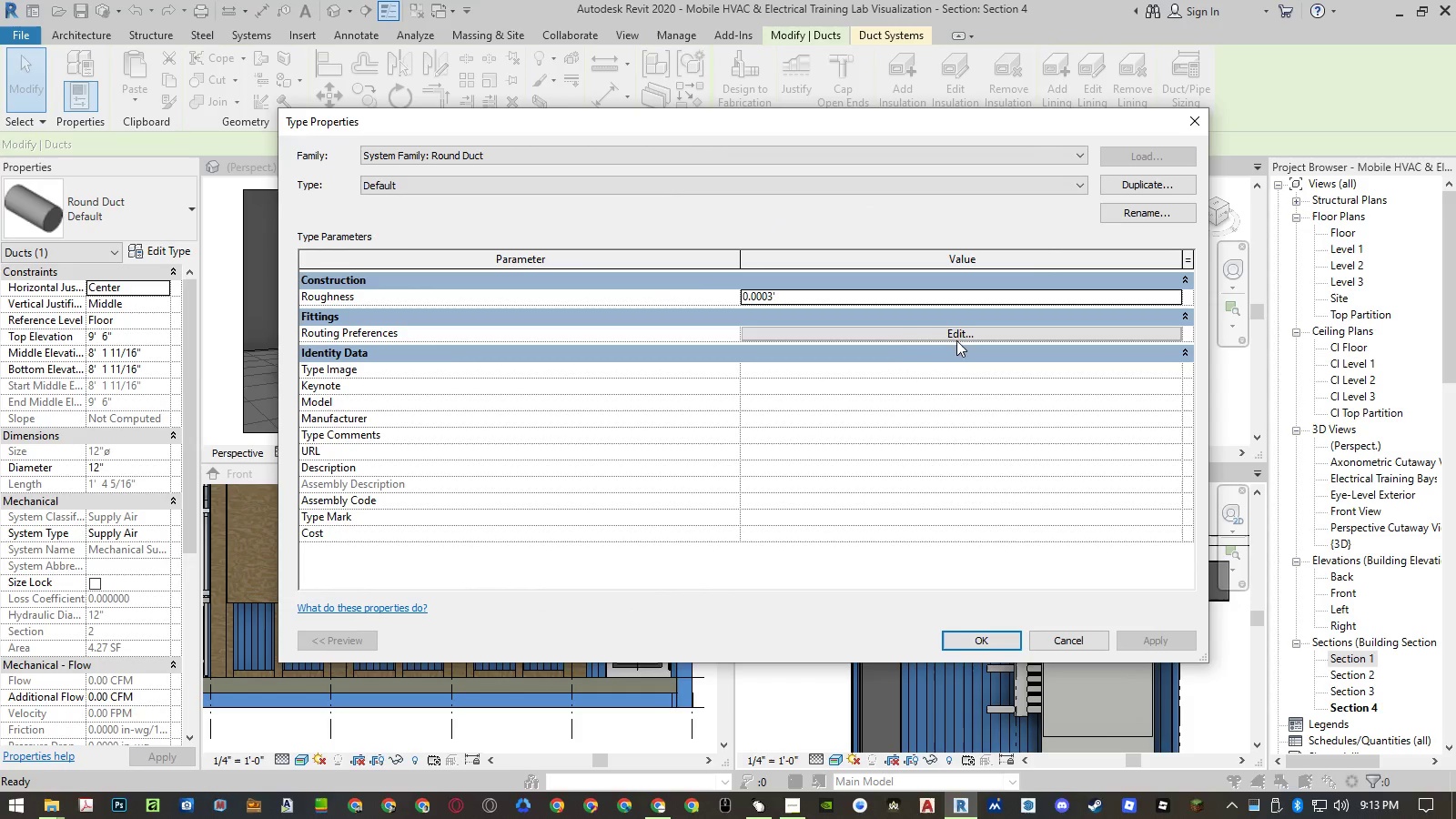 
left_click([893, 335])
 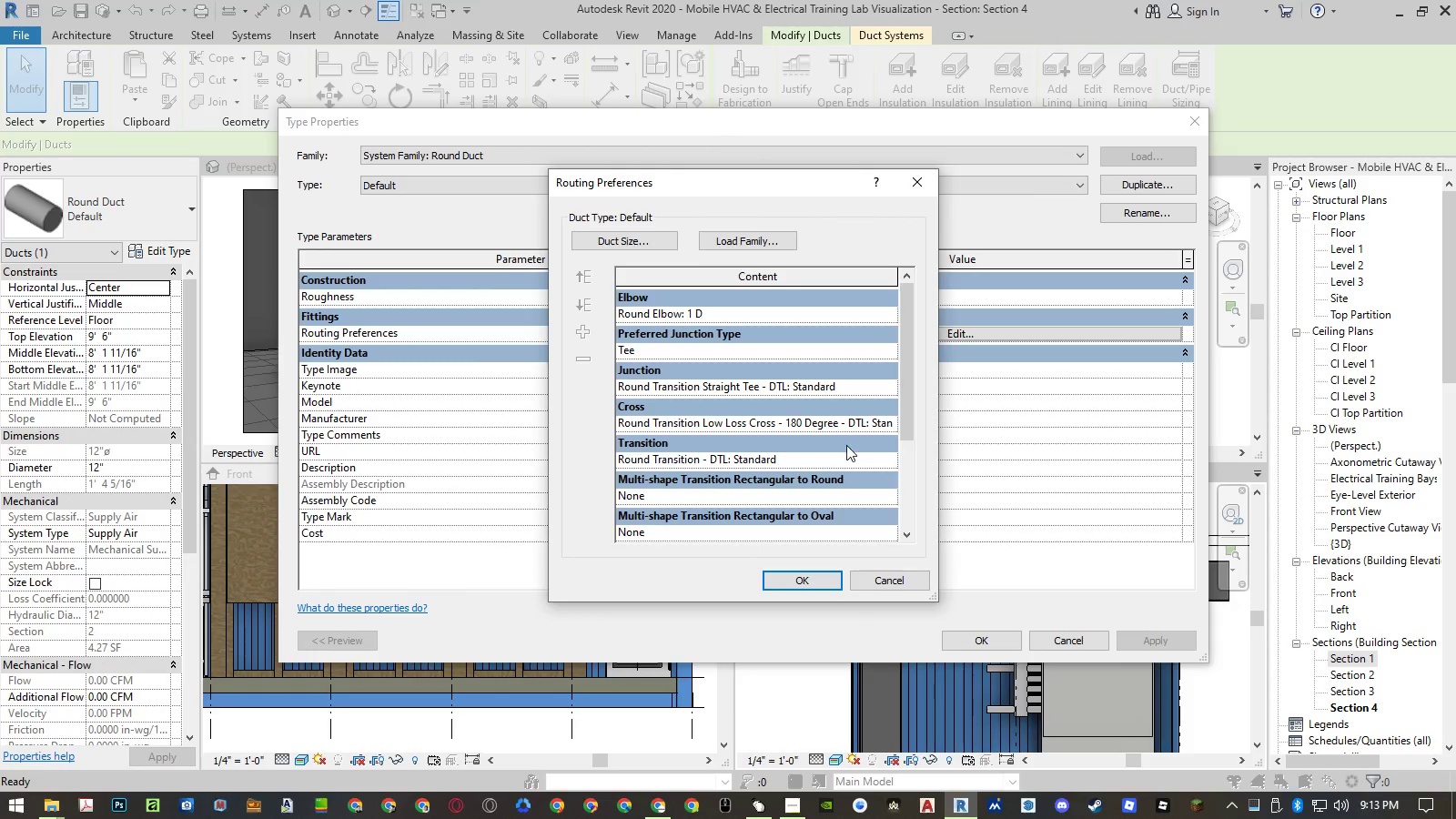 
scroll: coordinate [862, 423], scroll_direction: down, amount: 6.0
 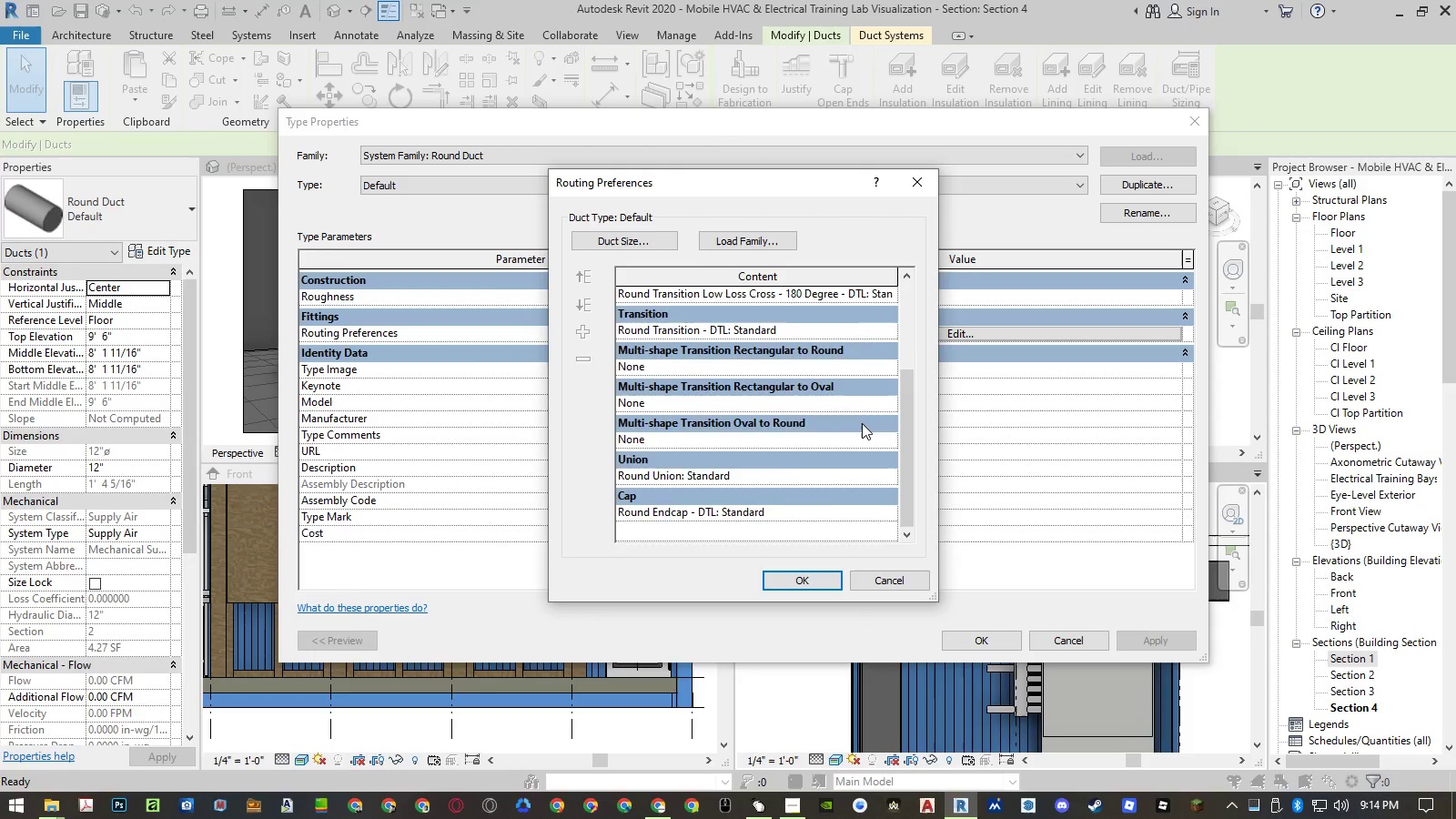 
scroll: coordinate [847, 356], scroll_direction: up, amount: 7.0
 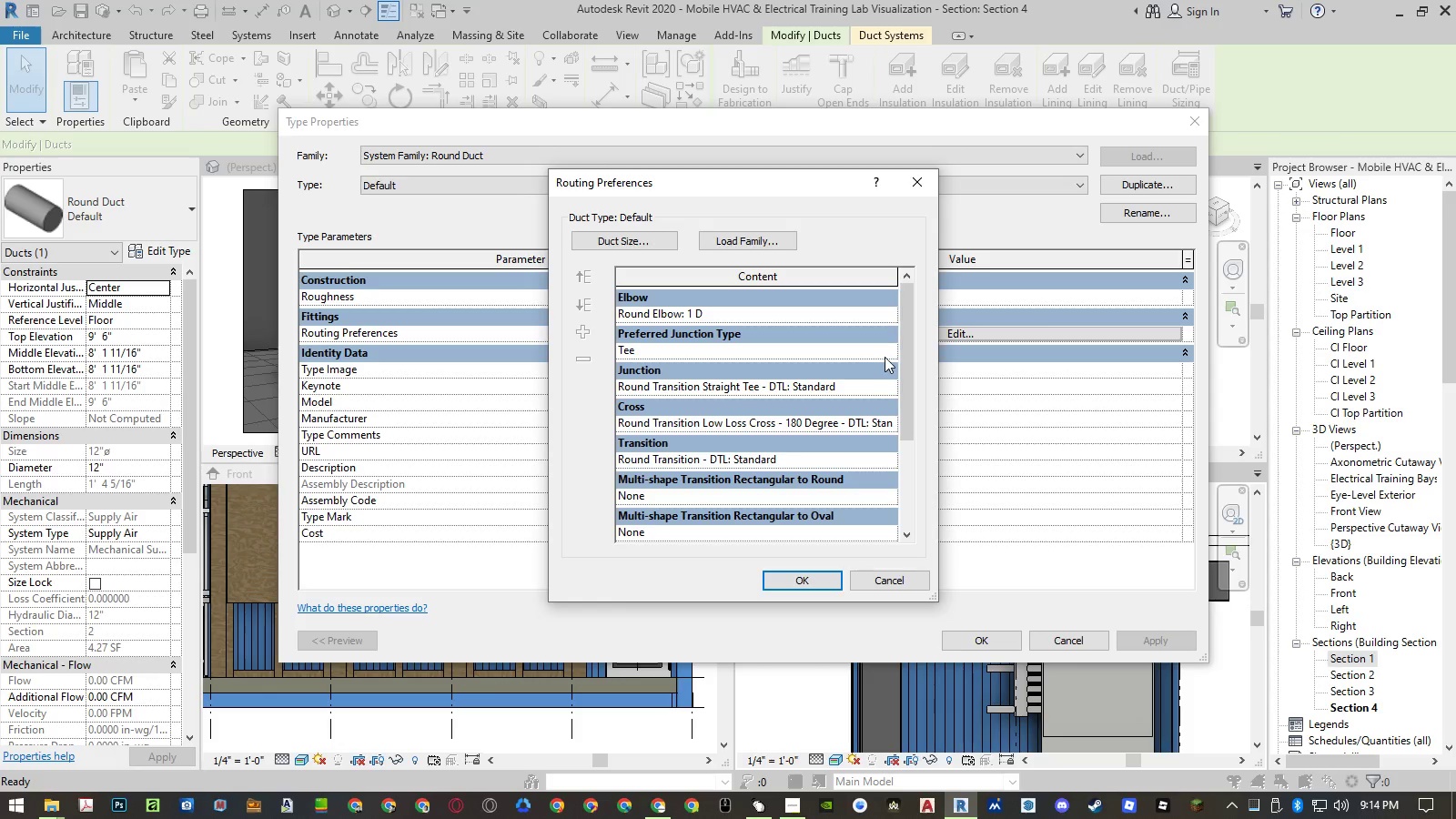 
left_click([887, 356])
 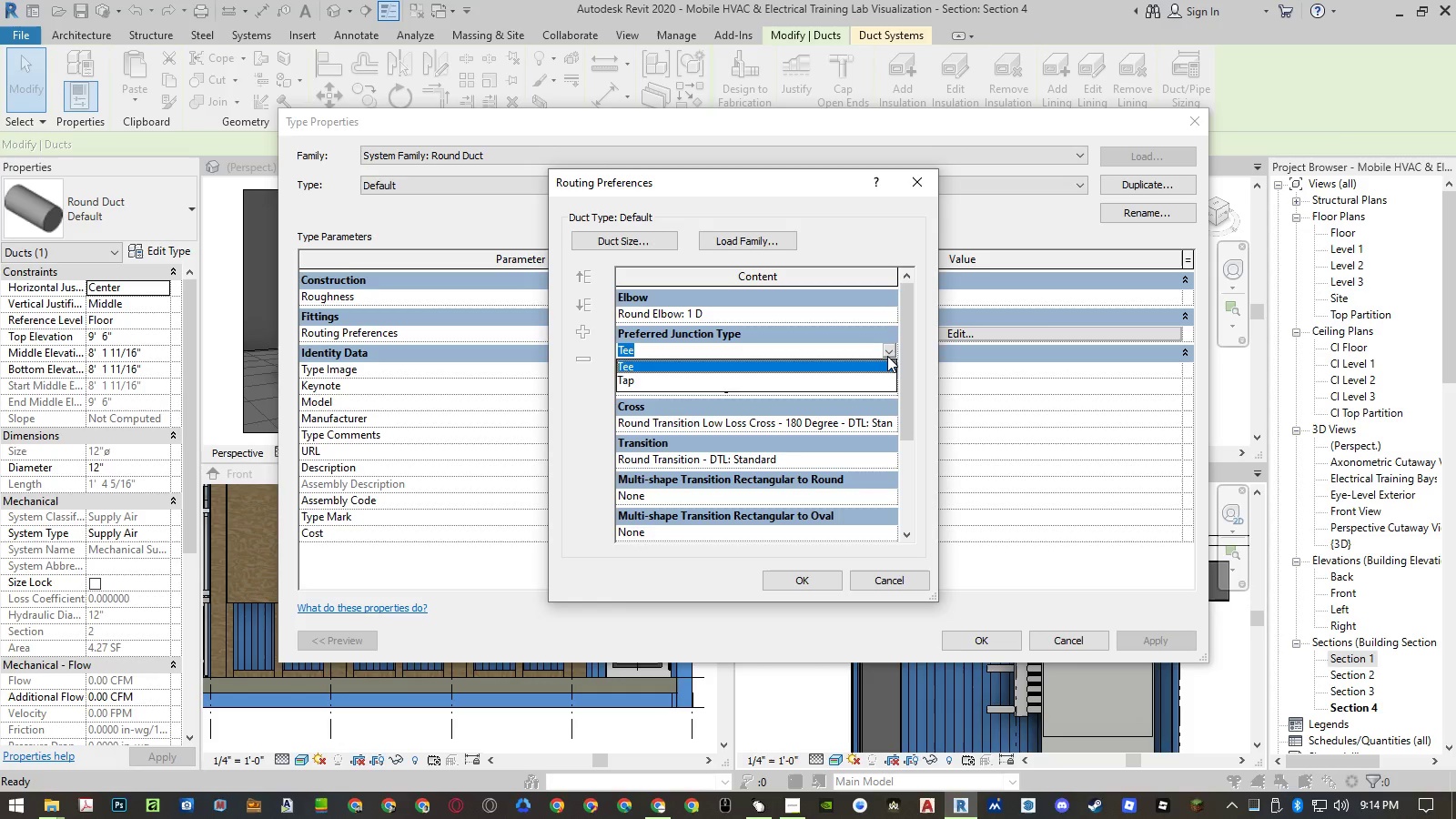 
left_click([887, 356])
 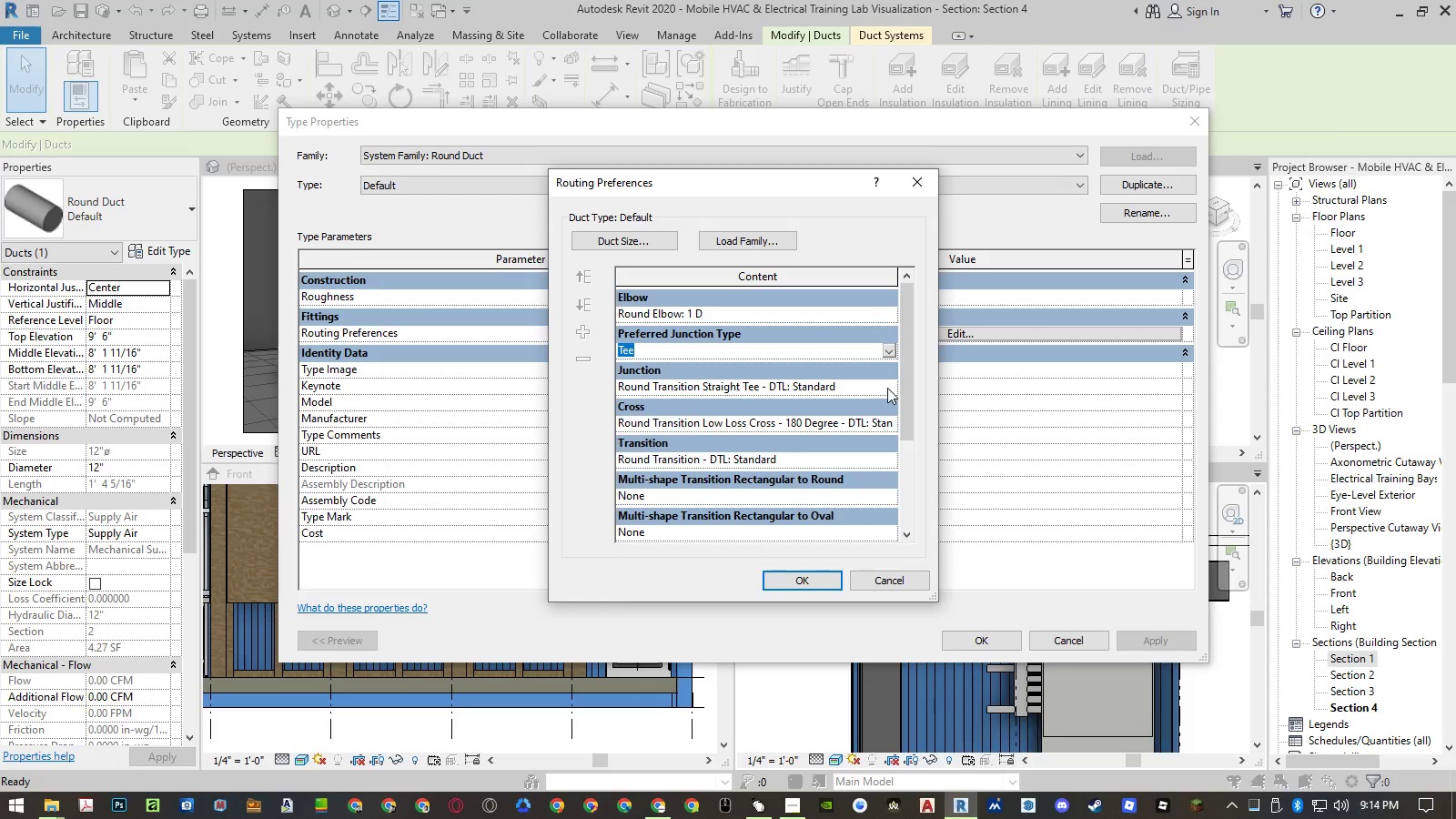 
left_click([885, 420])
 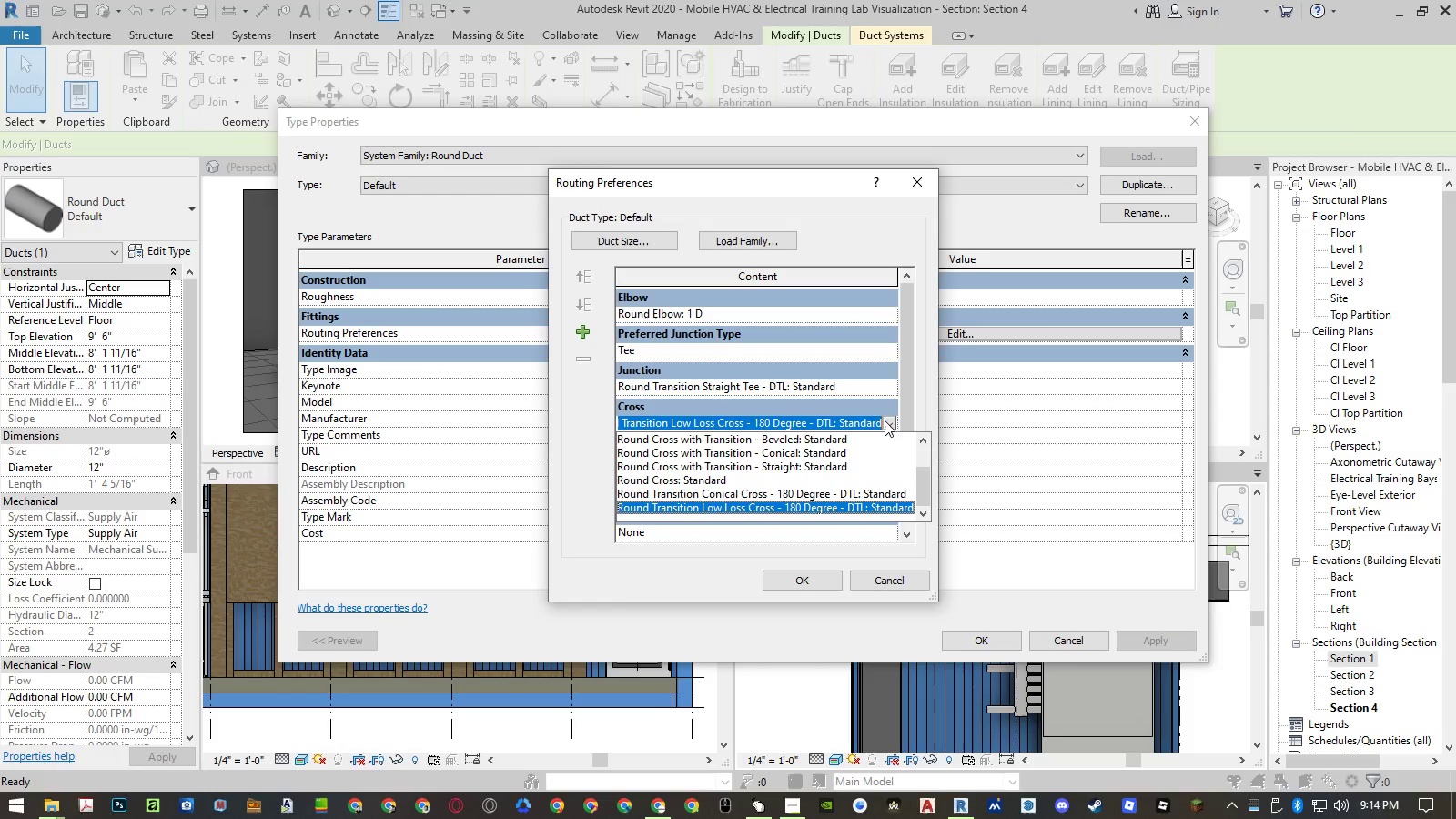 
left_click([885, 420])
 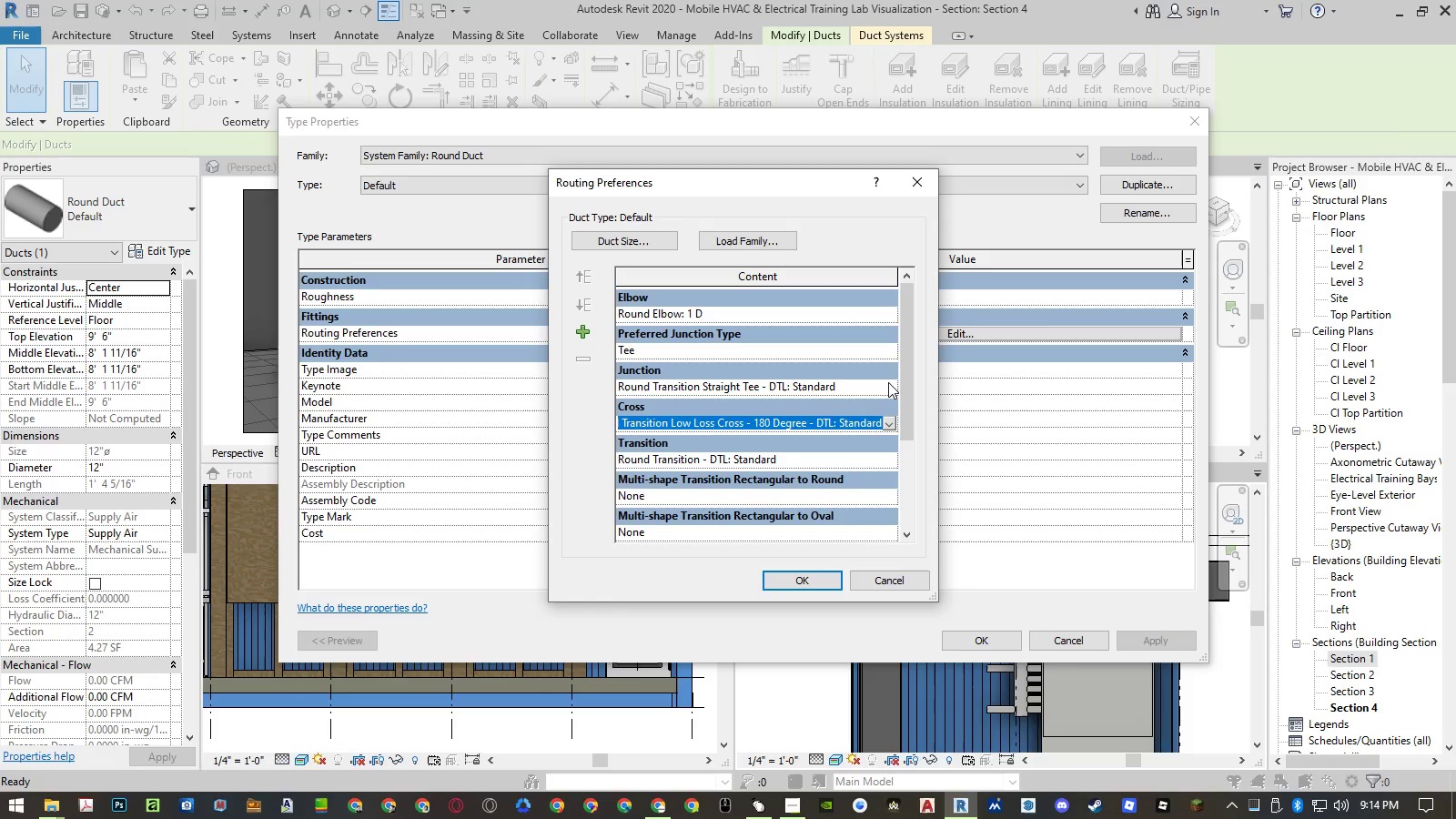 
left_click([888, 382])
 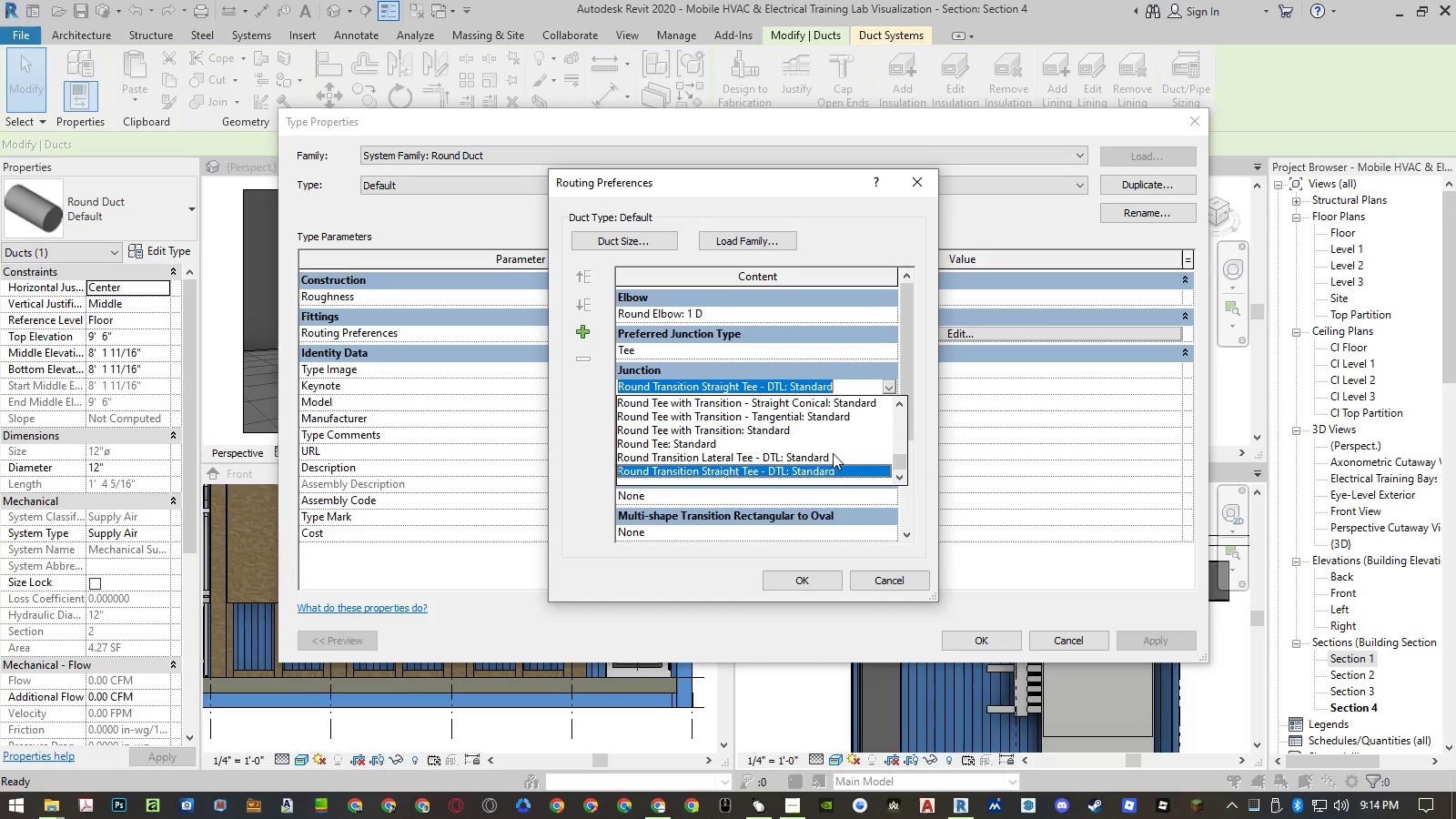 
left_click([808, 458])
 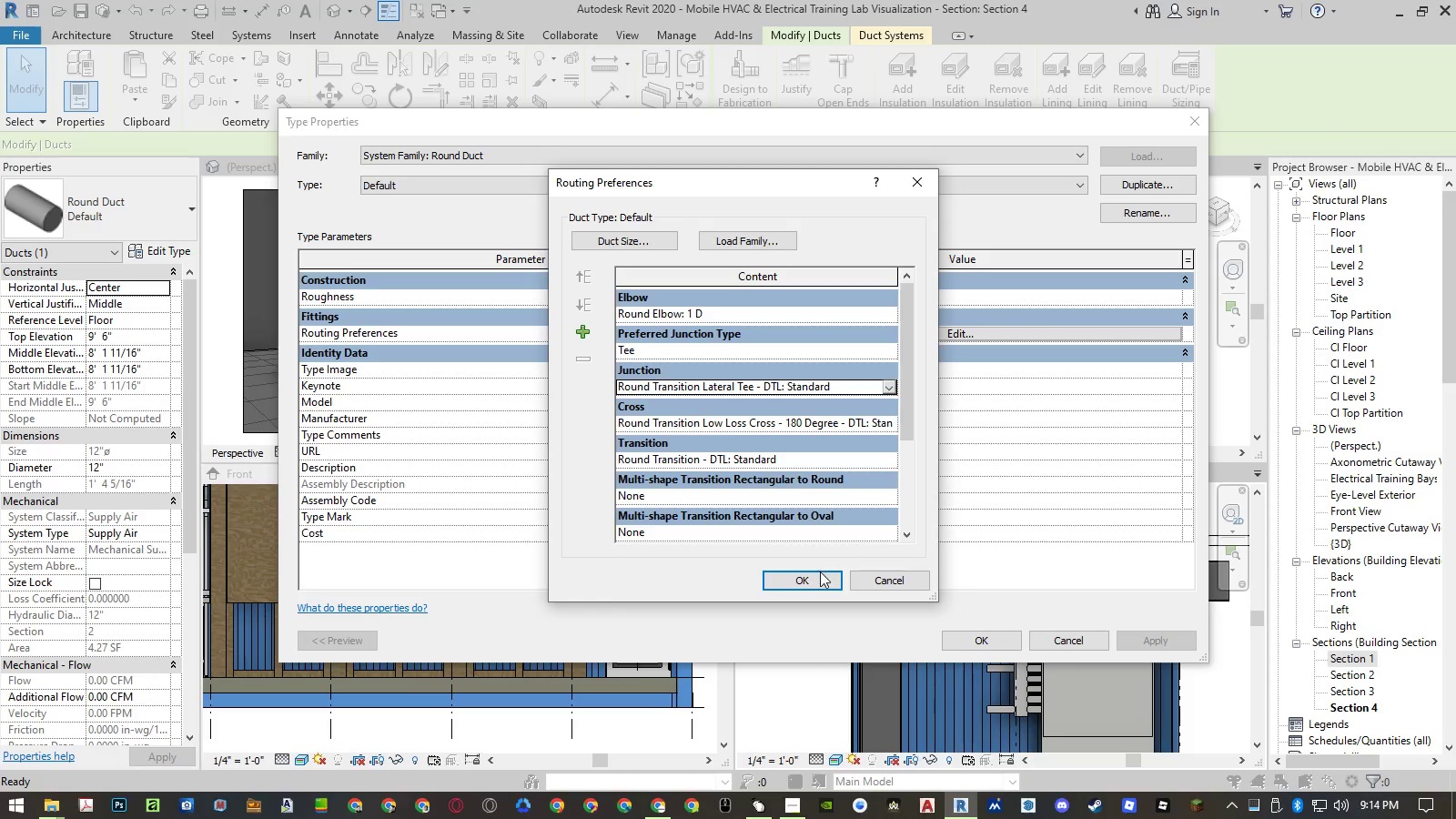 
left_click([815, 579])
 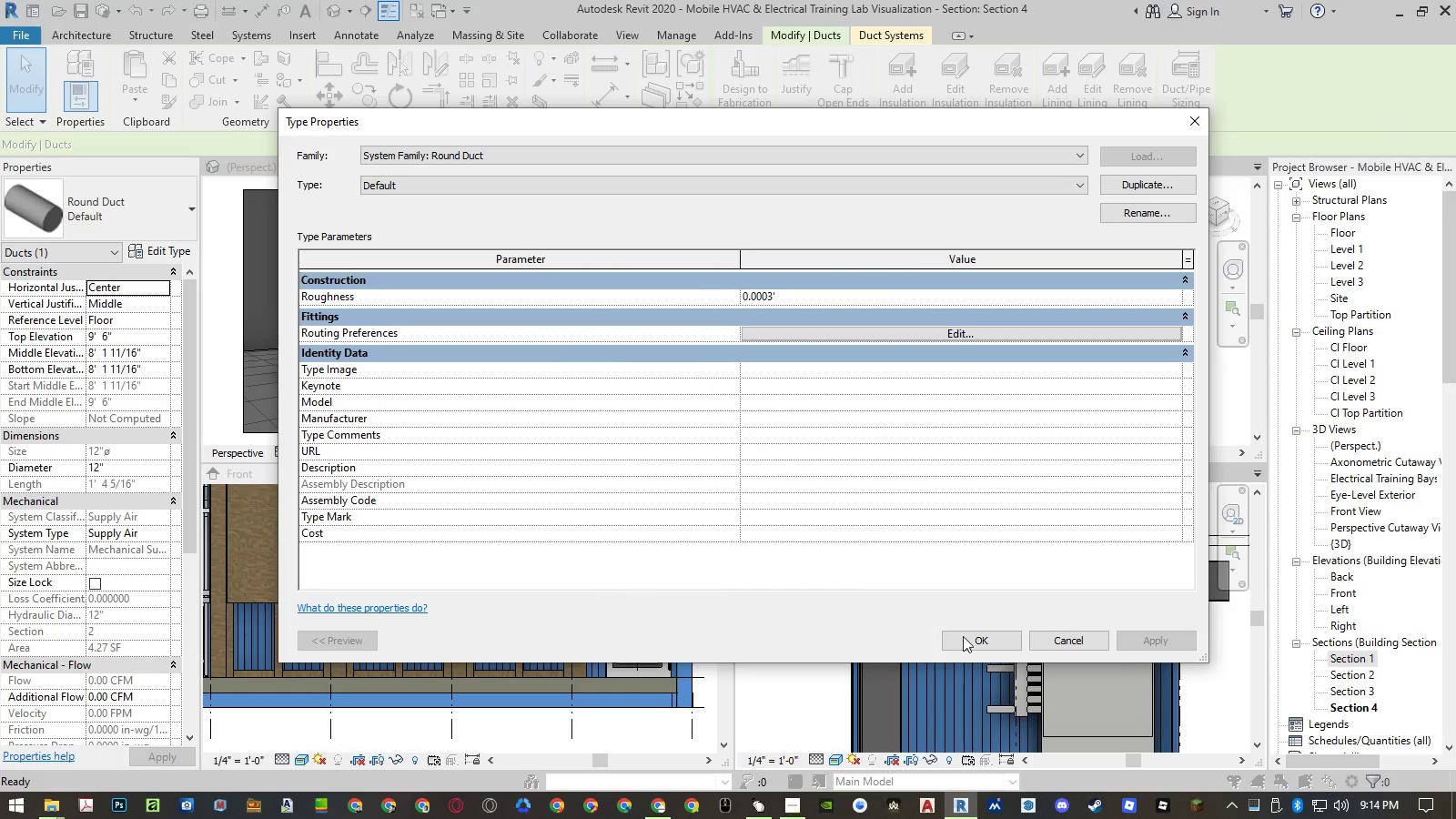 
left_click([1003, 647])
 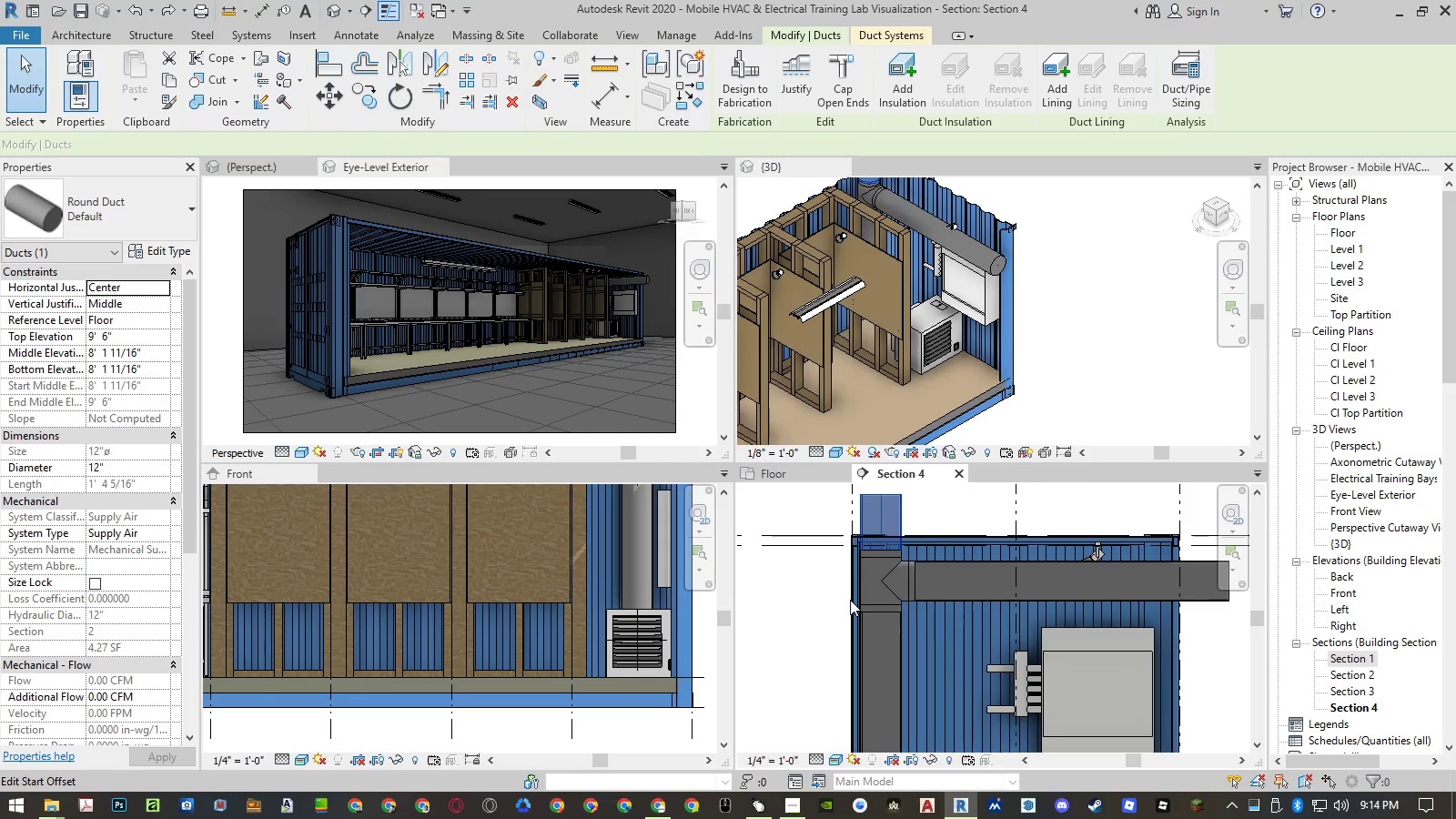 
scroll: coordinate [850, 600], scroll_direction: down, amount: 4.0
 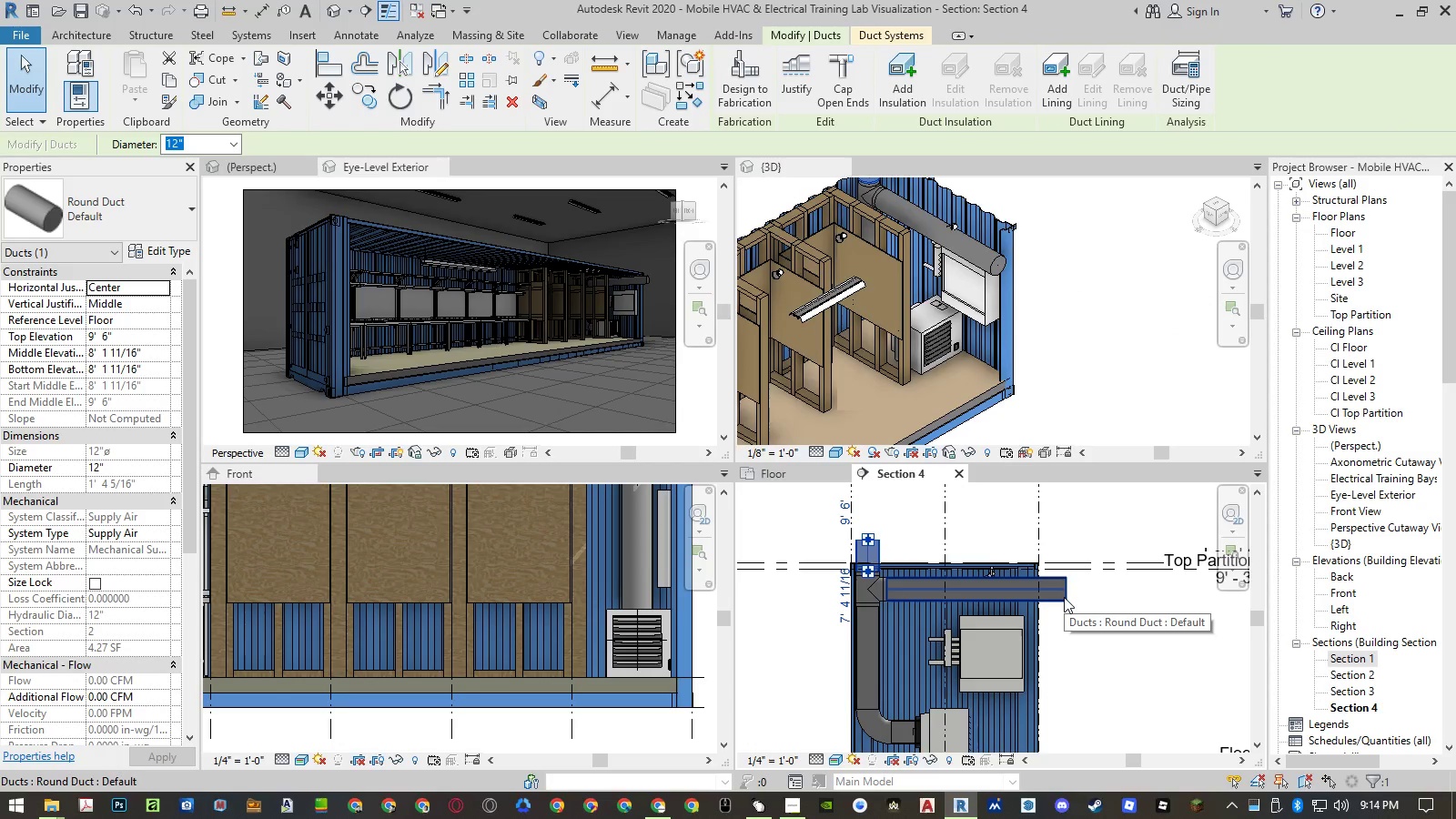 
left_click([1064, 597])
 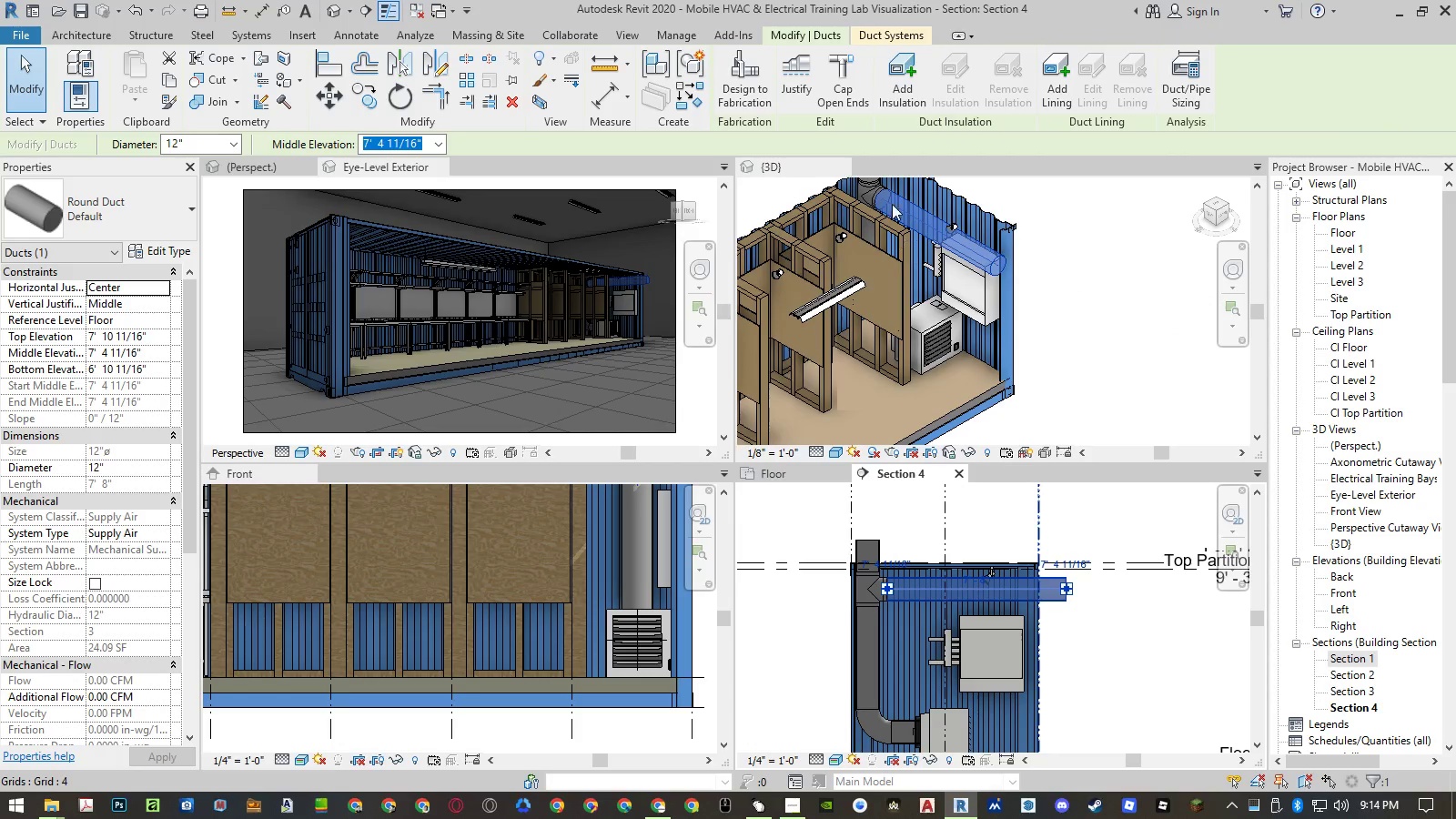 
left_click([848, 94])
 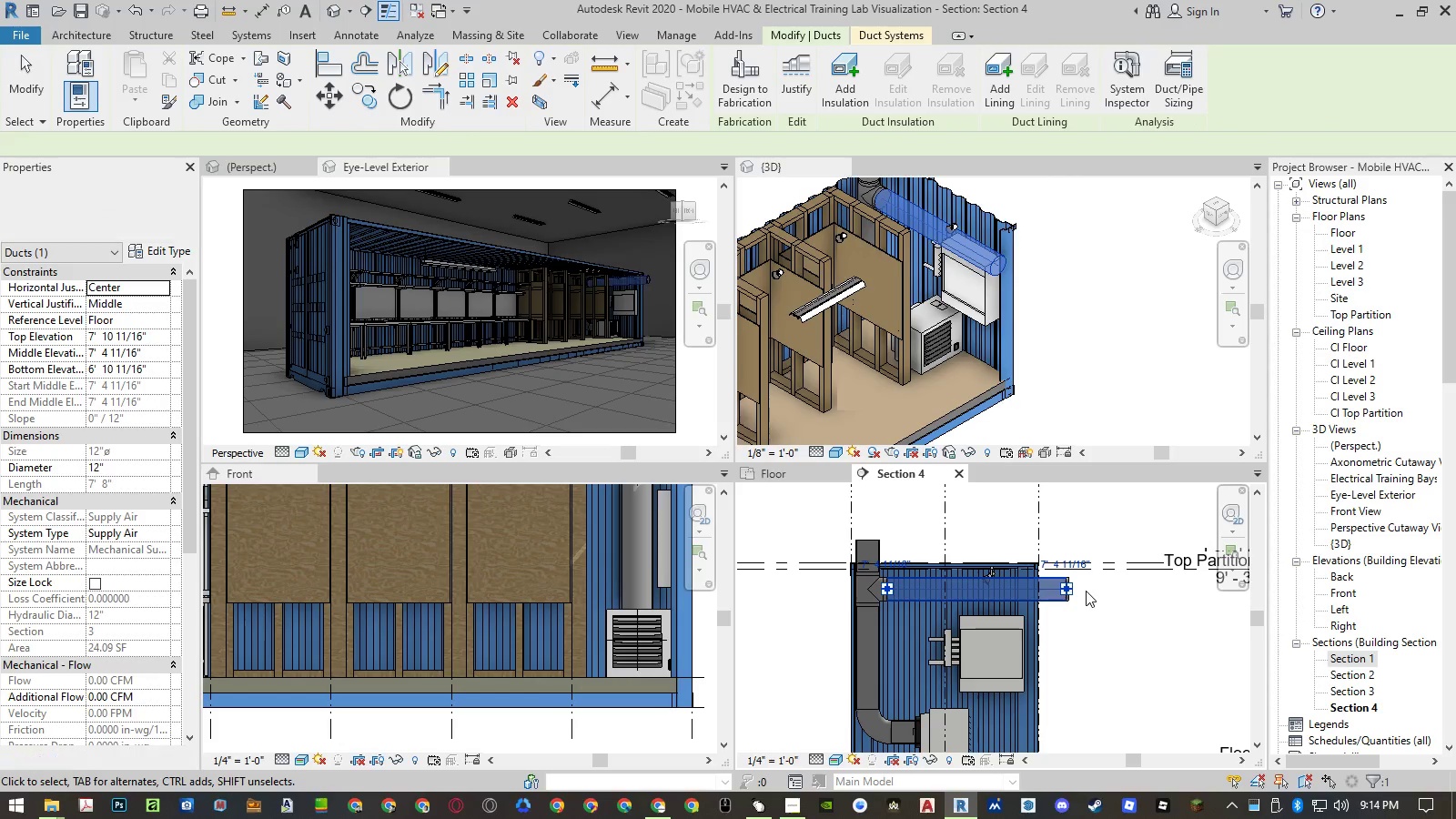 
left_click([1100, 605])
 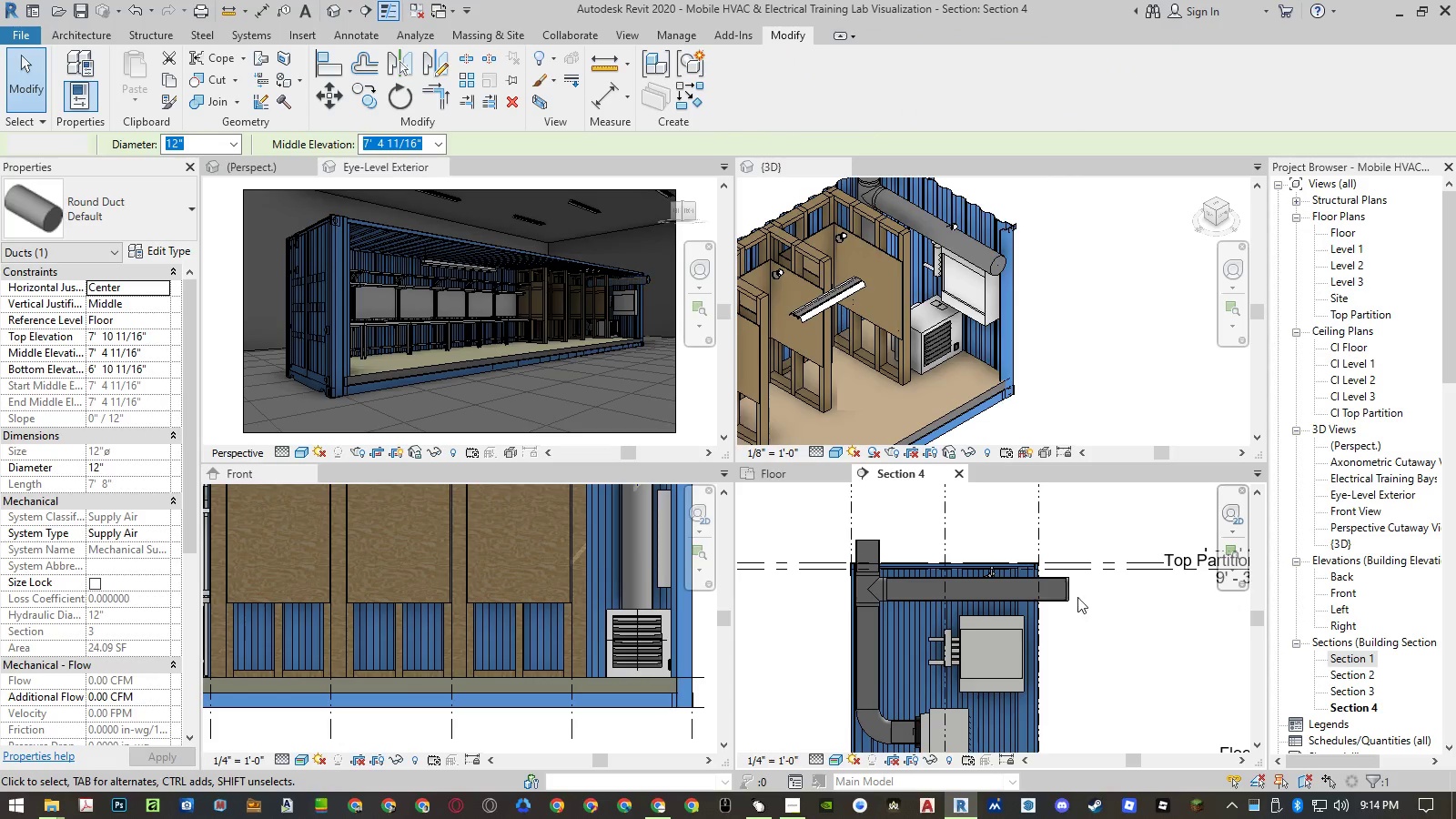 
scroll: coordinate [1073, 597], scroll_direction: up, amount: 6.0
 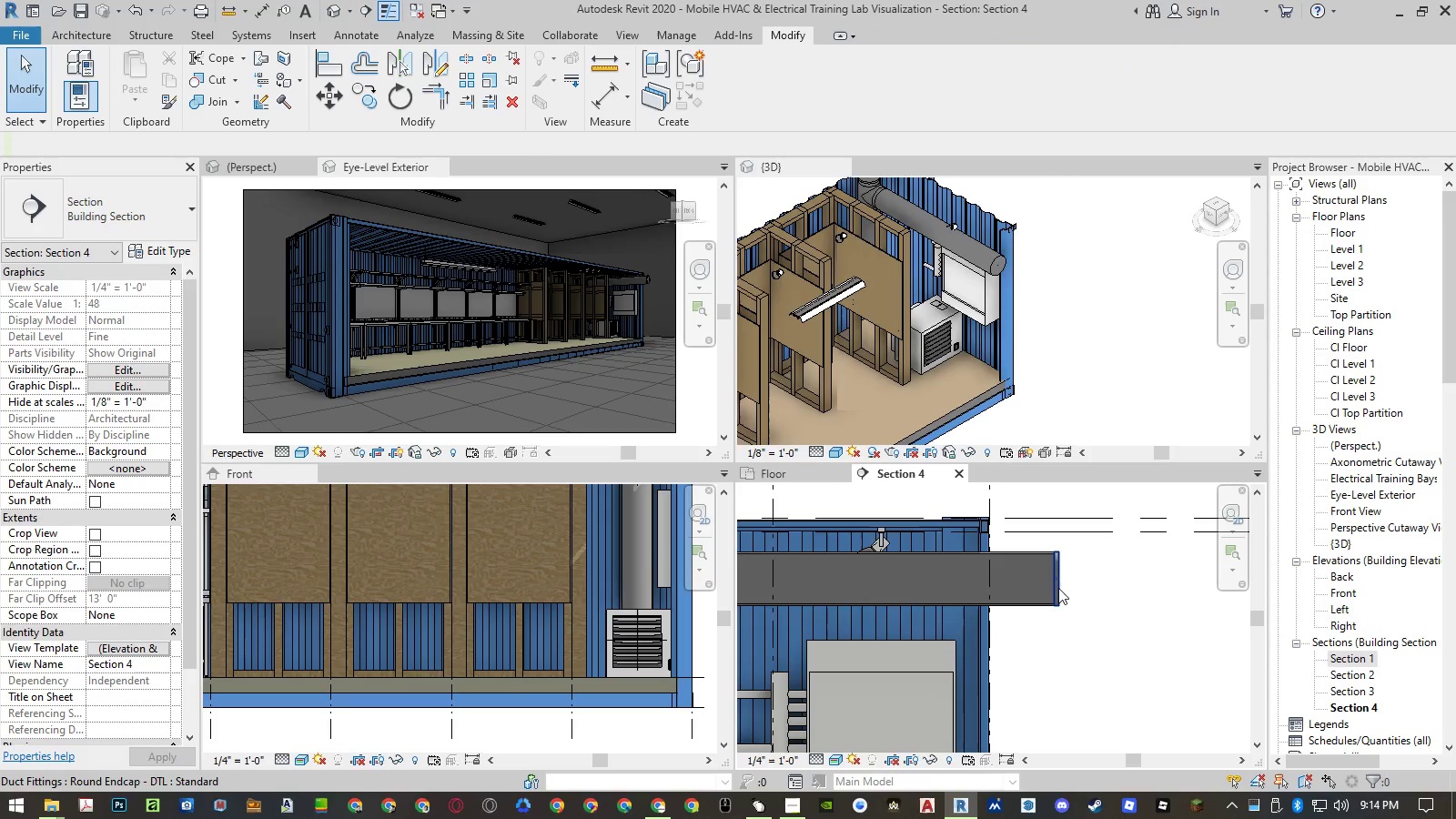 
left_click([1058, 588])
 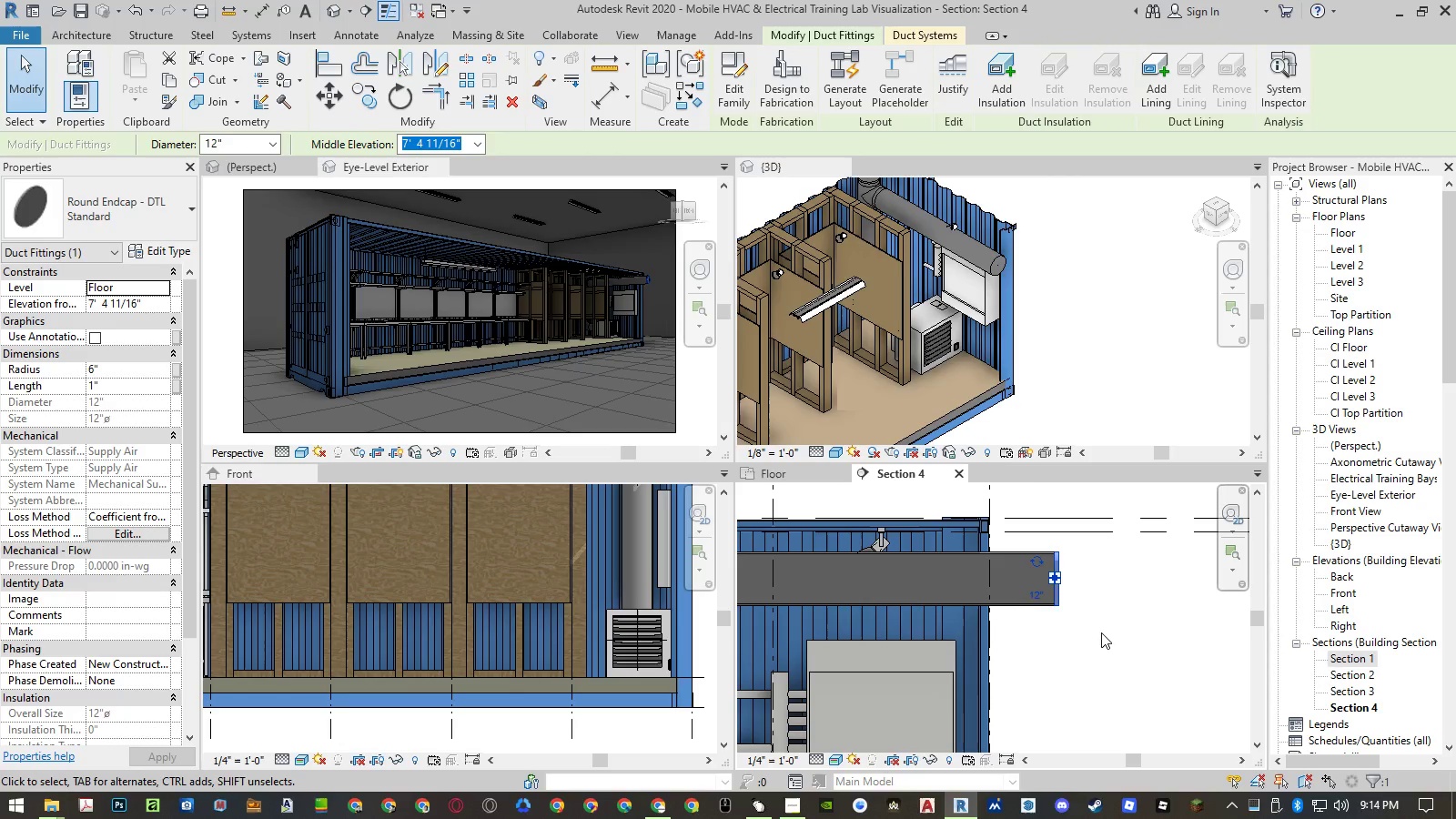 
left_click([1101, 632])
 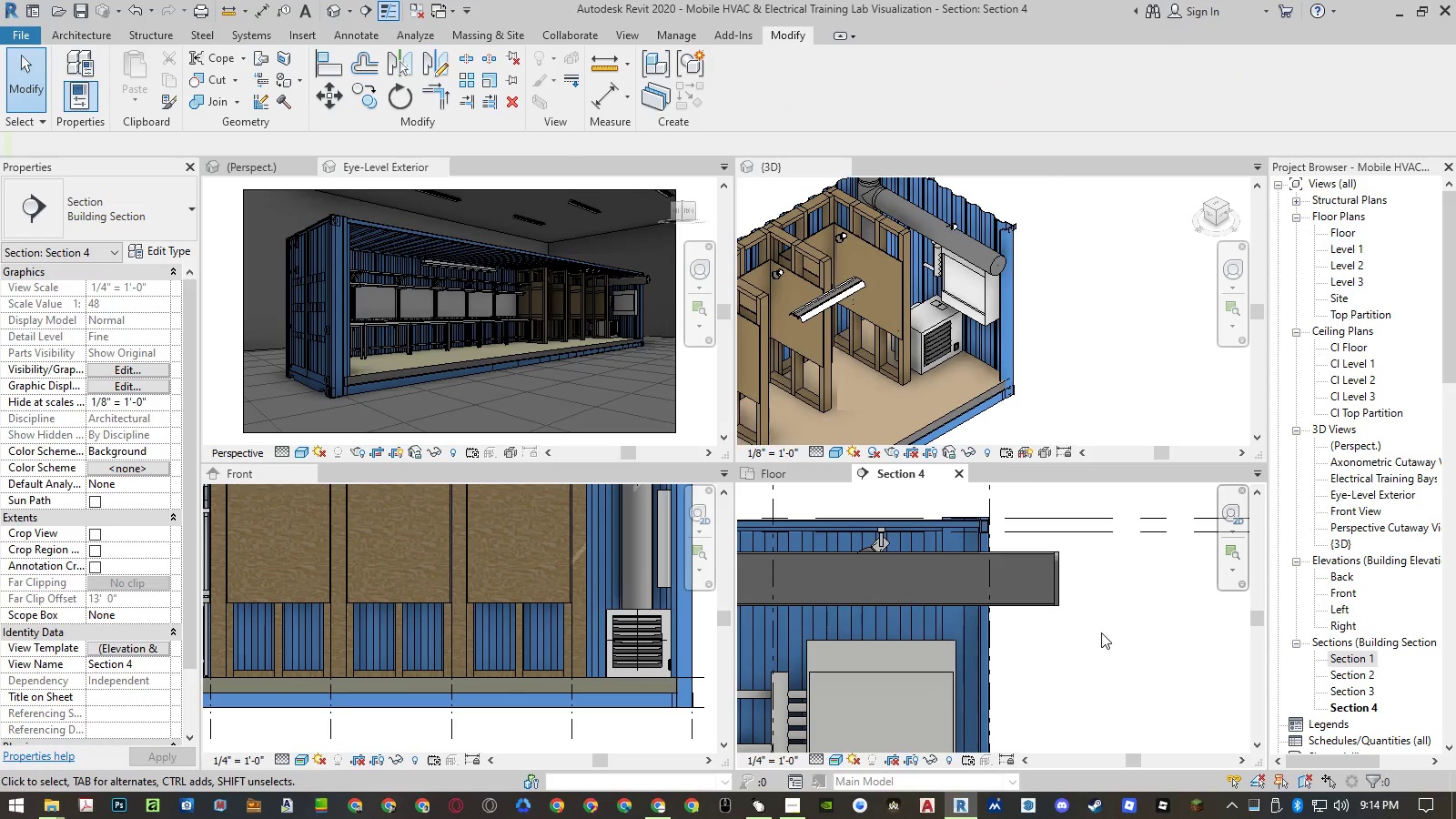 
key(Control+ControlLeft)
 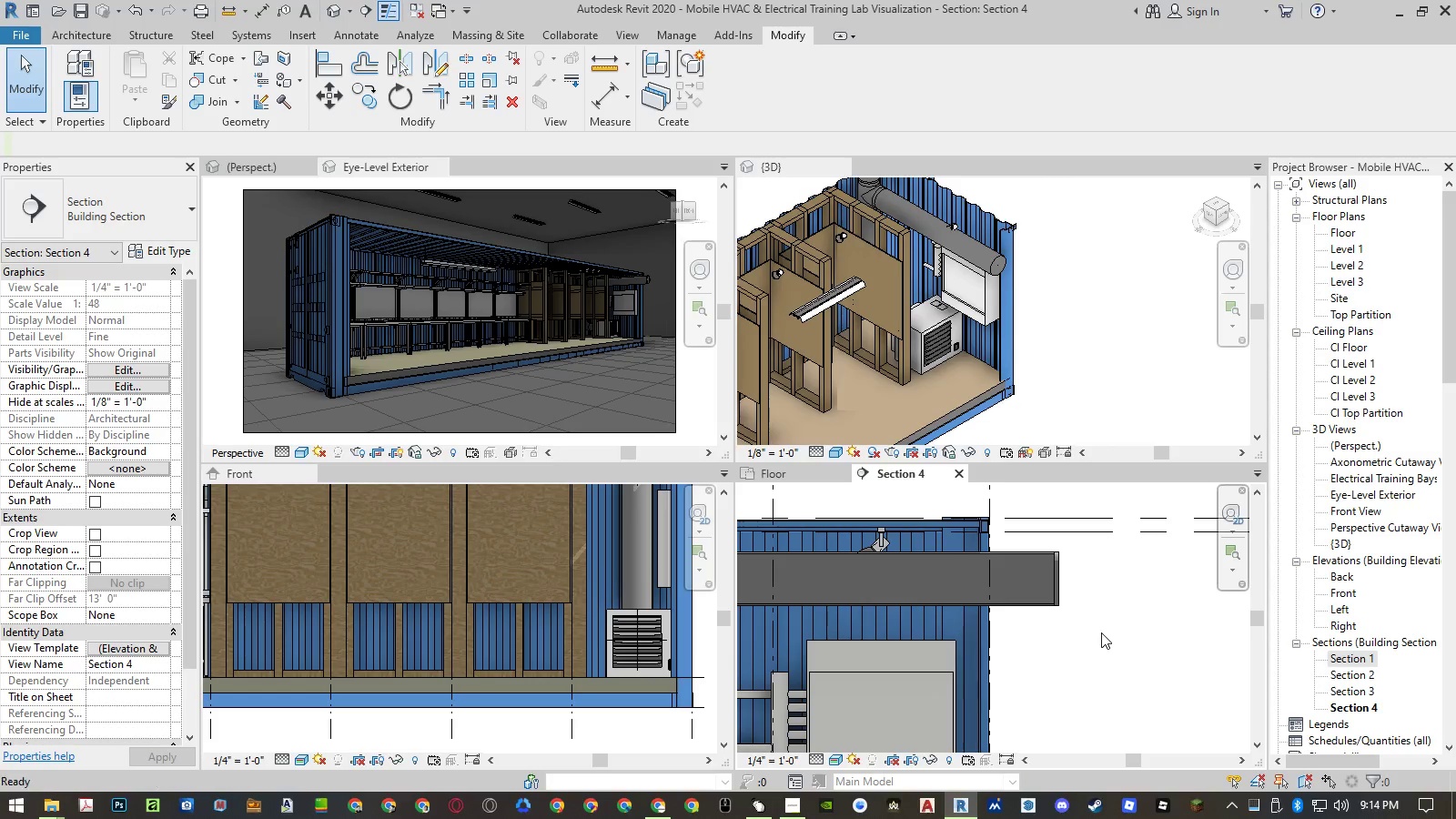 
hold_key(key=Z, duration=27.09)
 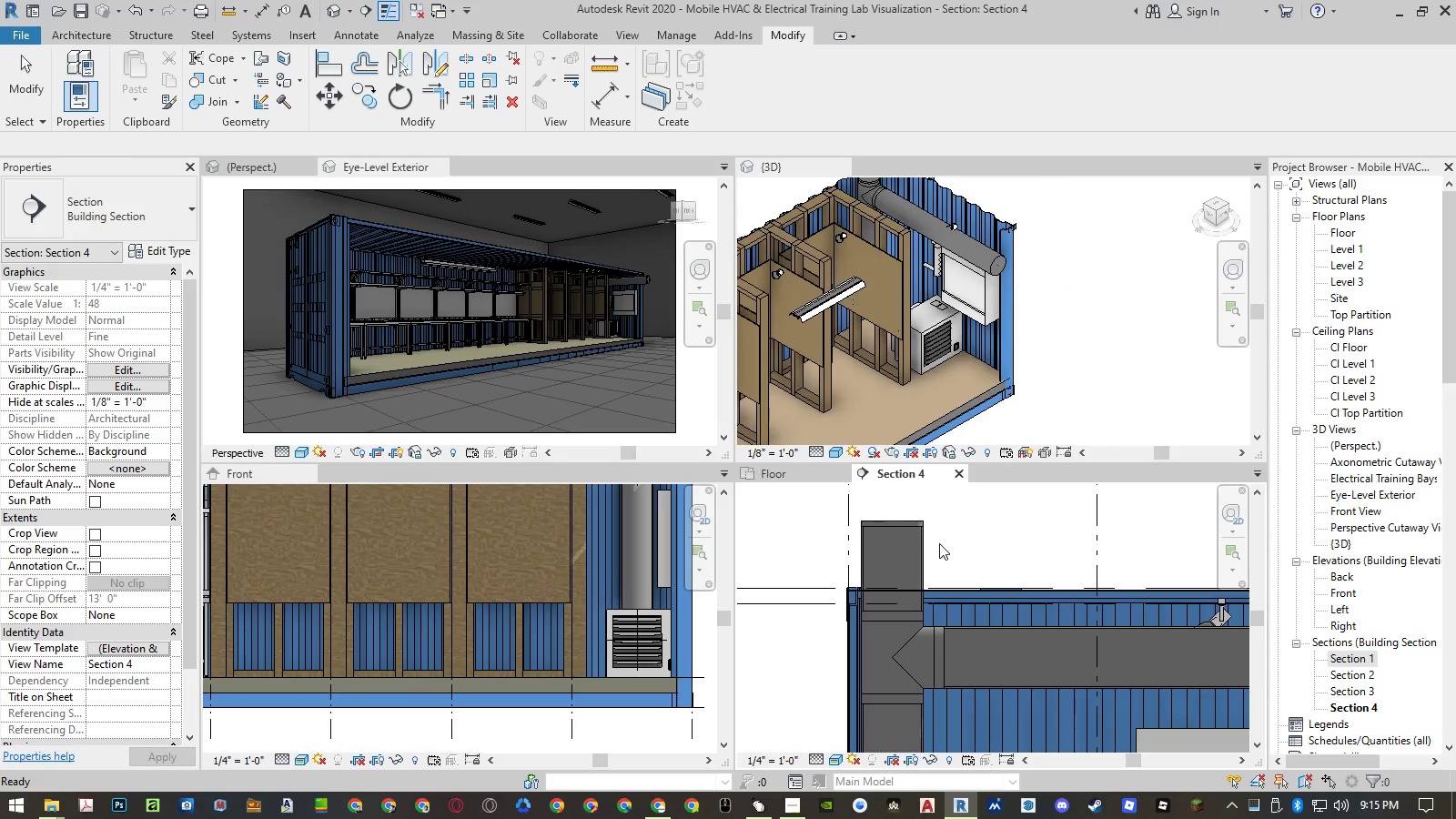 
key(Control+Y)
 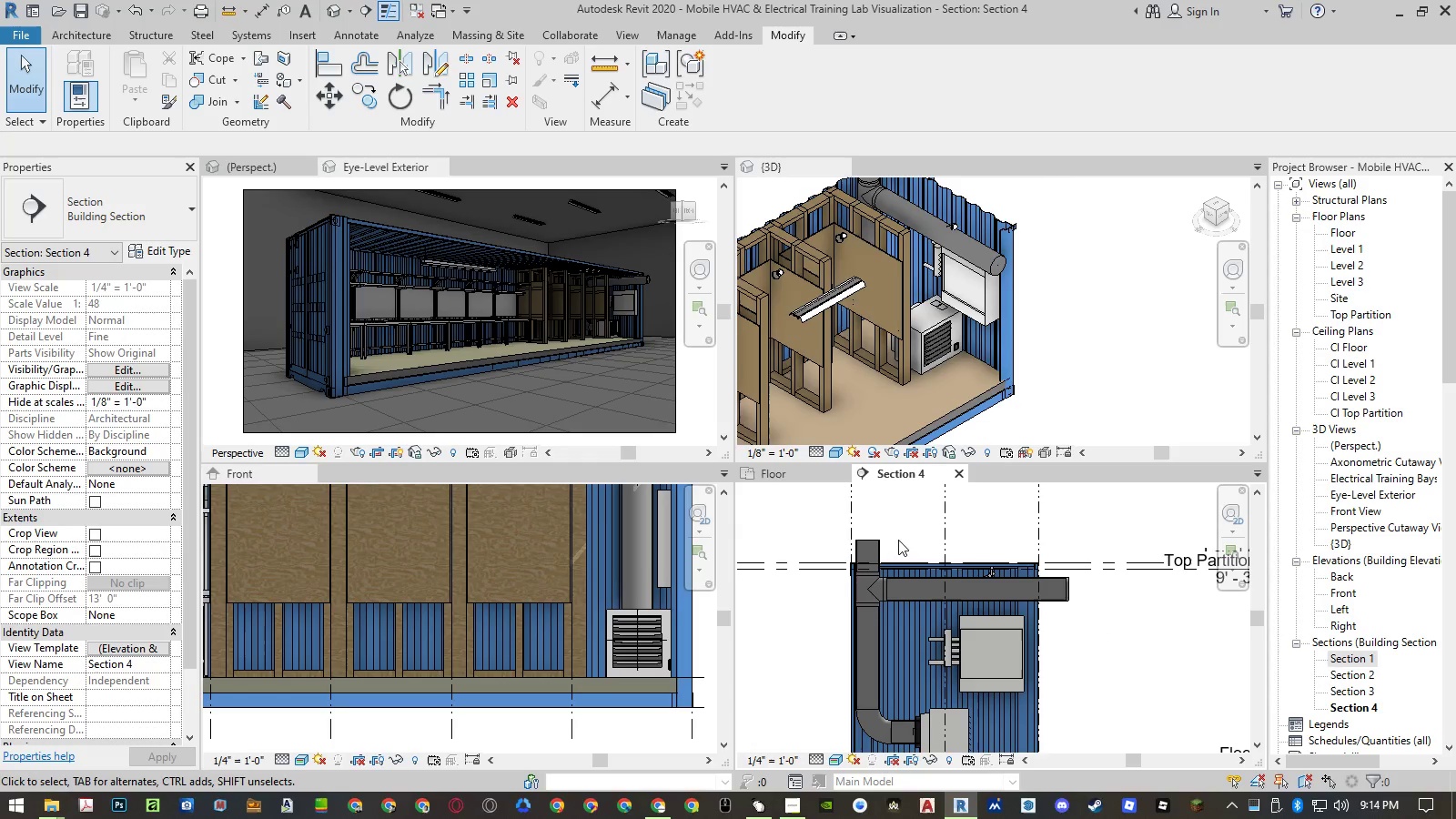 
left_click([875, 540])
 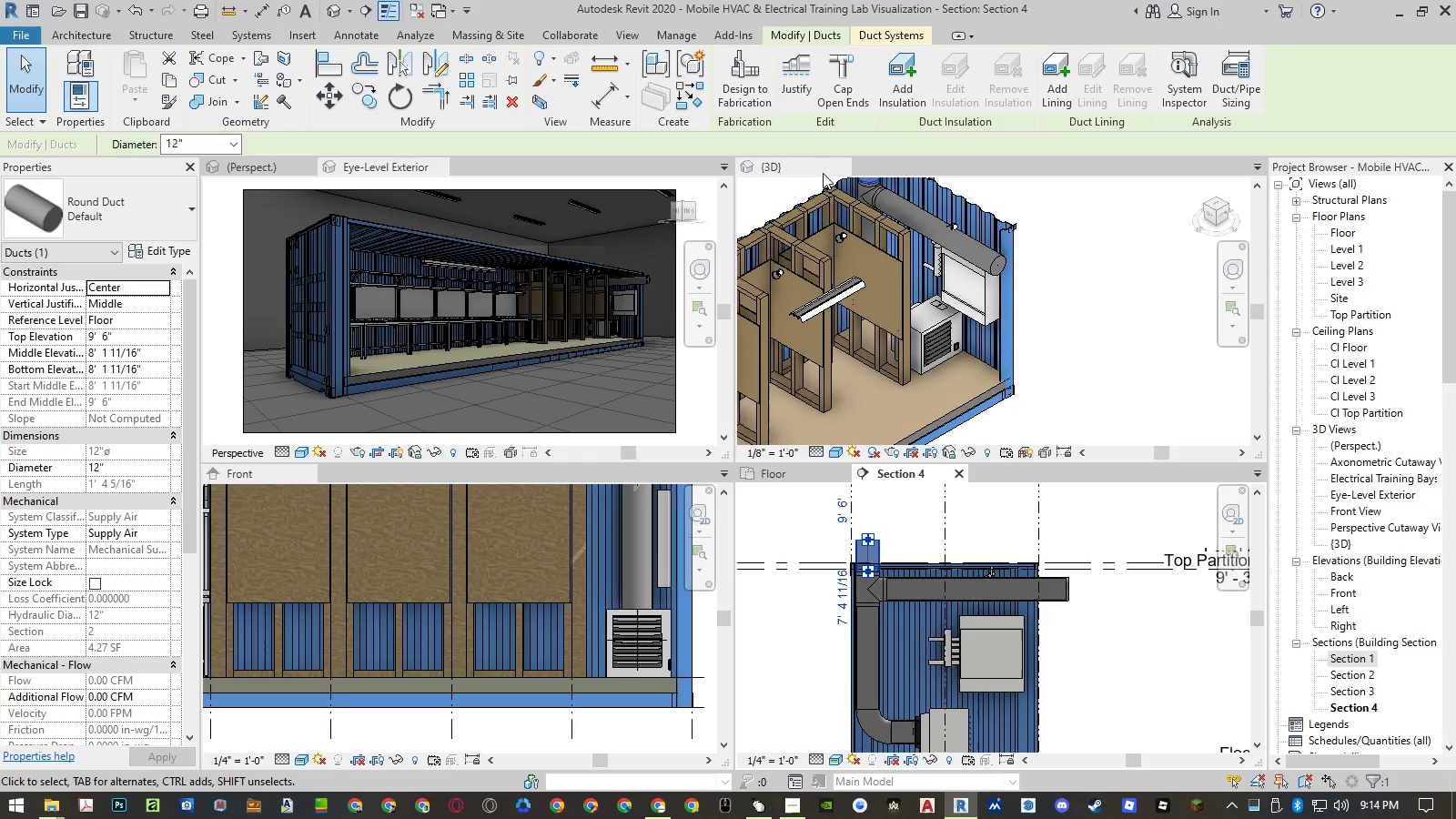 
left_click([833, 92])
 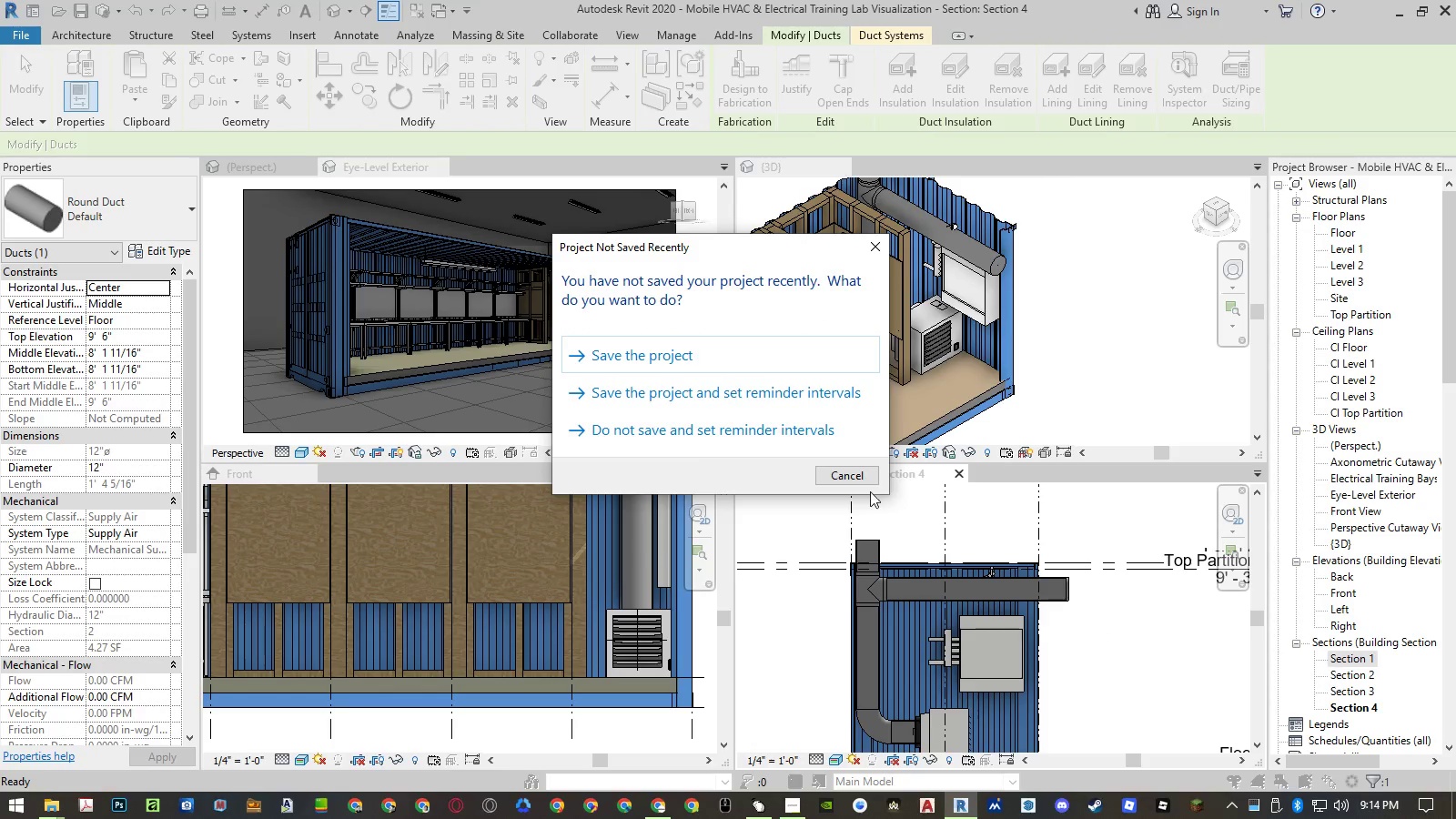 
left_click([786, 353])
 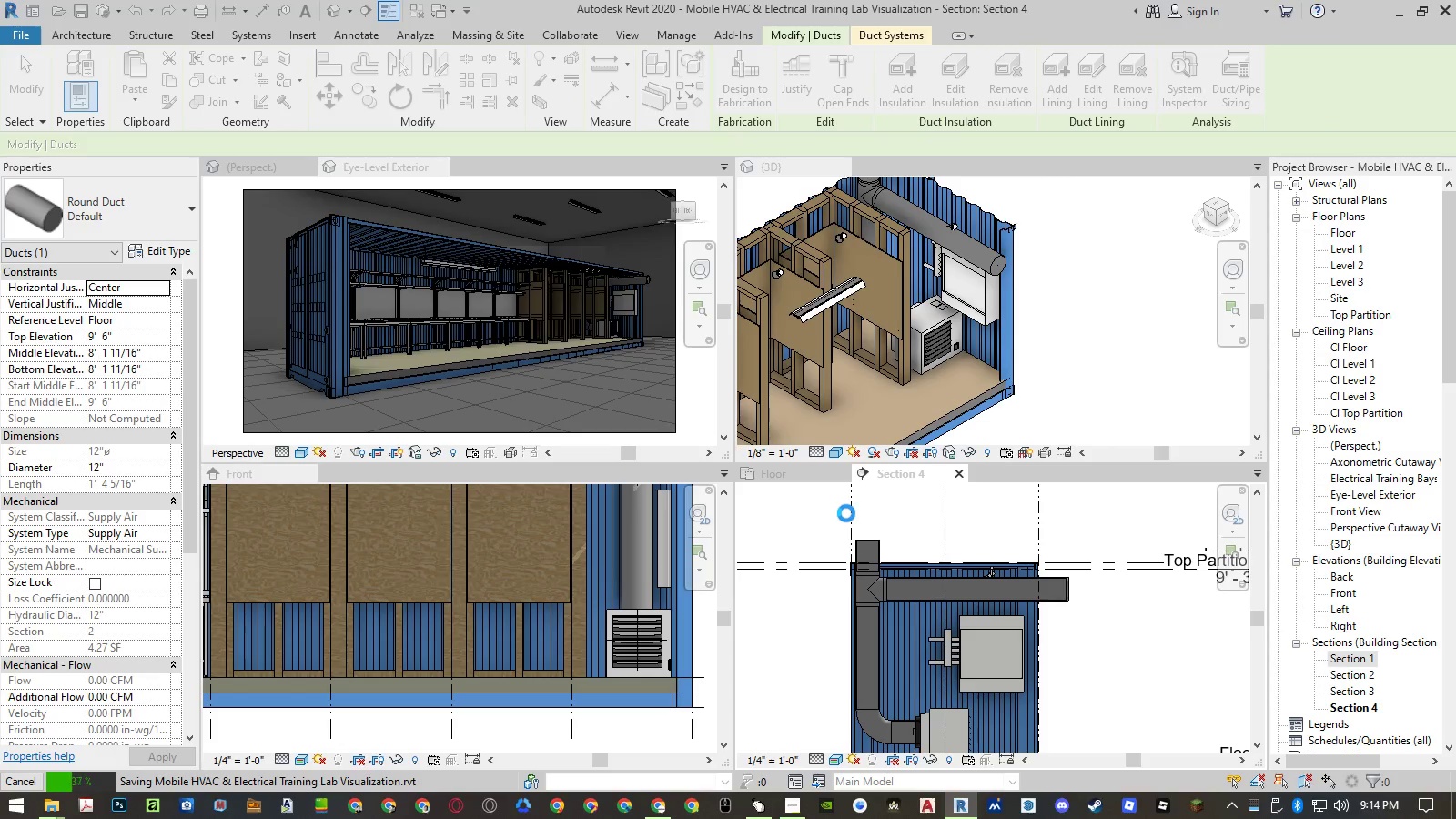 
left_click([823, 553])
 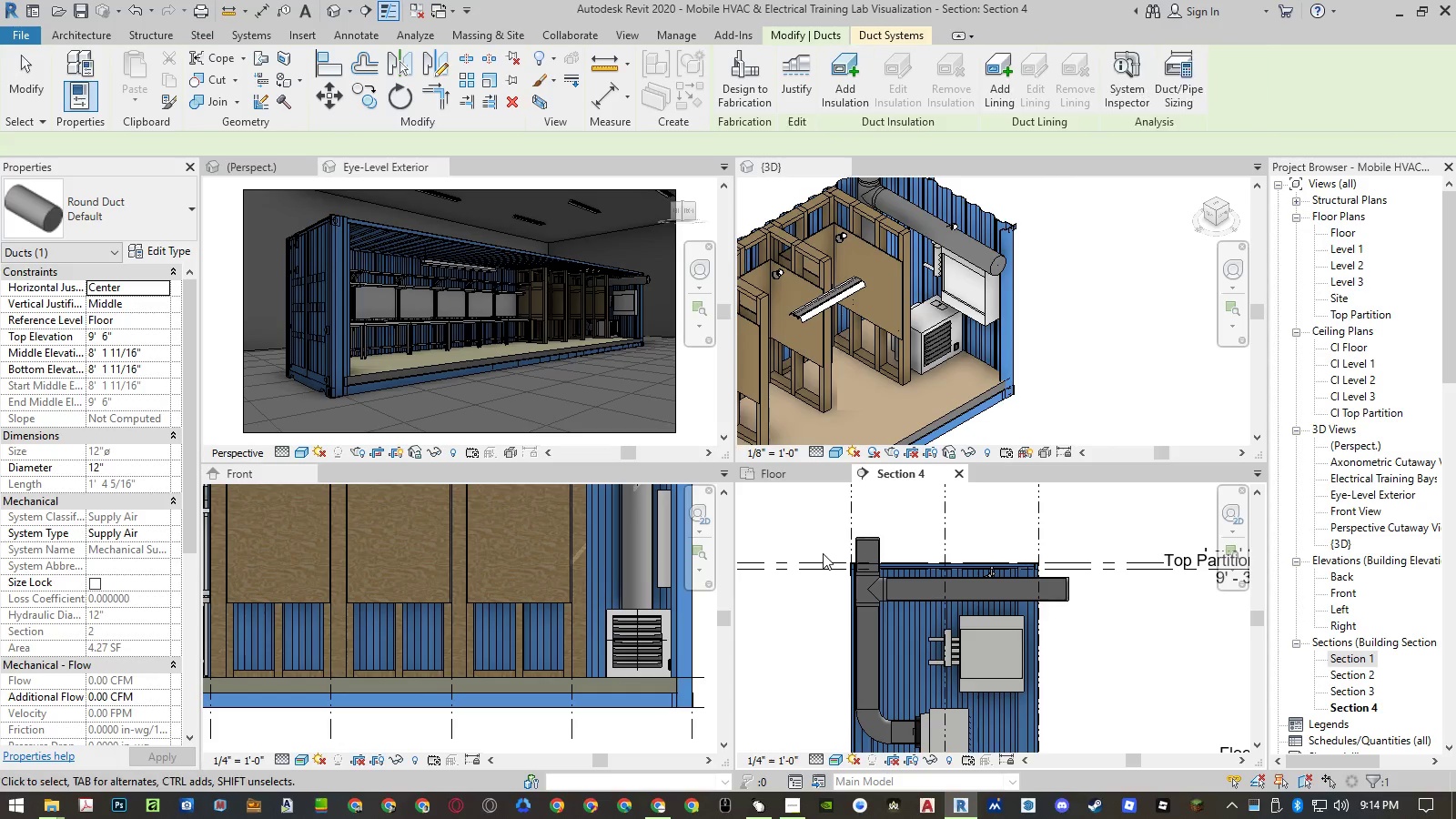 
hold_key(key=A, duration=17.61)
 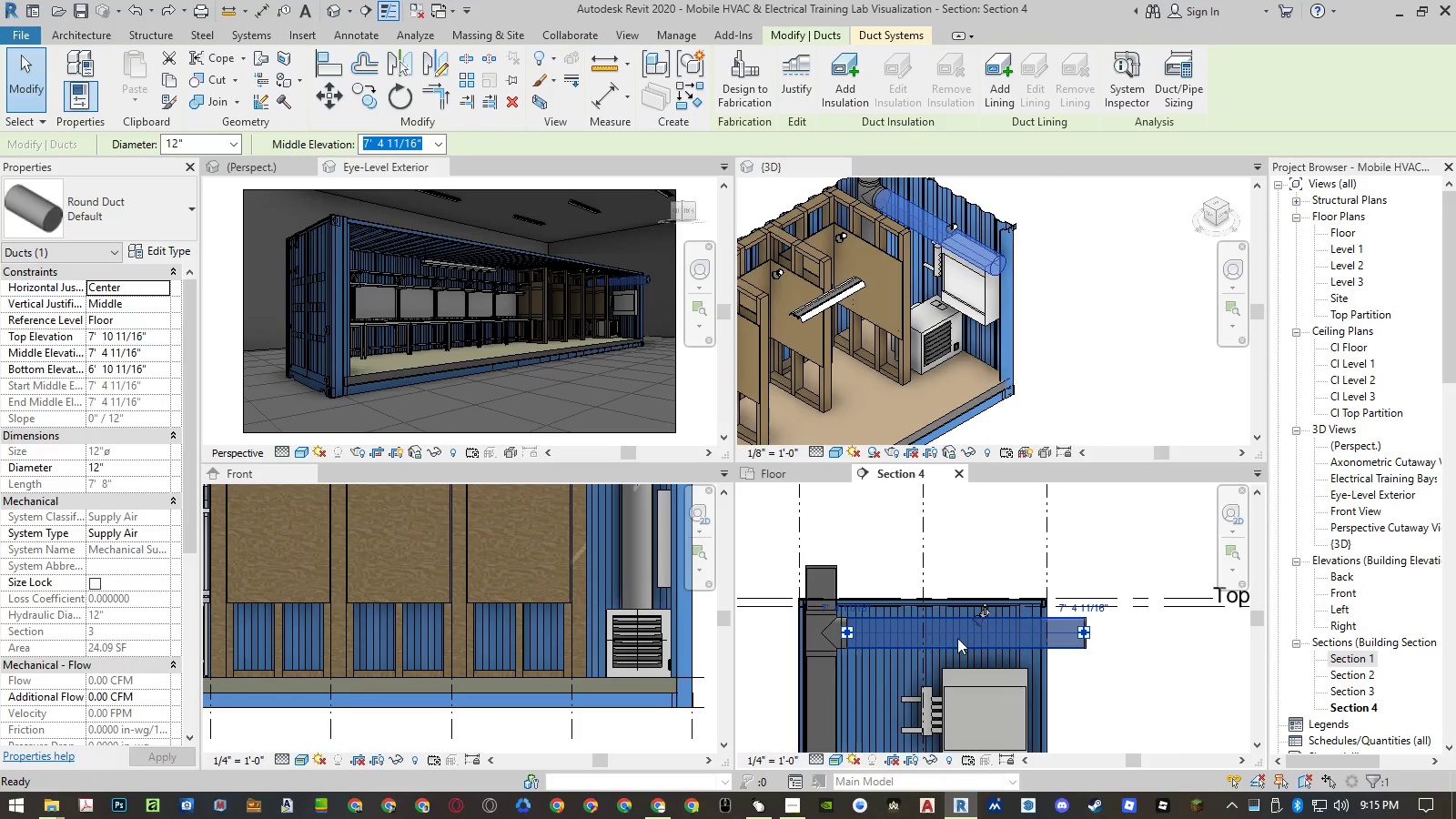 
key(L)
 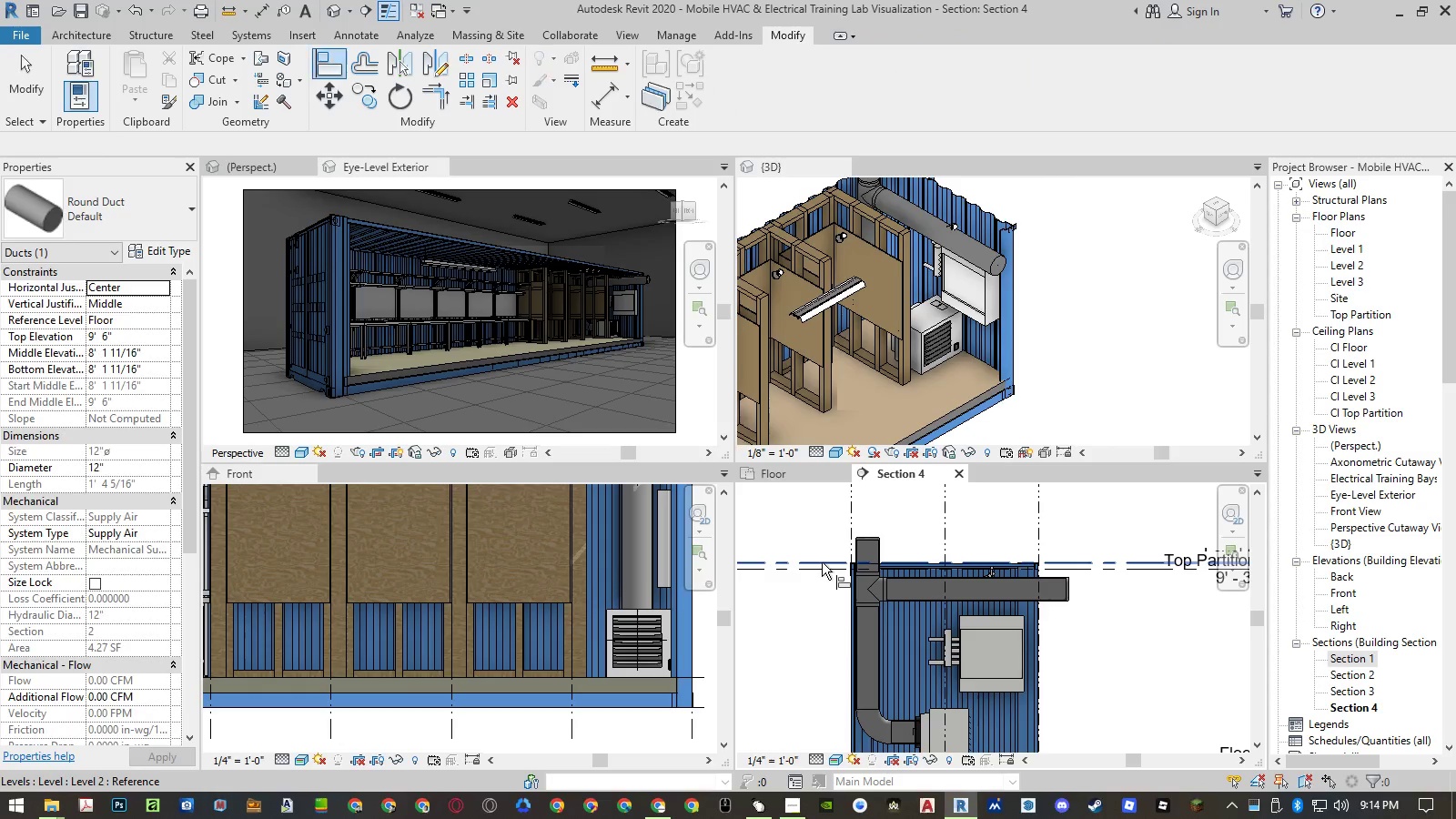 
left_click([822, 562])
 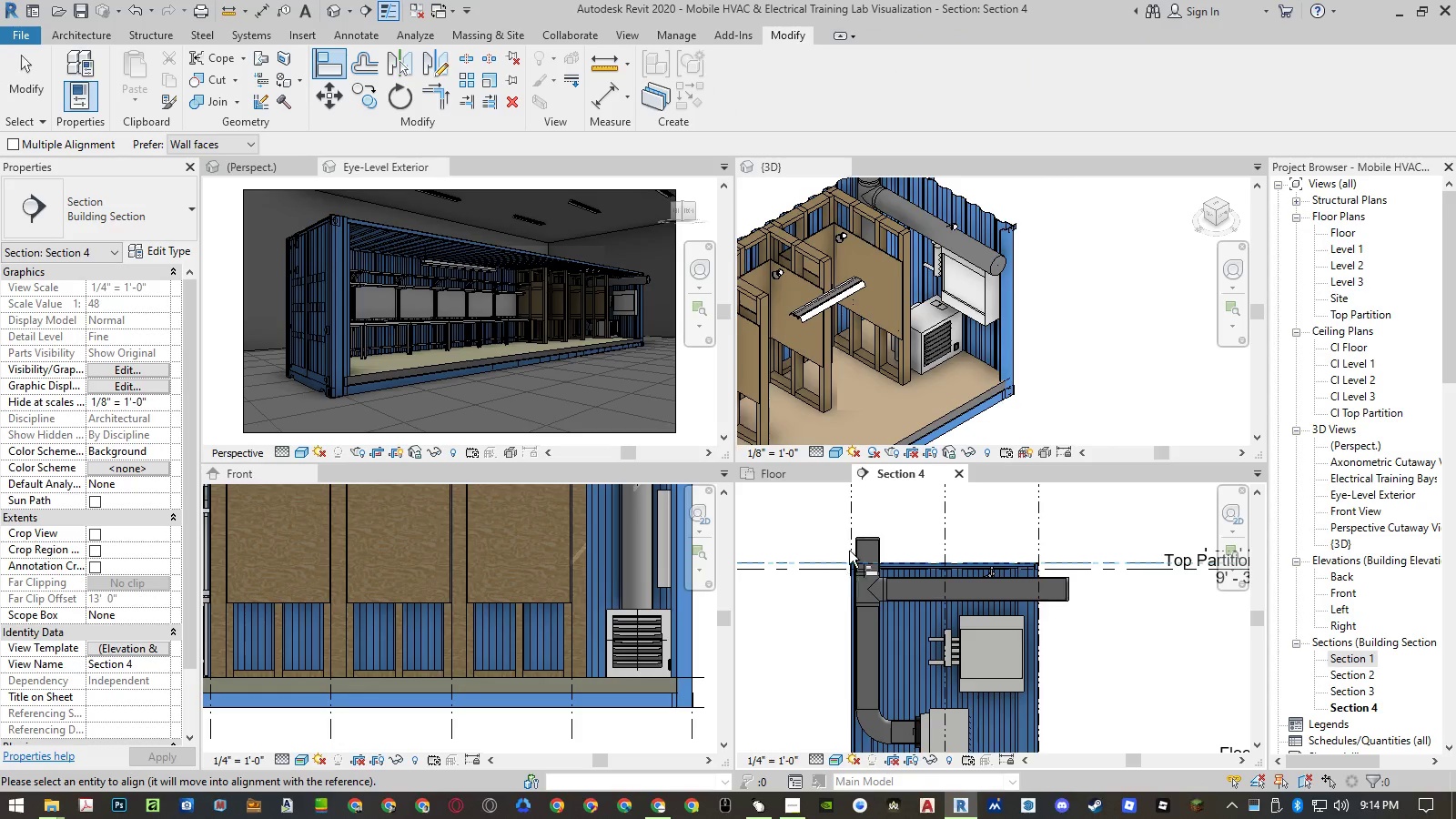 
scroll: coordinate [860, 544], scroll_direction: up, amount: 7.0
 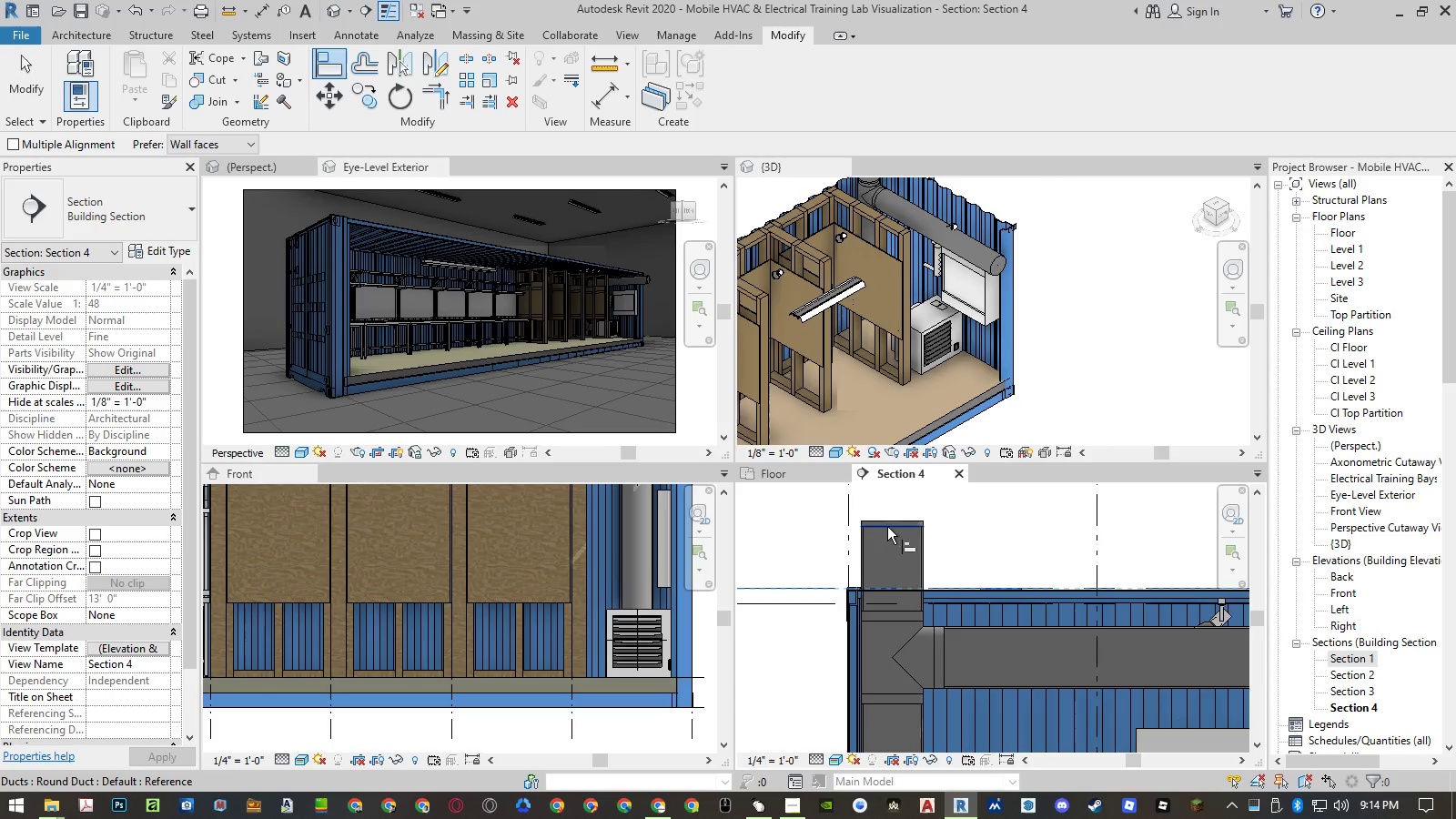 
left_click([889, 526])
 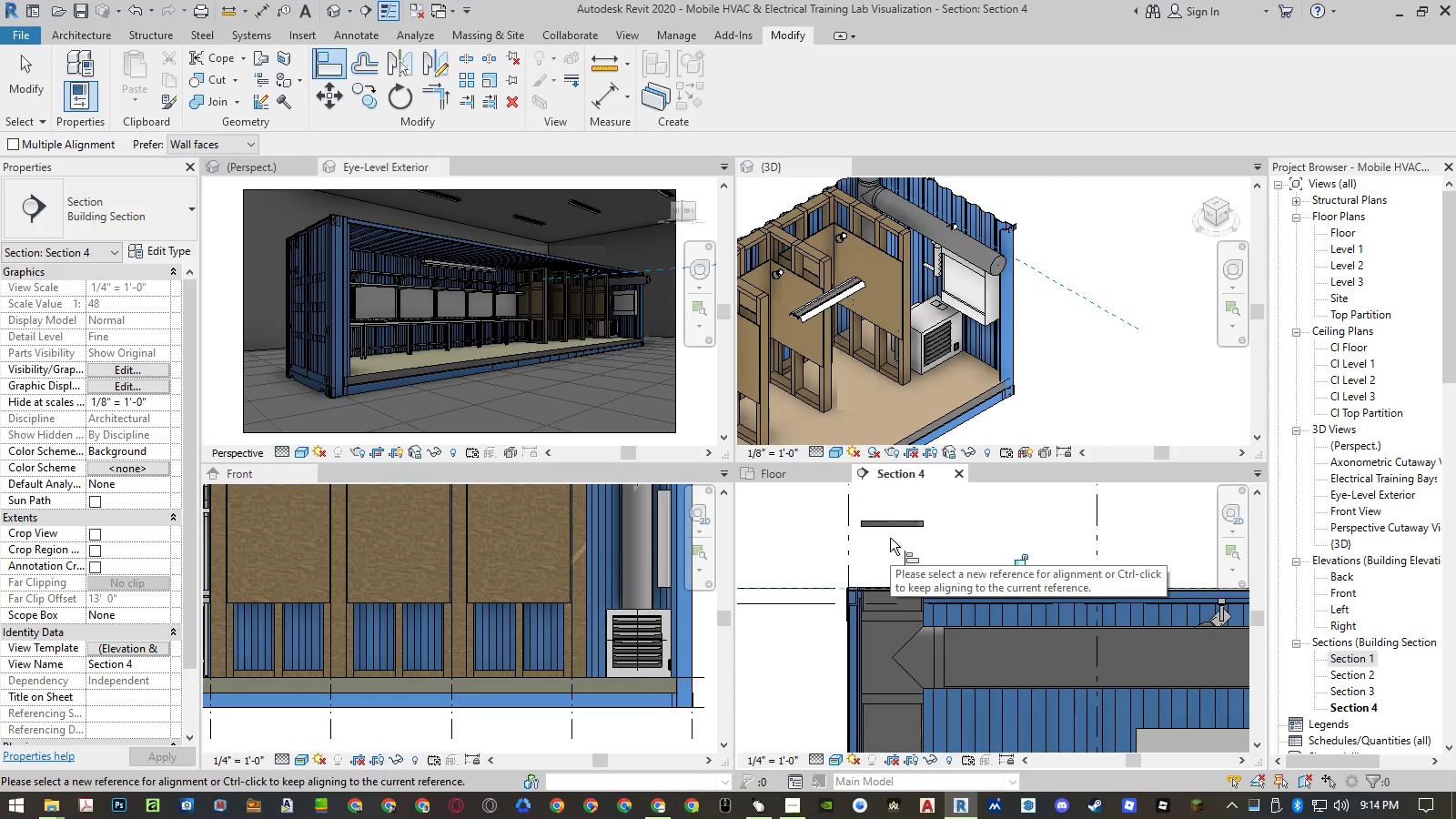 
key(Escape)
 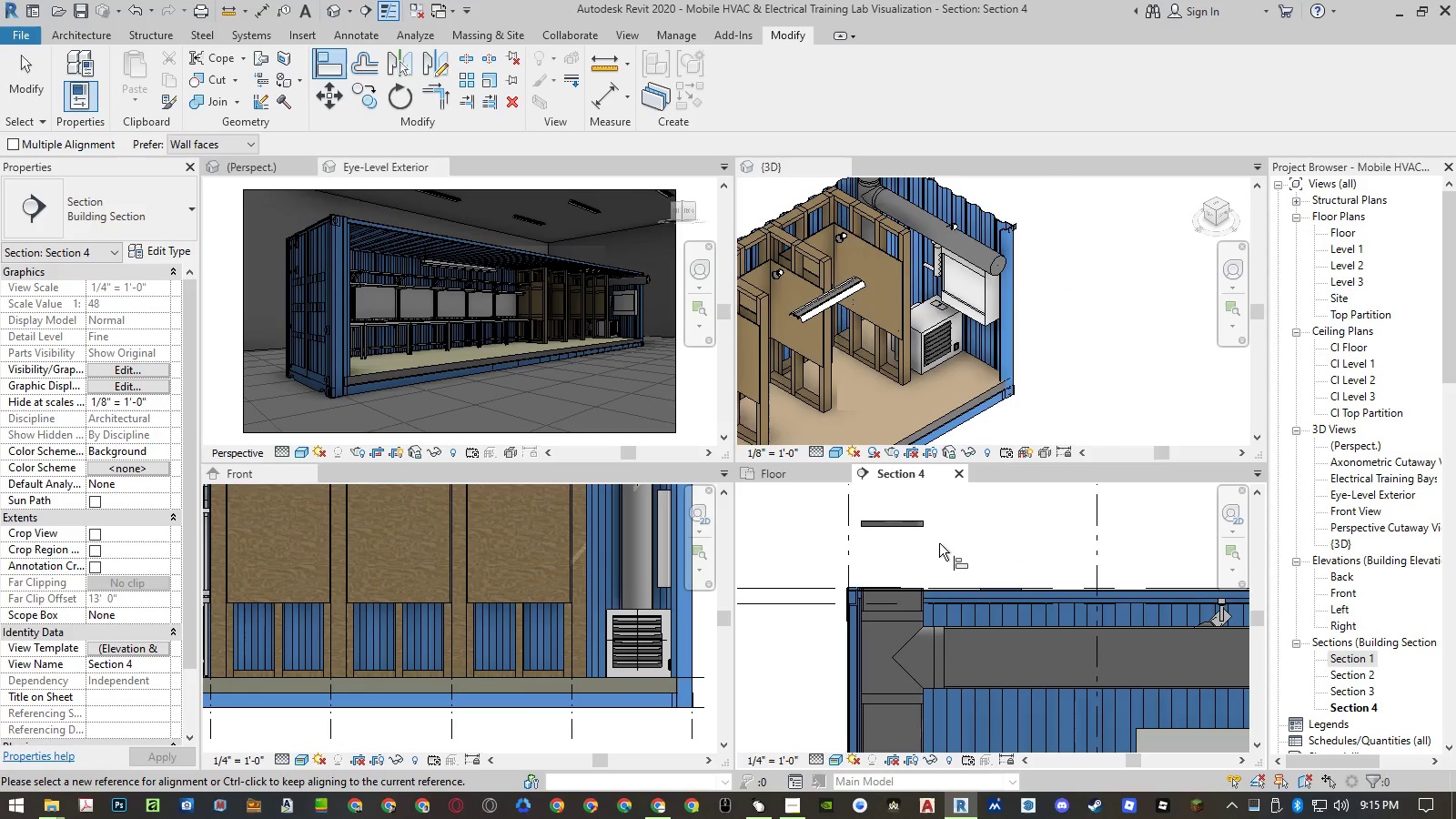 
hold_key(key=ControlLeft, duration=0.42)
 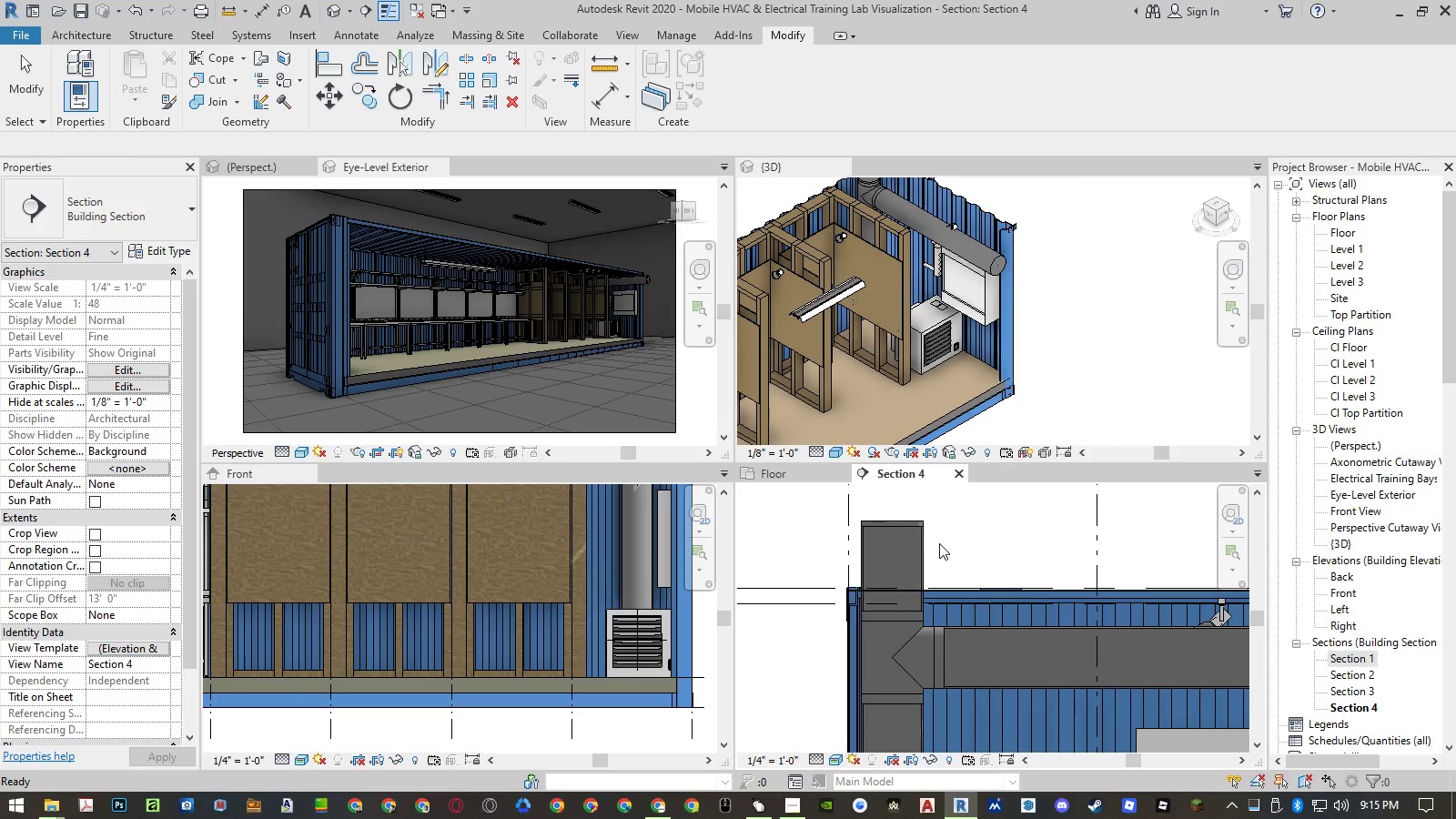 
key(Escape)
 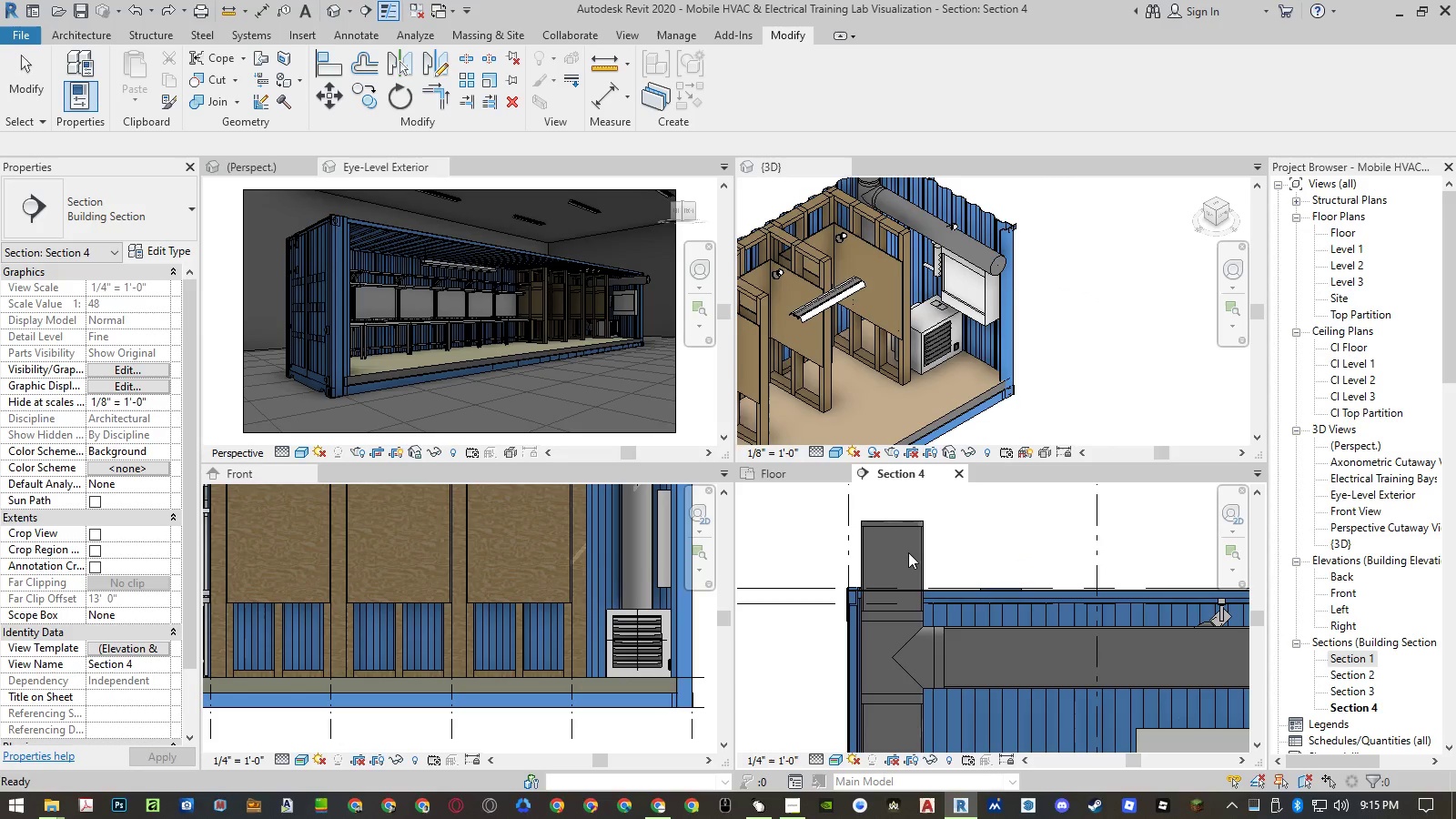 
key(Escape)
 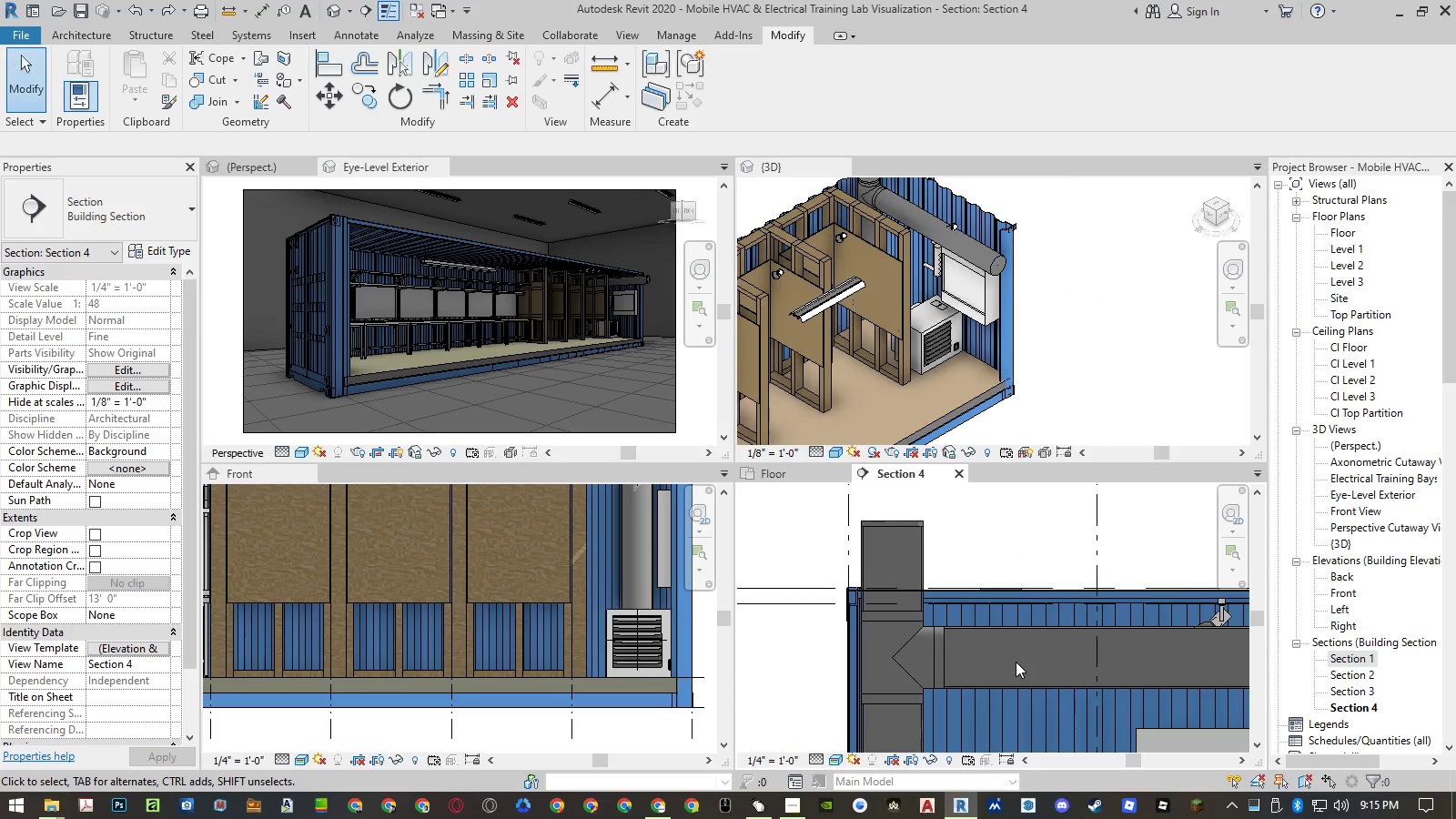 
left_click([1016, 662])
 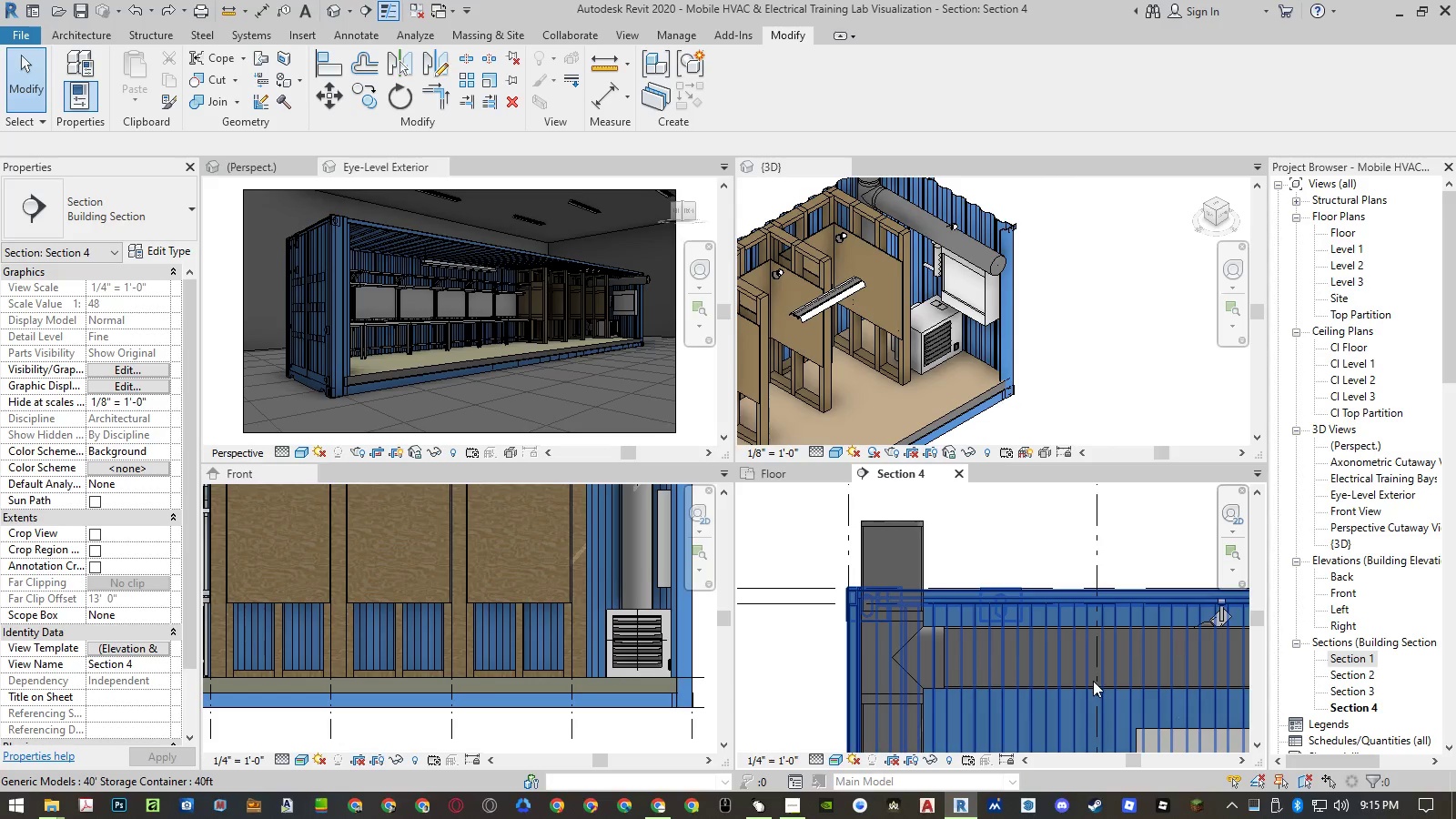 
left_click([1081, 687])
 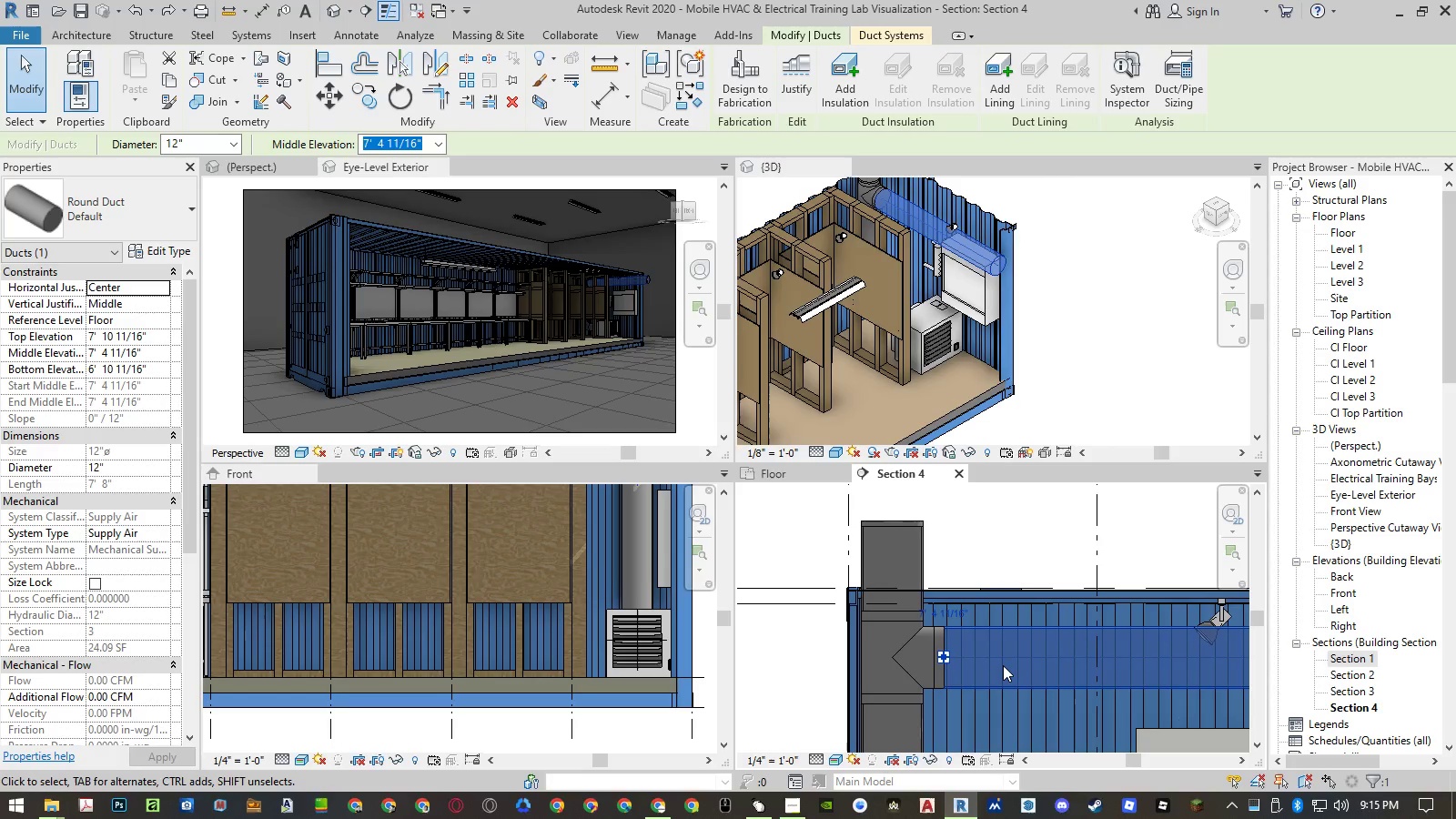 
scroll: coordinate [751, 609], scroll_direction: down, amount: 5.0
 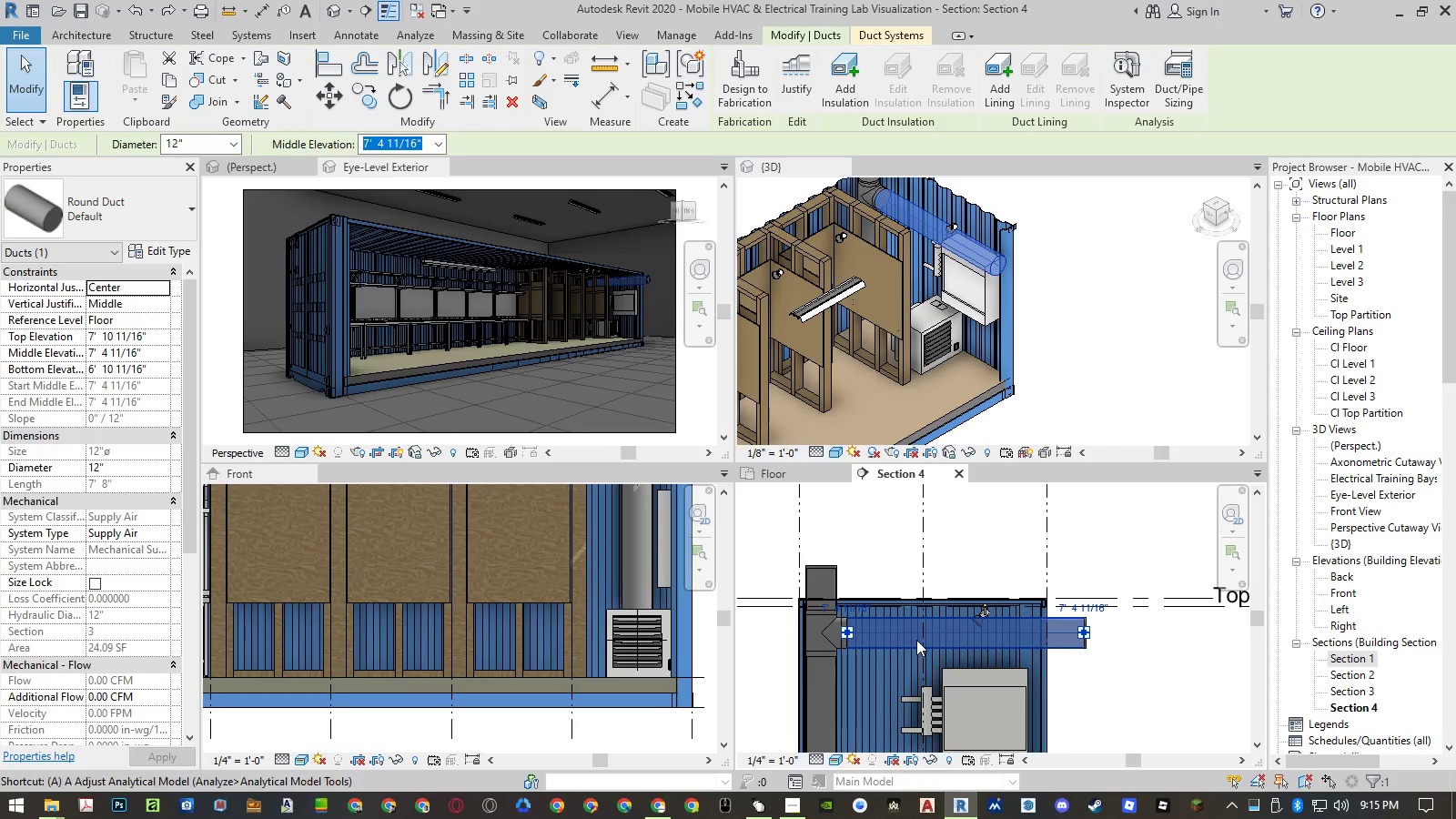 
key(L)
 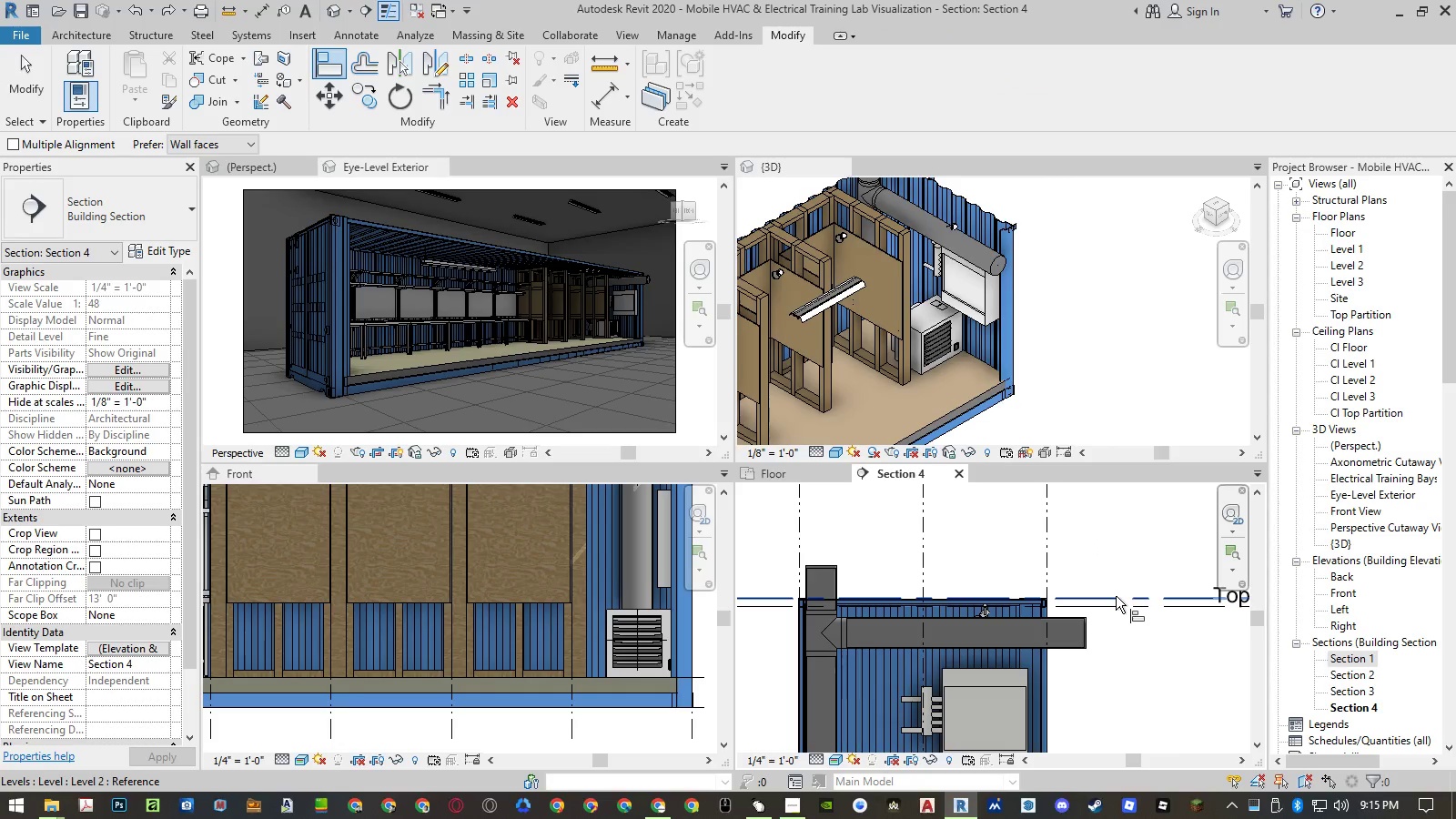 
scroll: coordinate [1056, 611], scroll_direction: up, amount: 4.0
 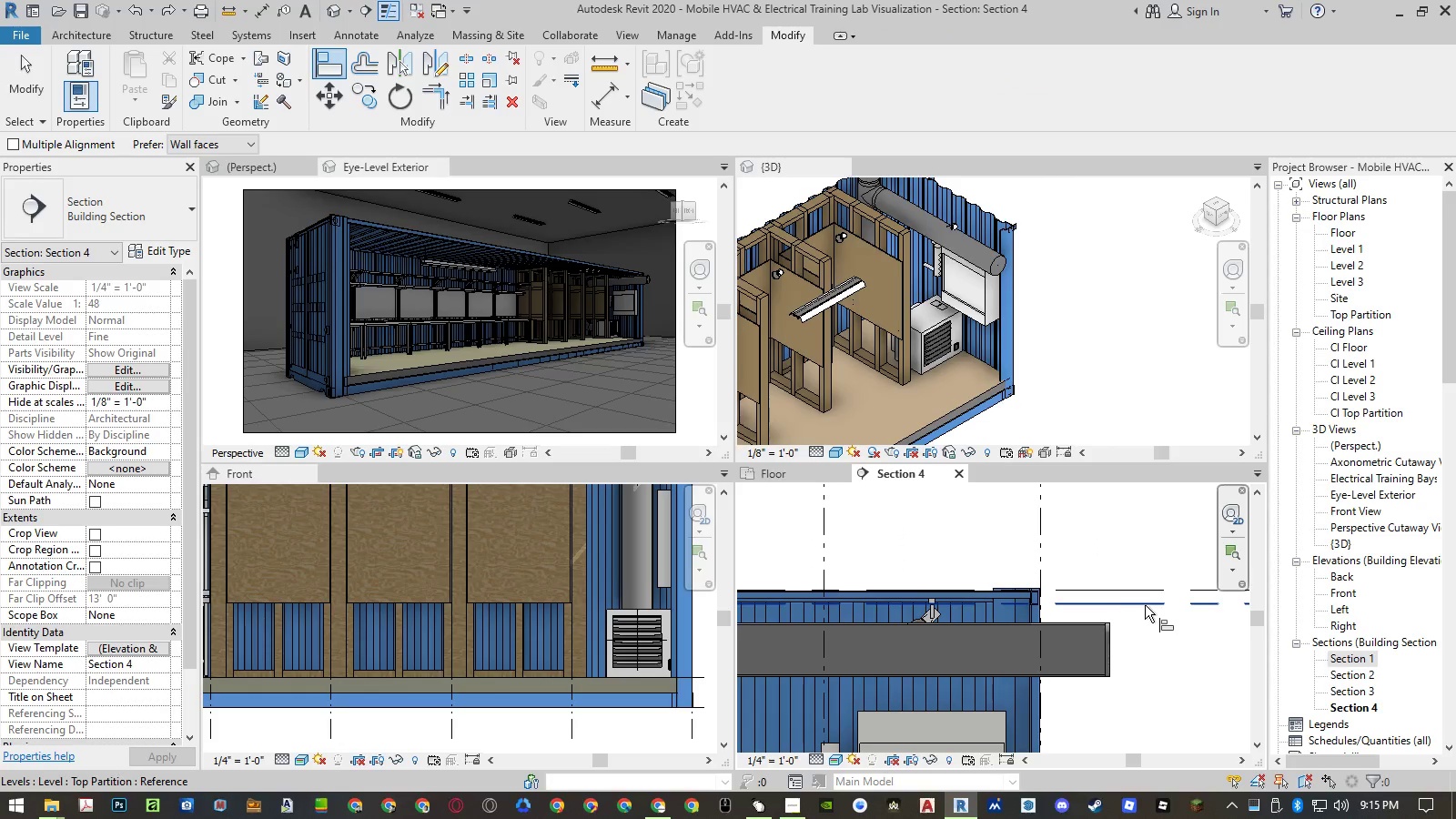 
left_click([1146, 605])
 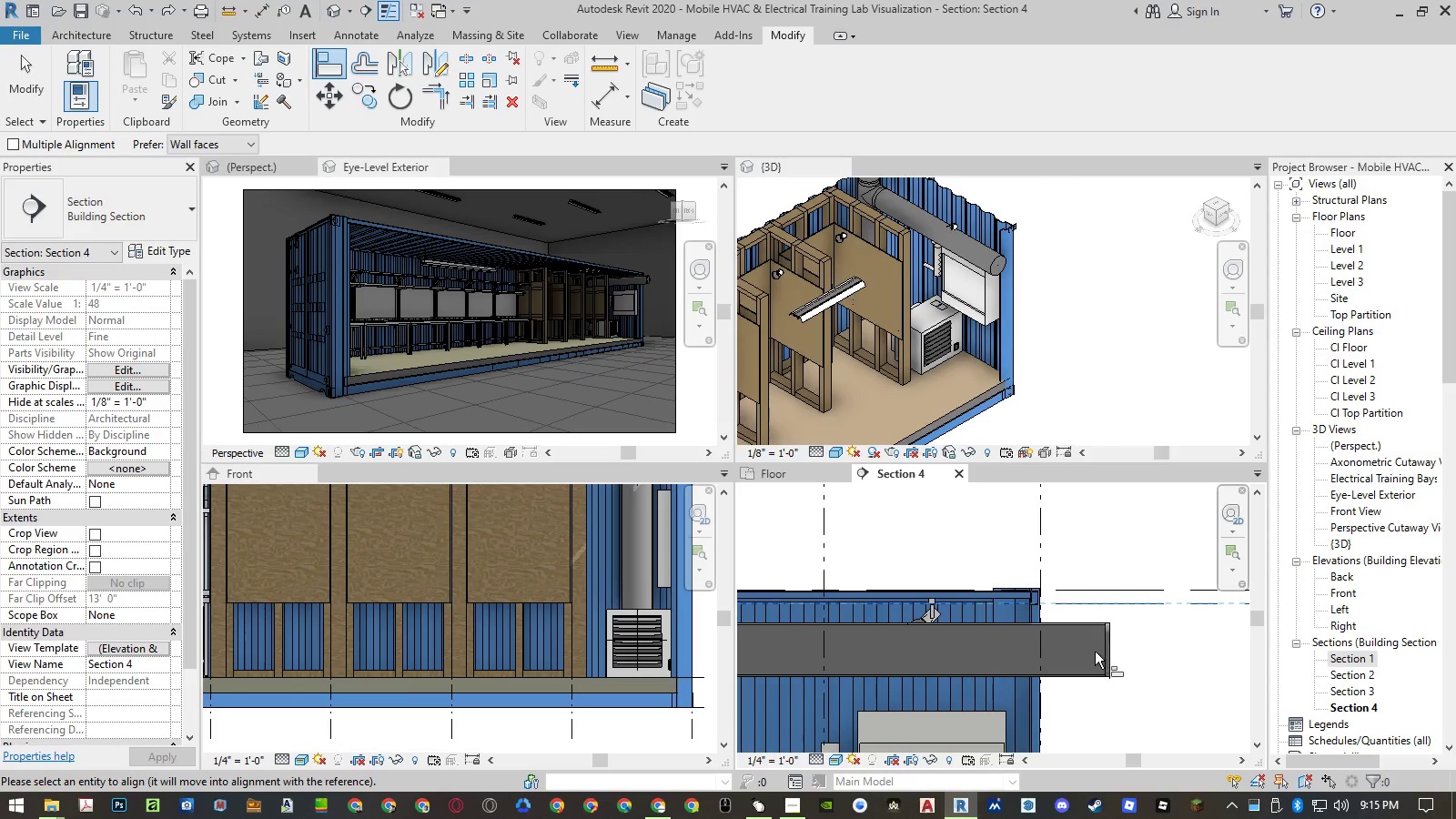 
scroll: coordinate [1095, 628], scroll_direction: down, amount: 2.0
 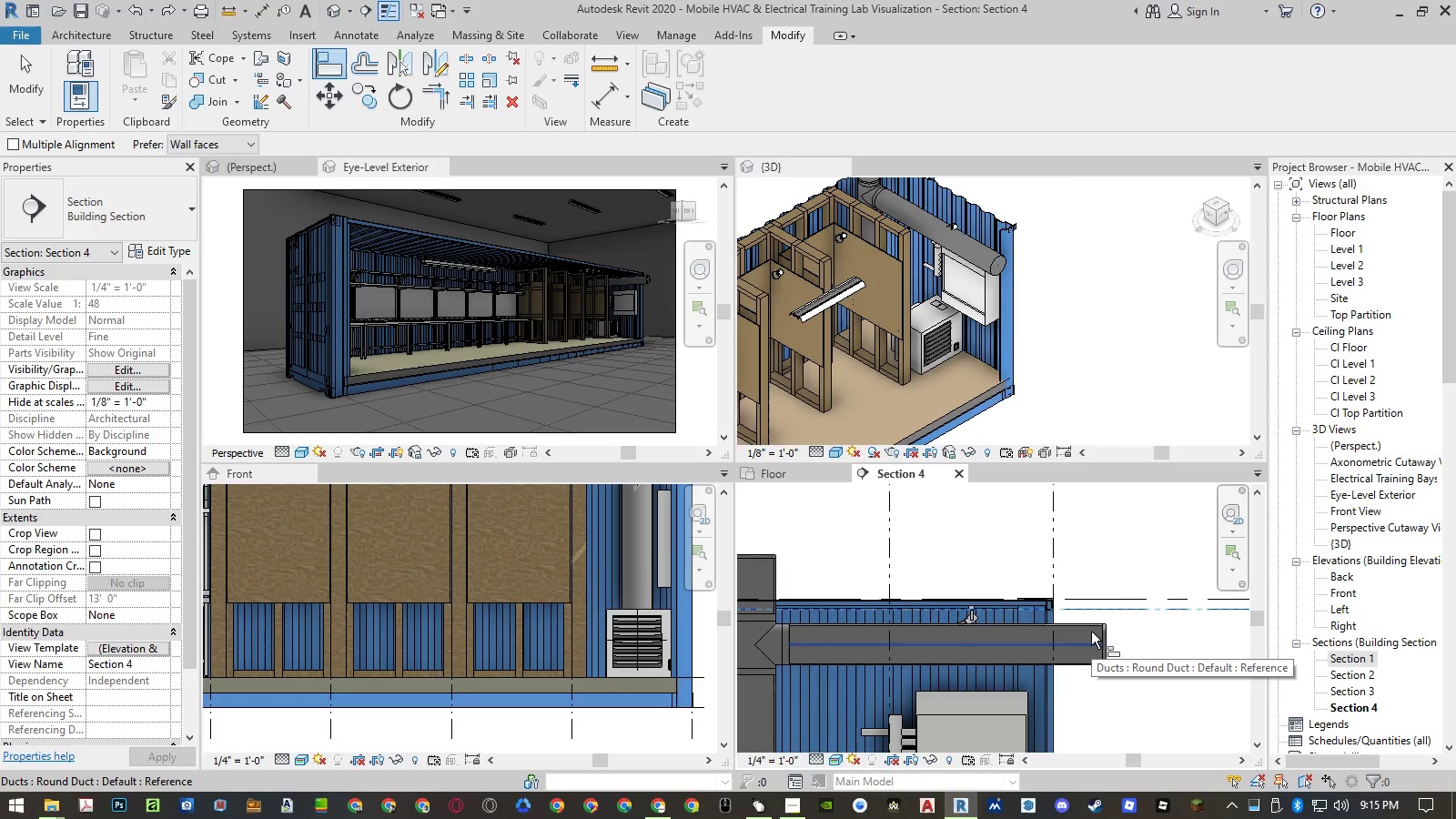 
left_click([1091, 632])
 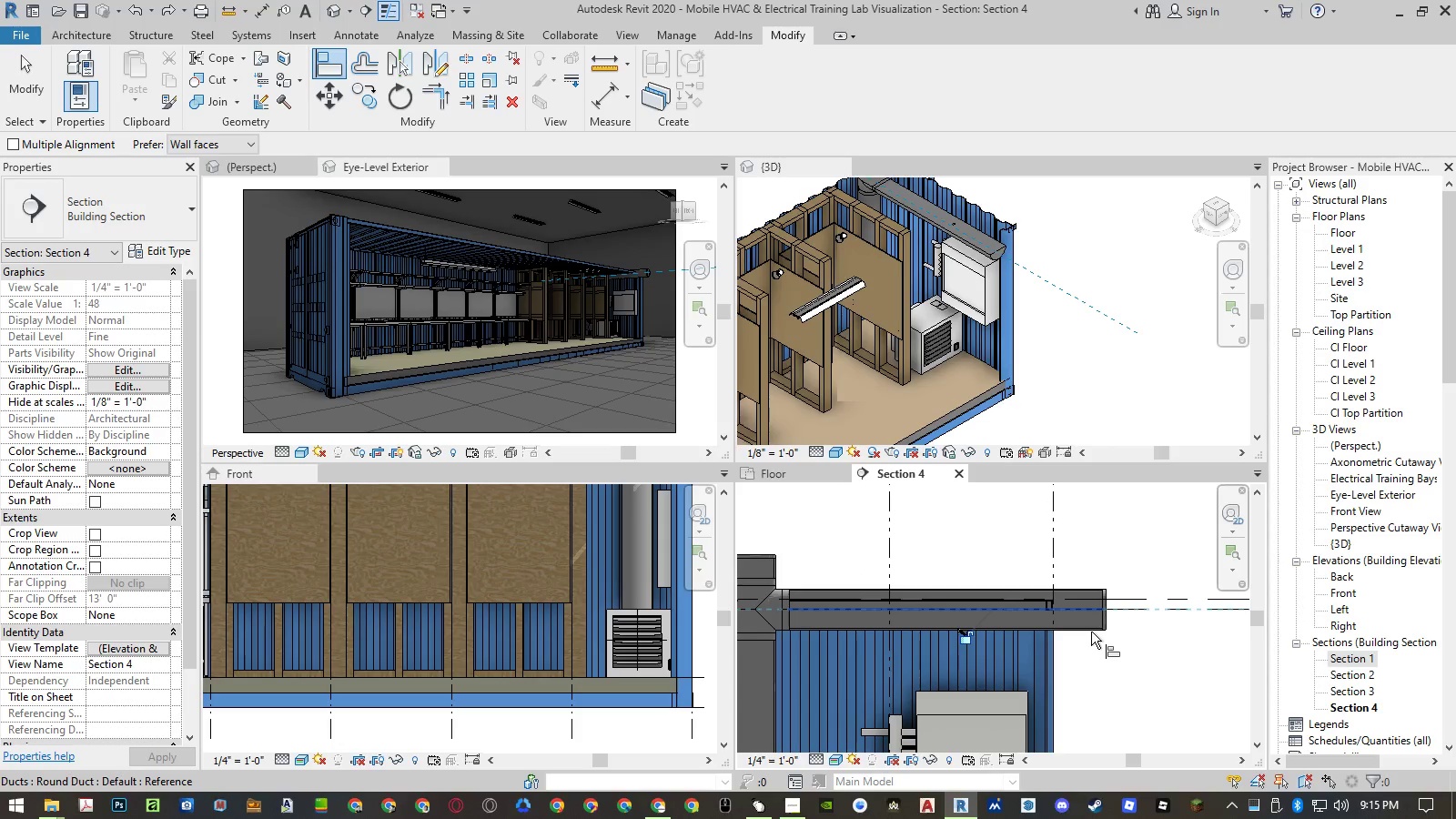 
key(Escape)
 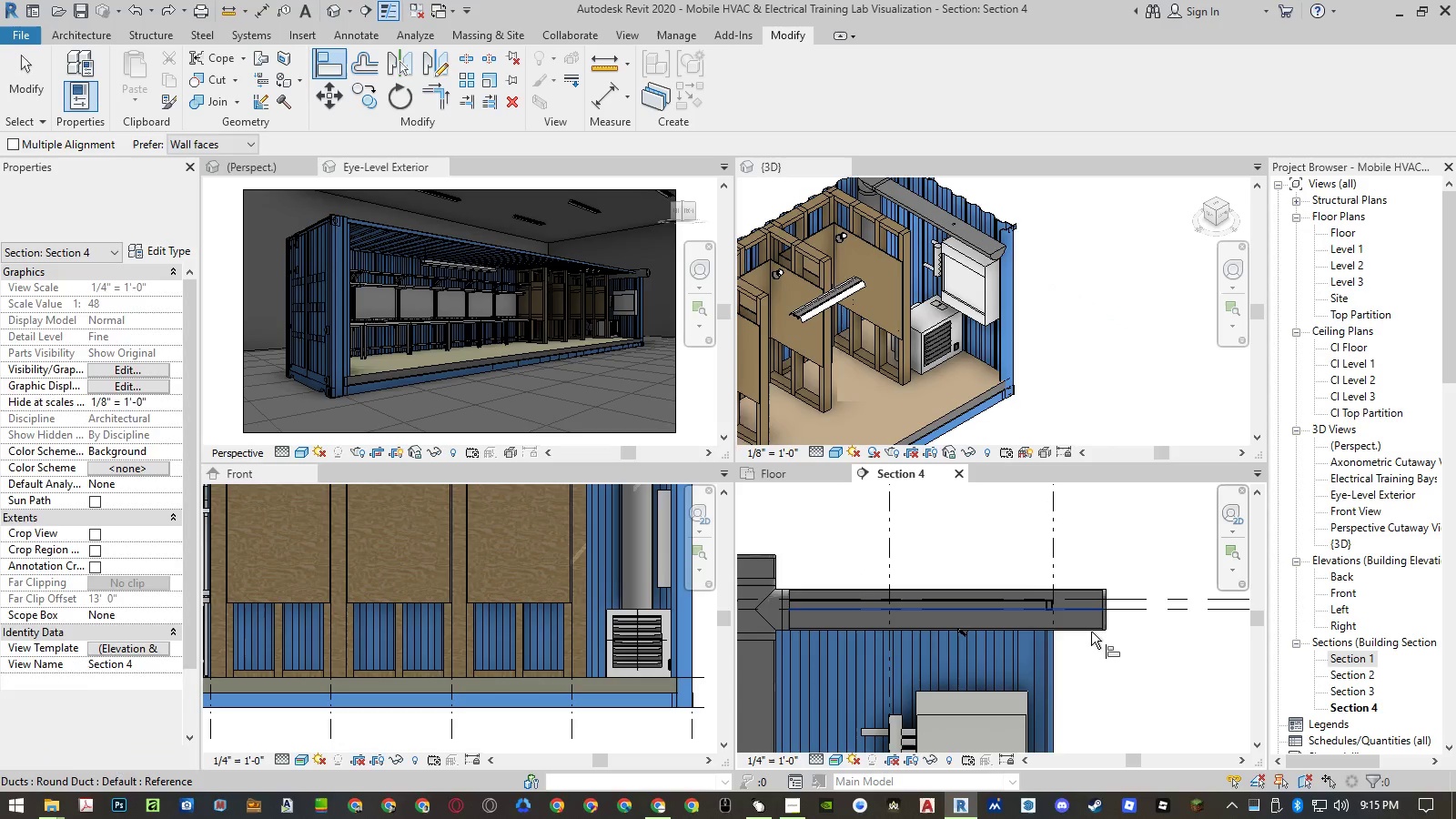 
key(Escape)
 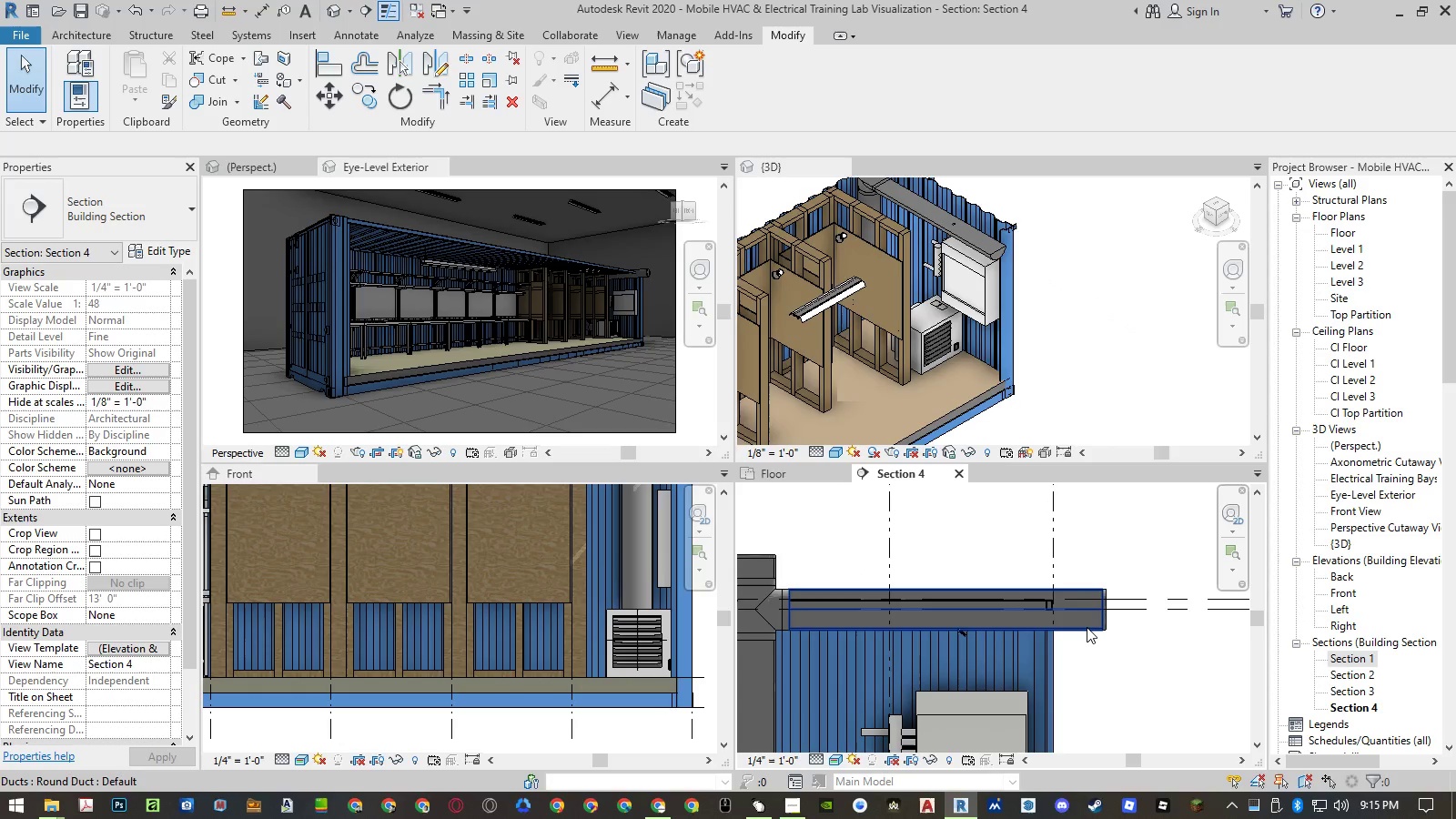 
left_click([1087, 627])
 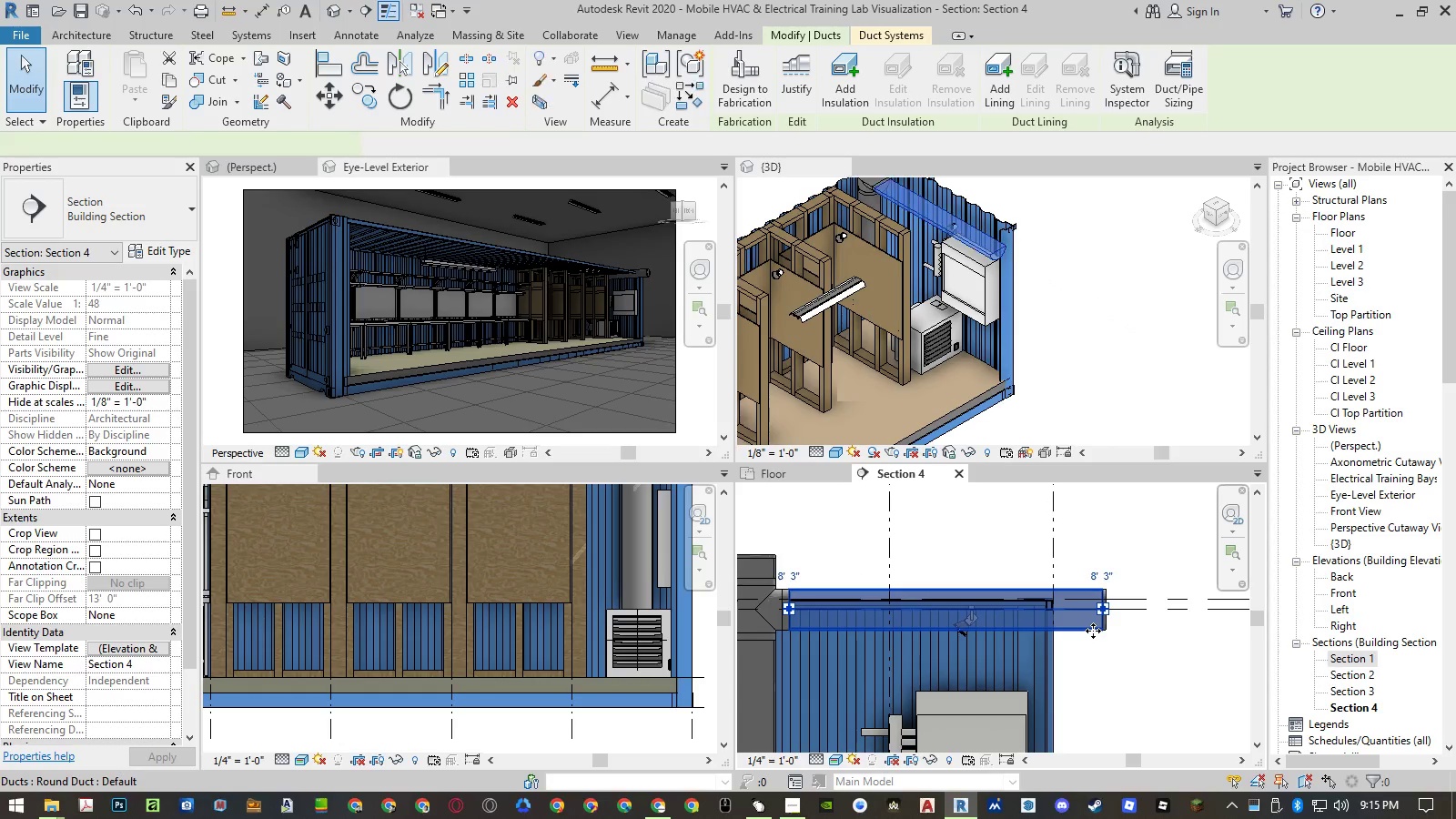 
type(mv)
 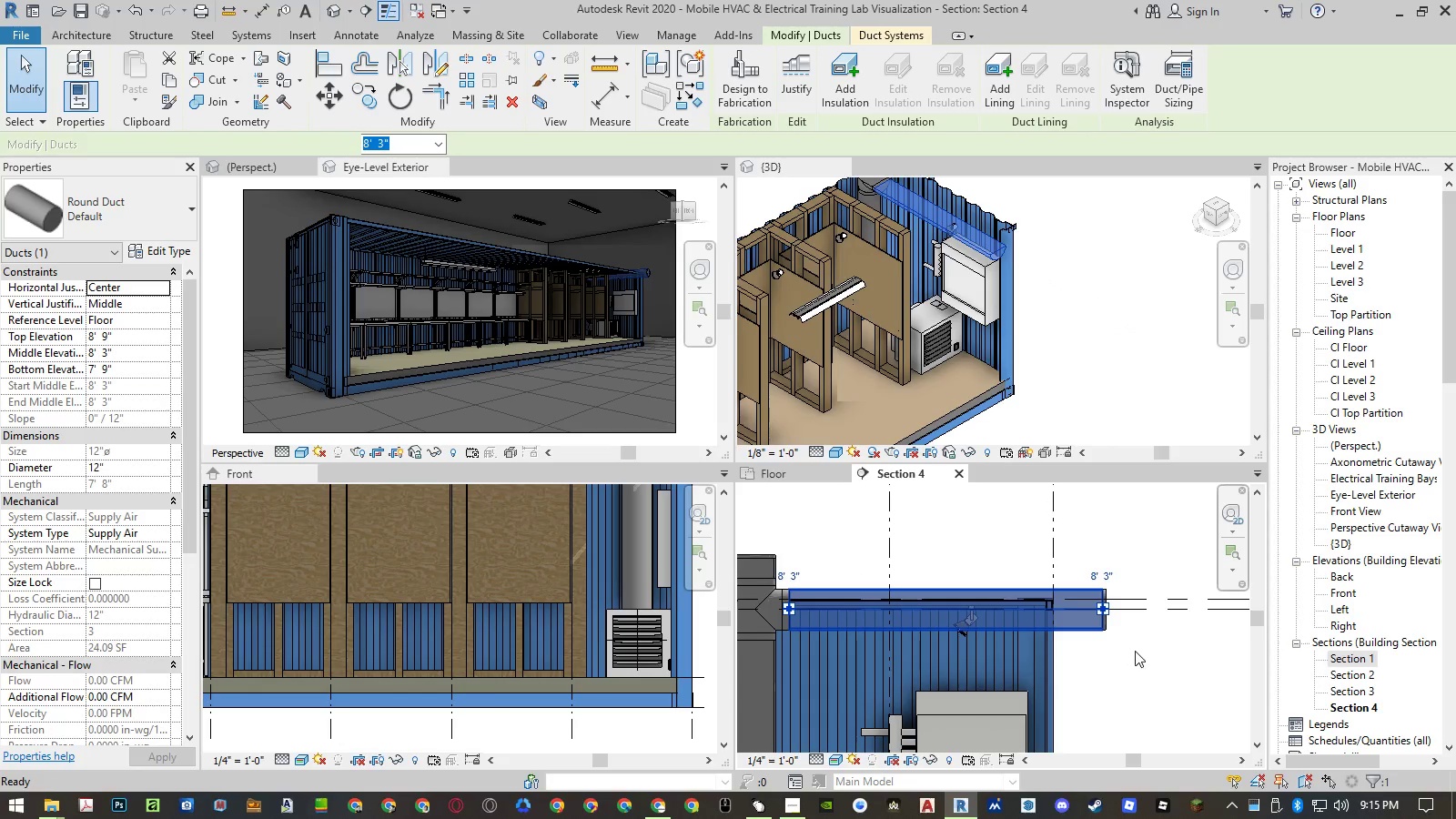 
left_click([1135, 651])
 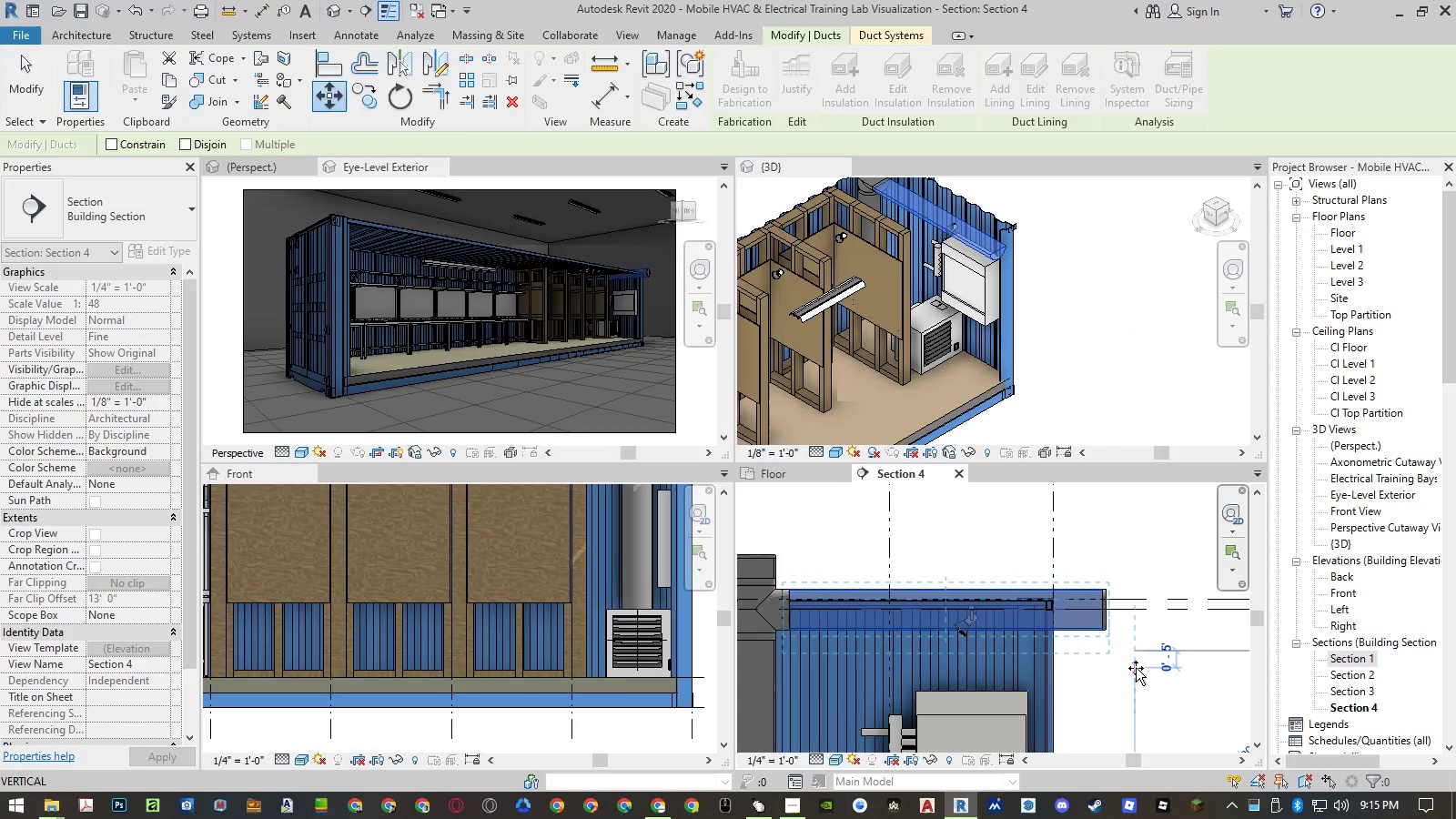 
key(NumpadDecimal)
 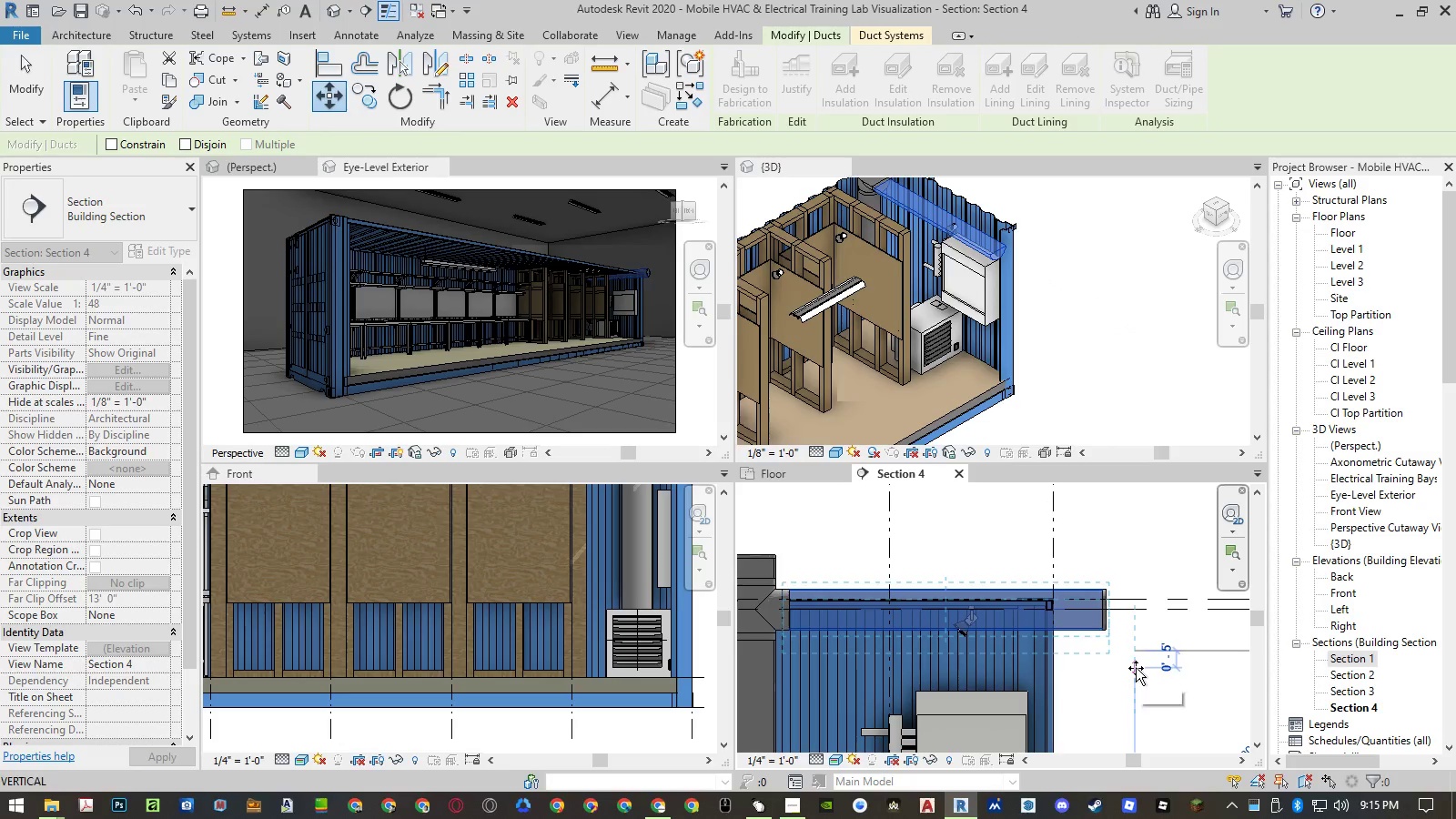 
key(Numpad5)
 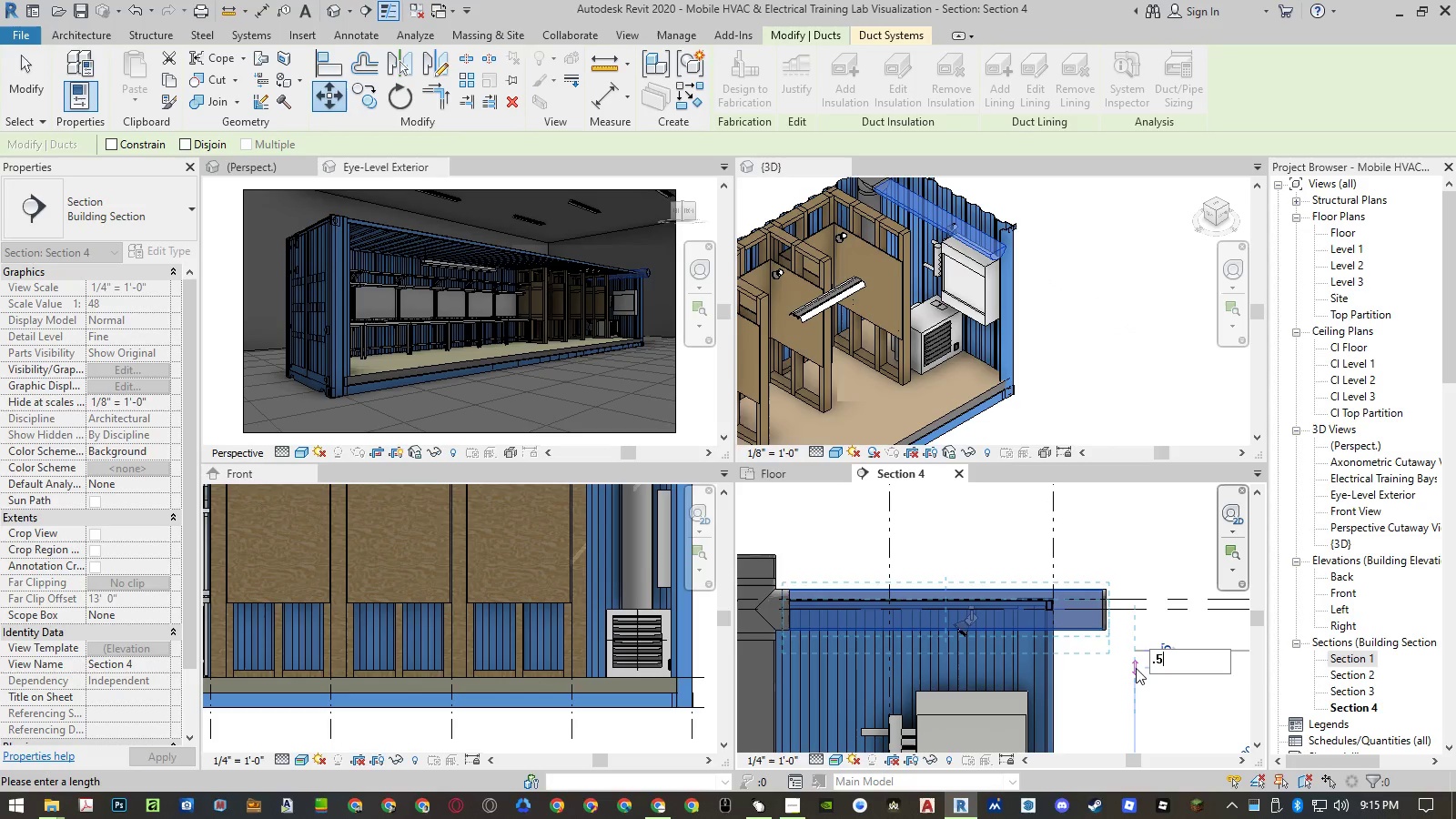 
key(NumpadEnter)
 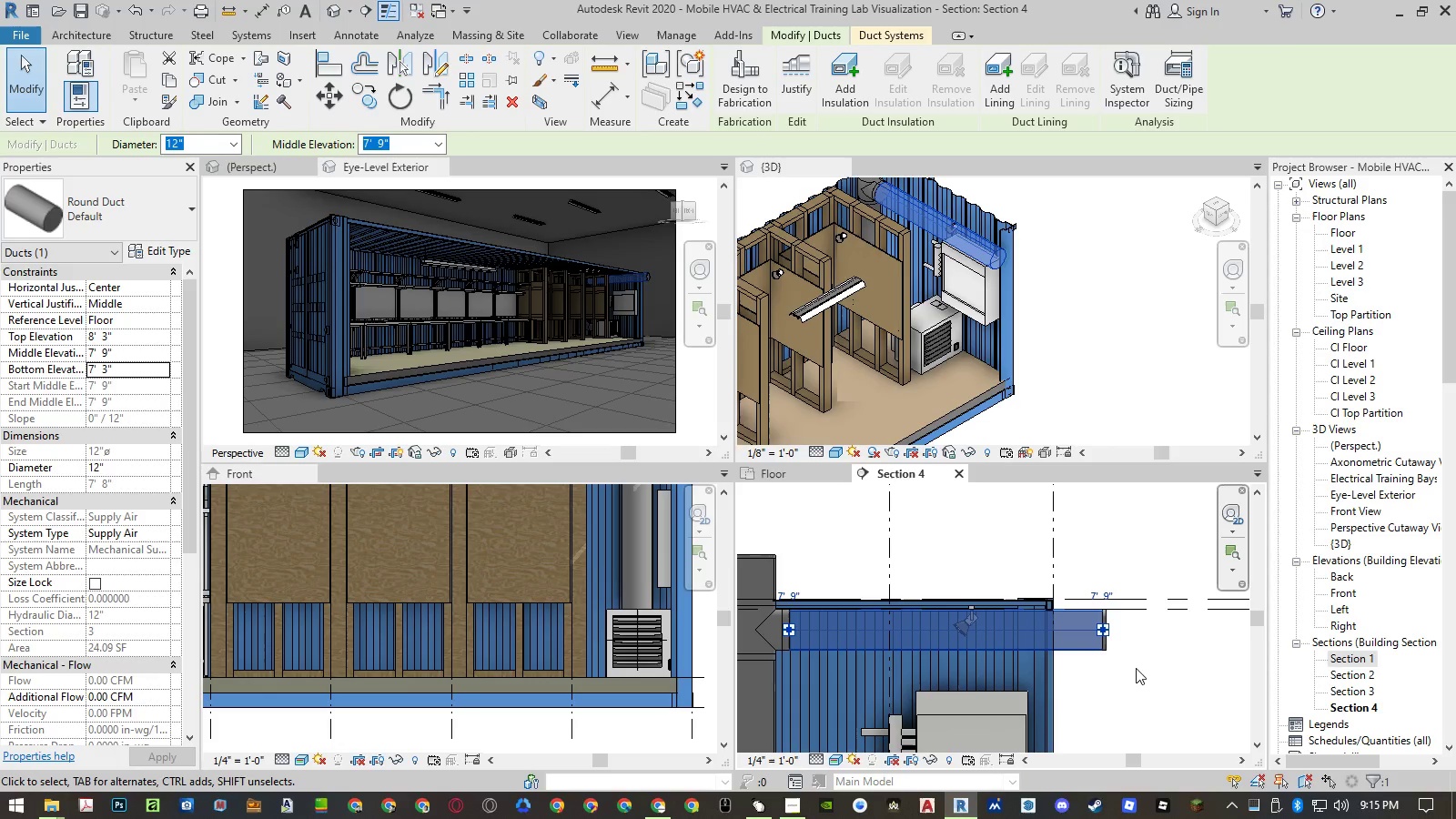 
wait(5.77)
 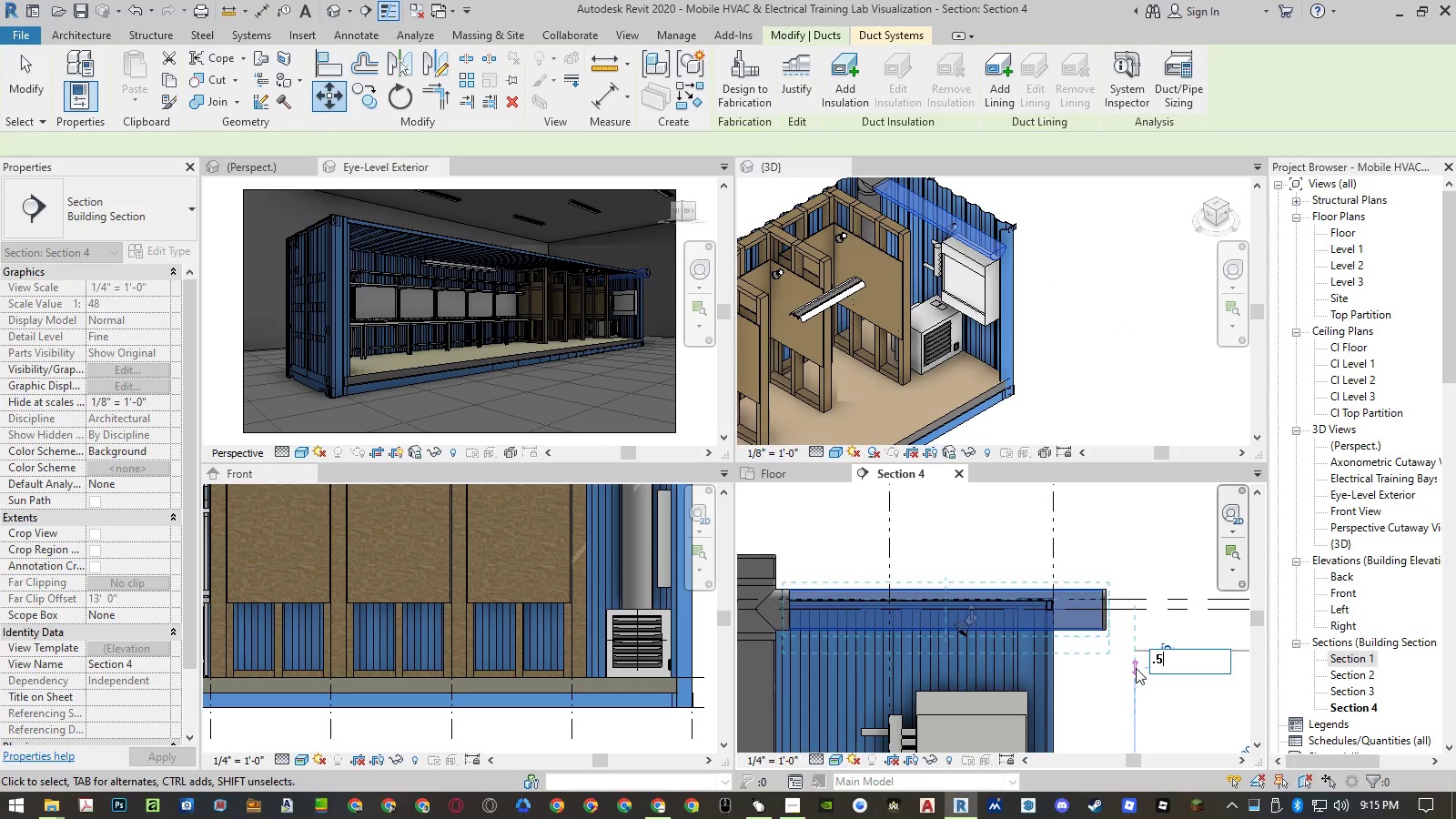 
key(Escape)
 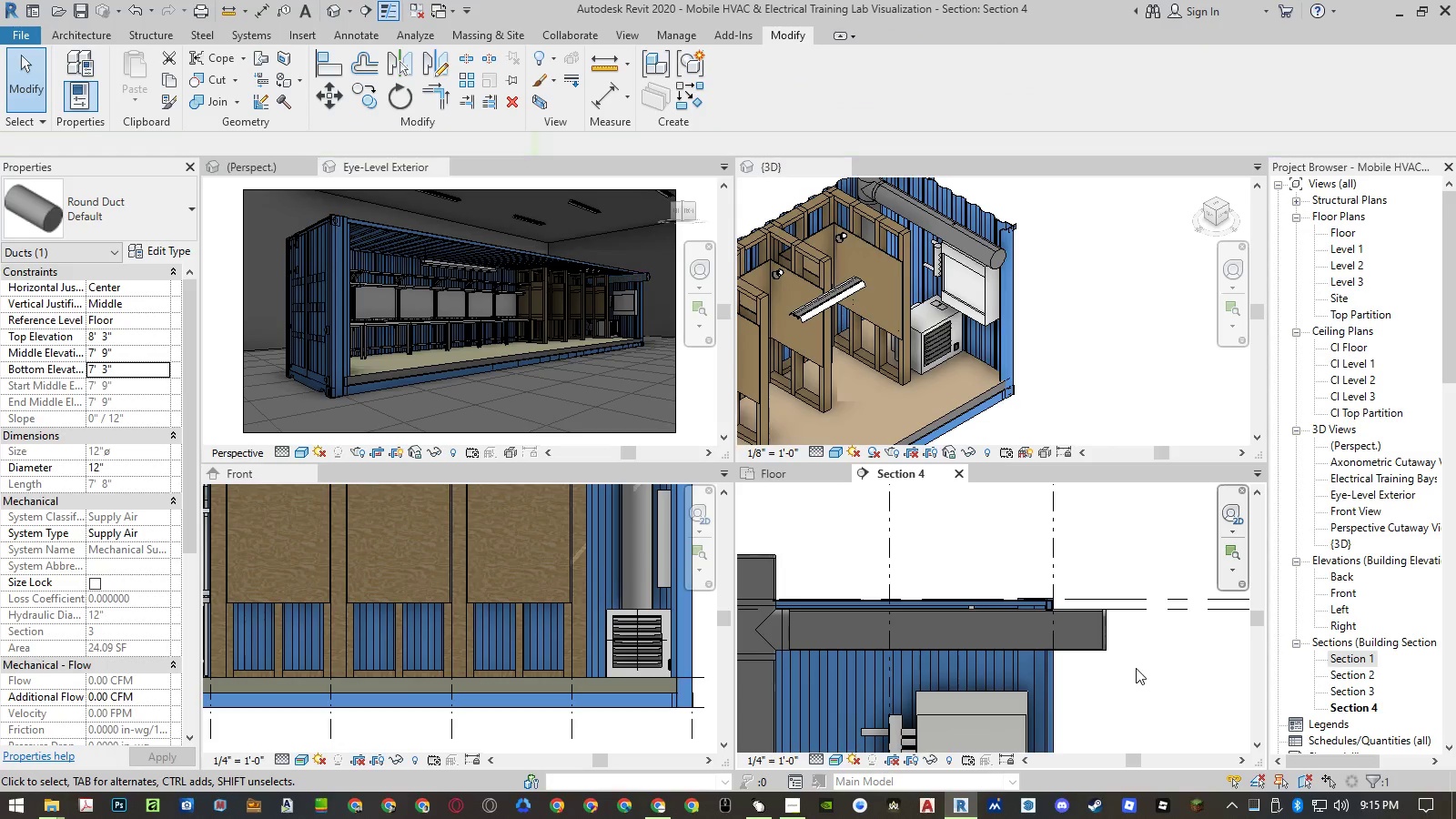 
left_click([1136, 668])
 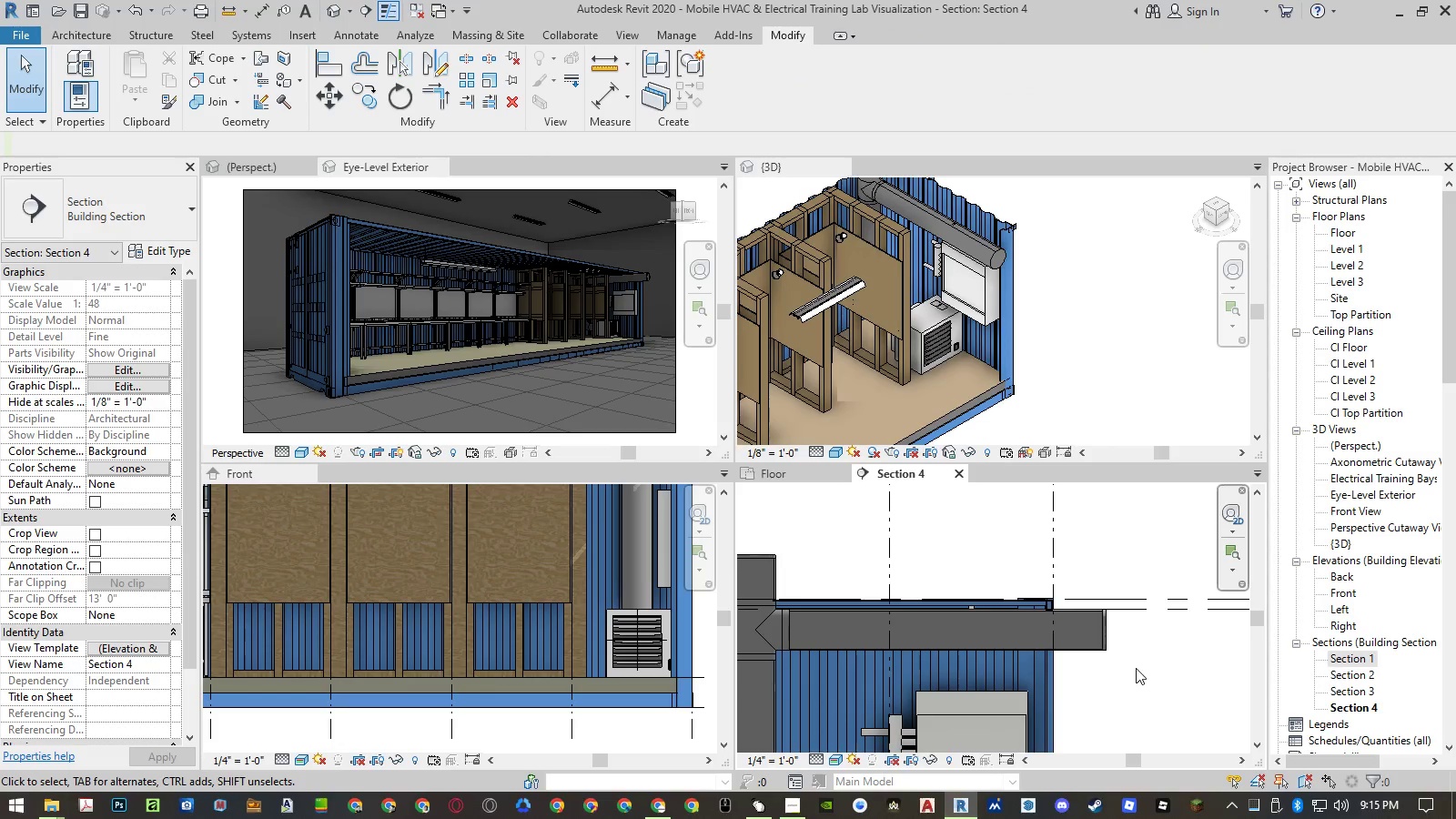 
type(al)
 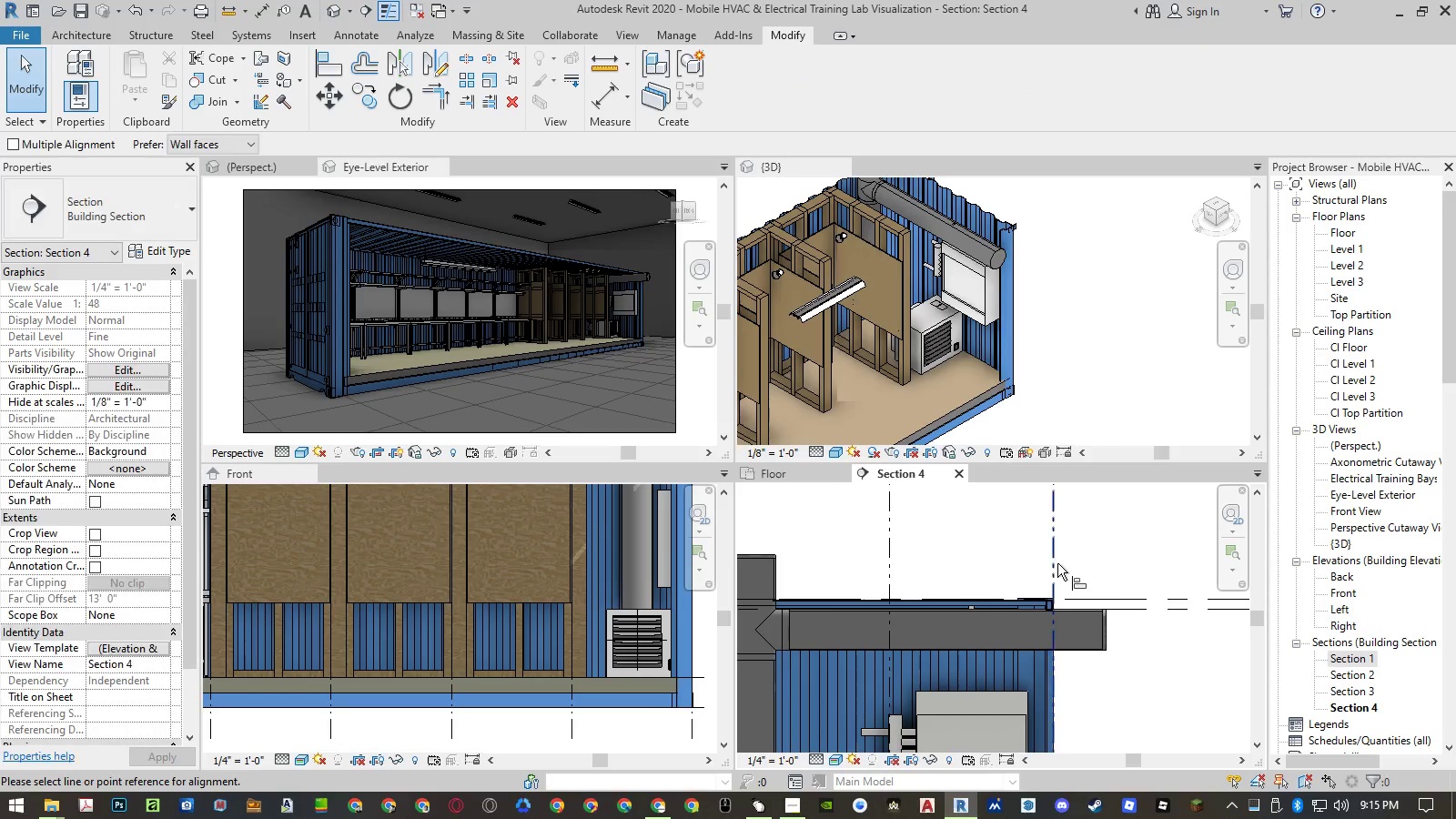 
left_click([1054, 562])
 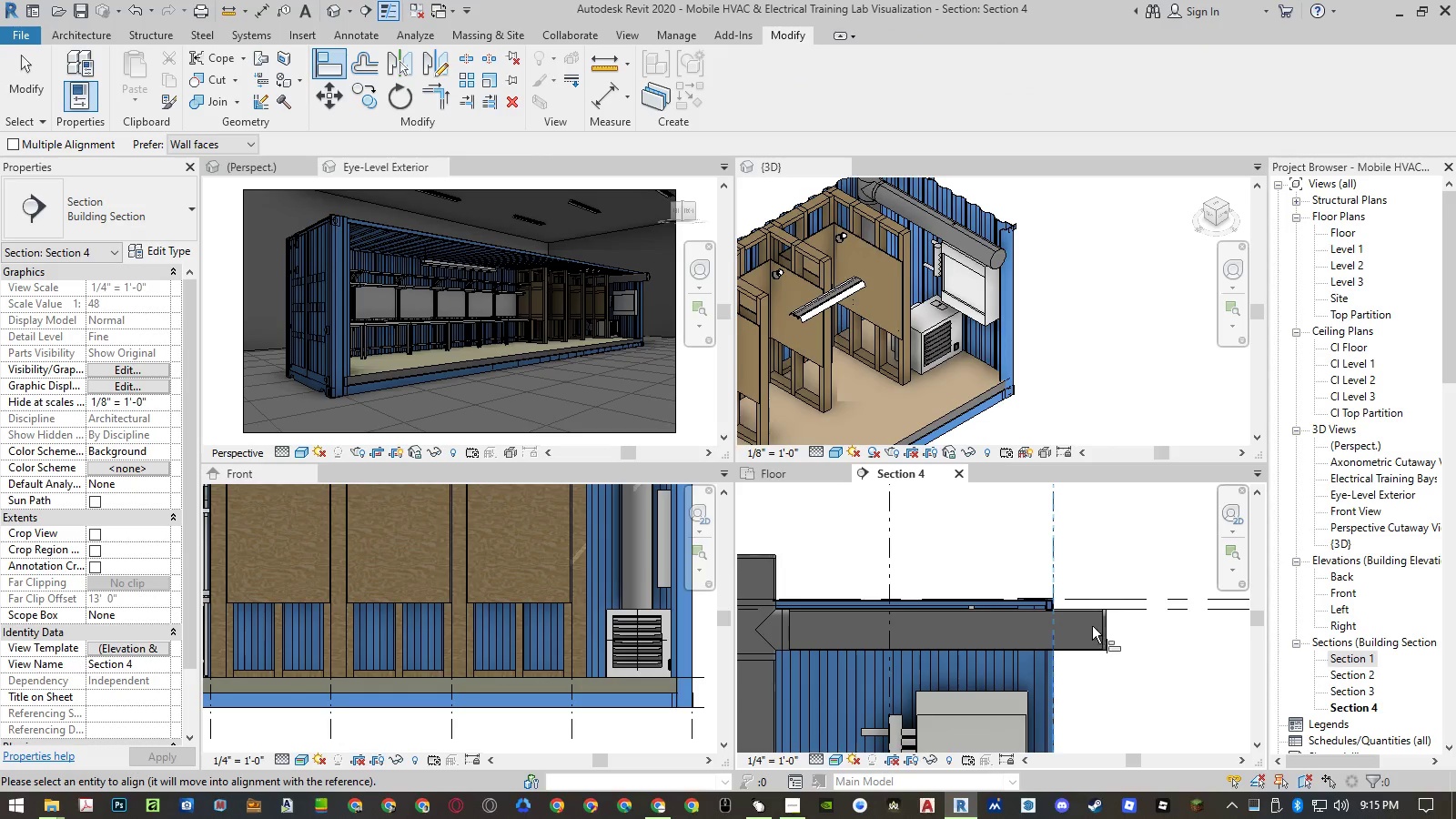 
scroll: coordinate [1093, 626], scroll_direction: up, amount: 3.0
 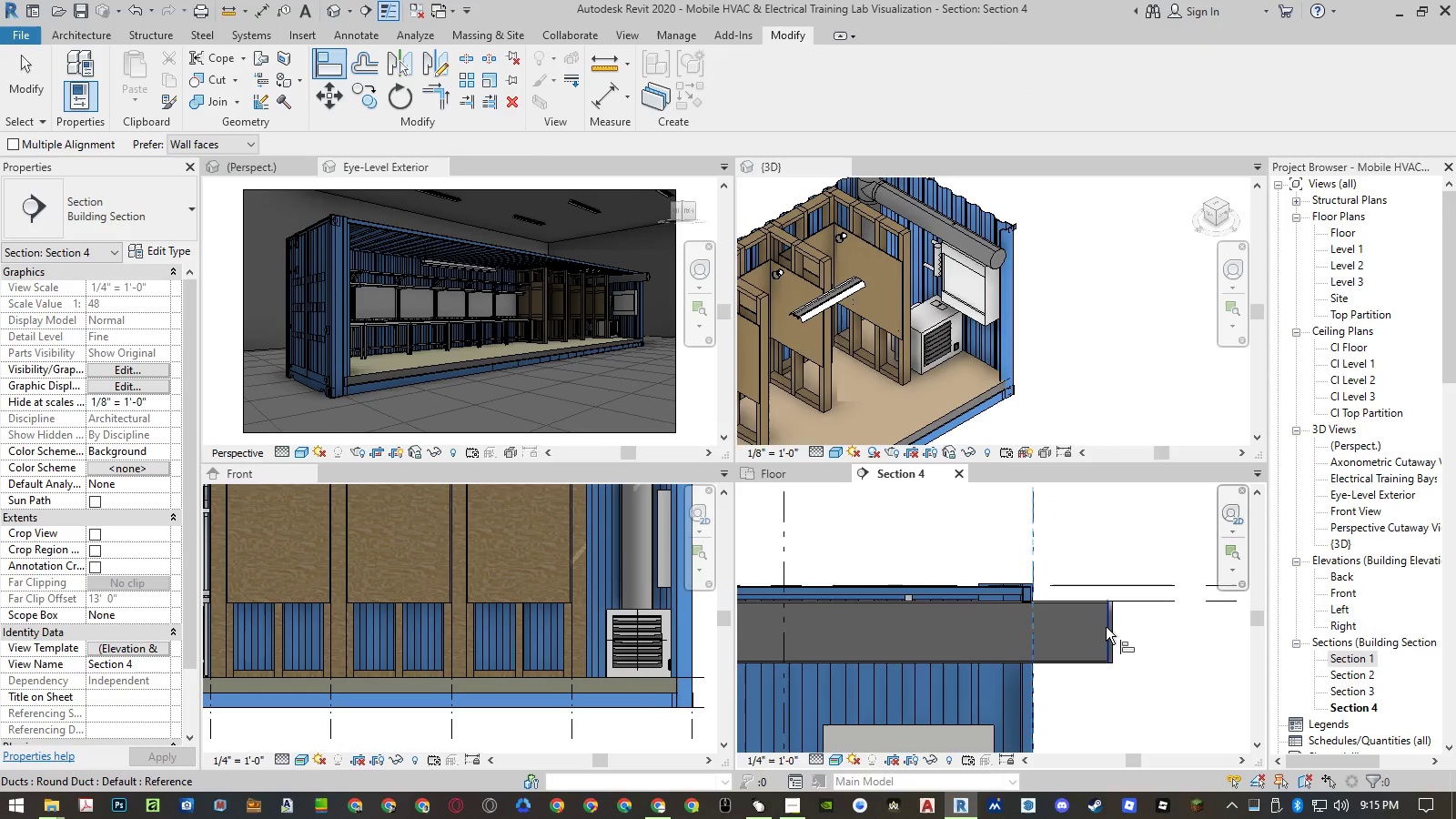 
left_click([1106, 627])
 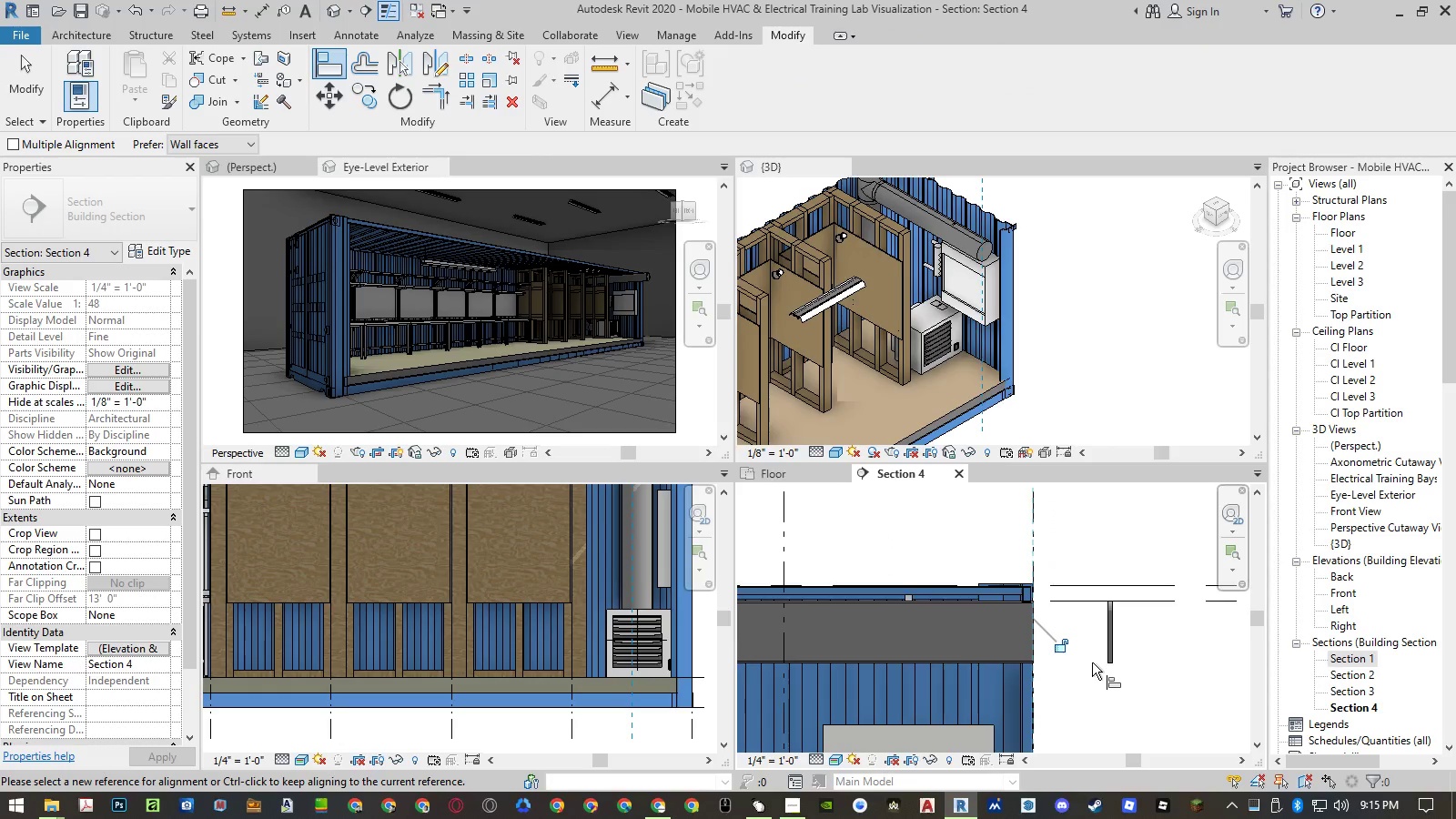 
key(Escape)
 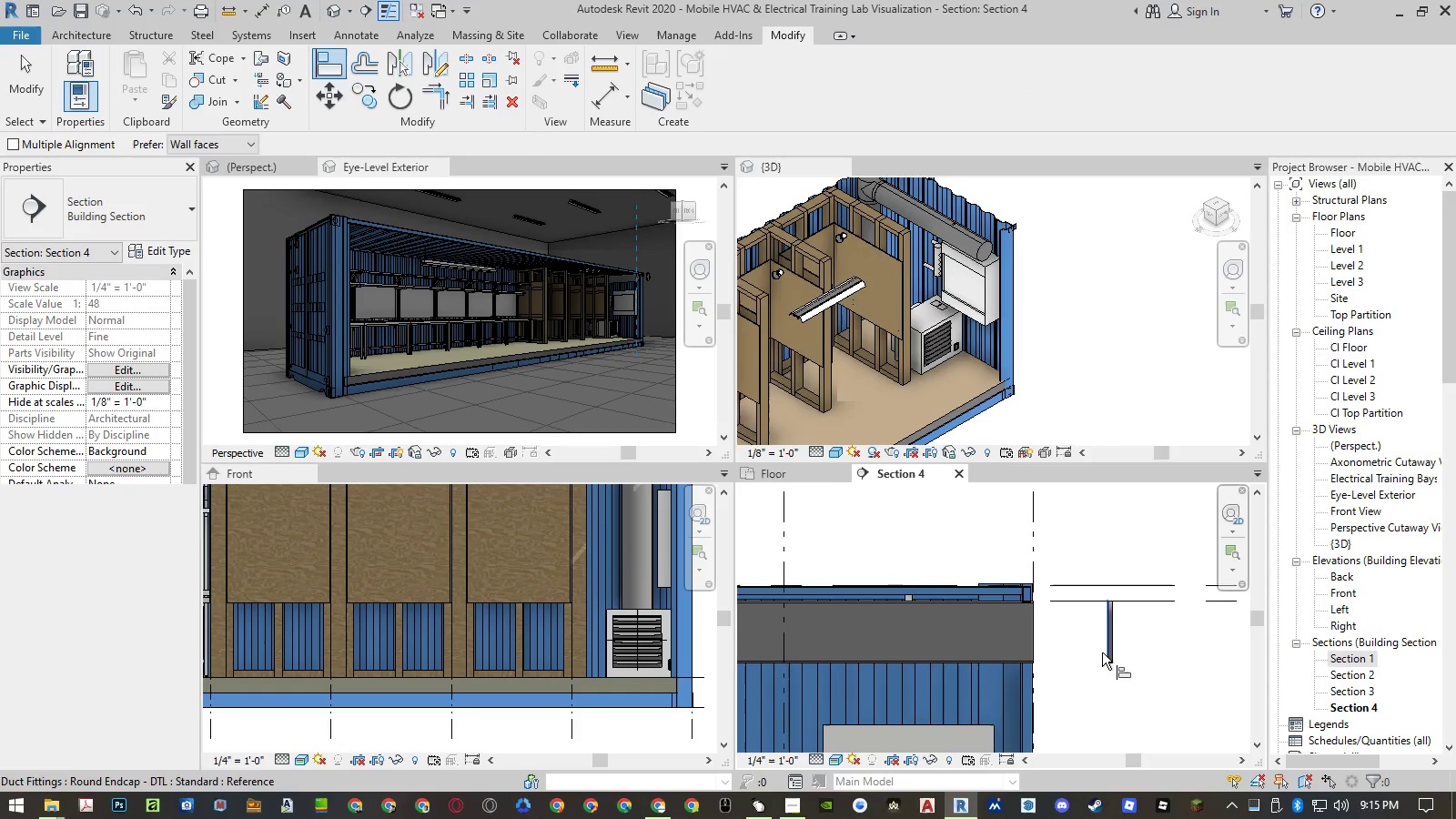 
key(Escape)
 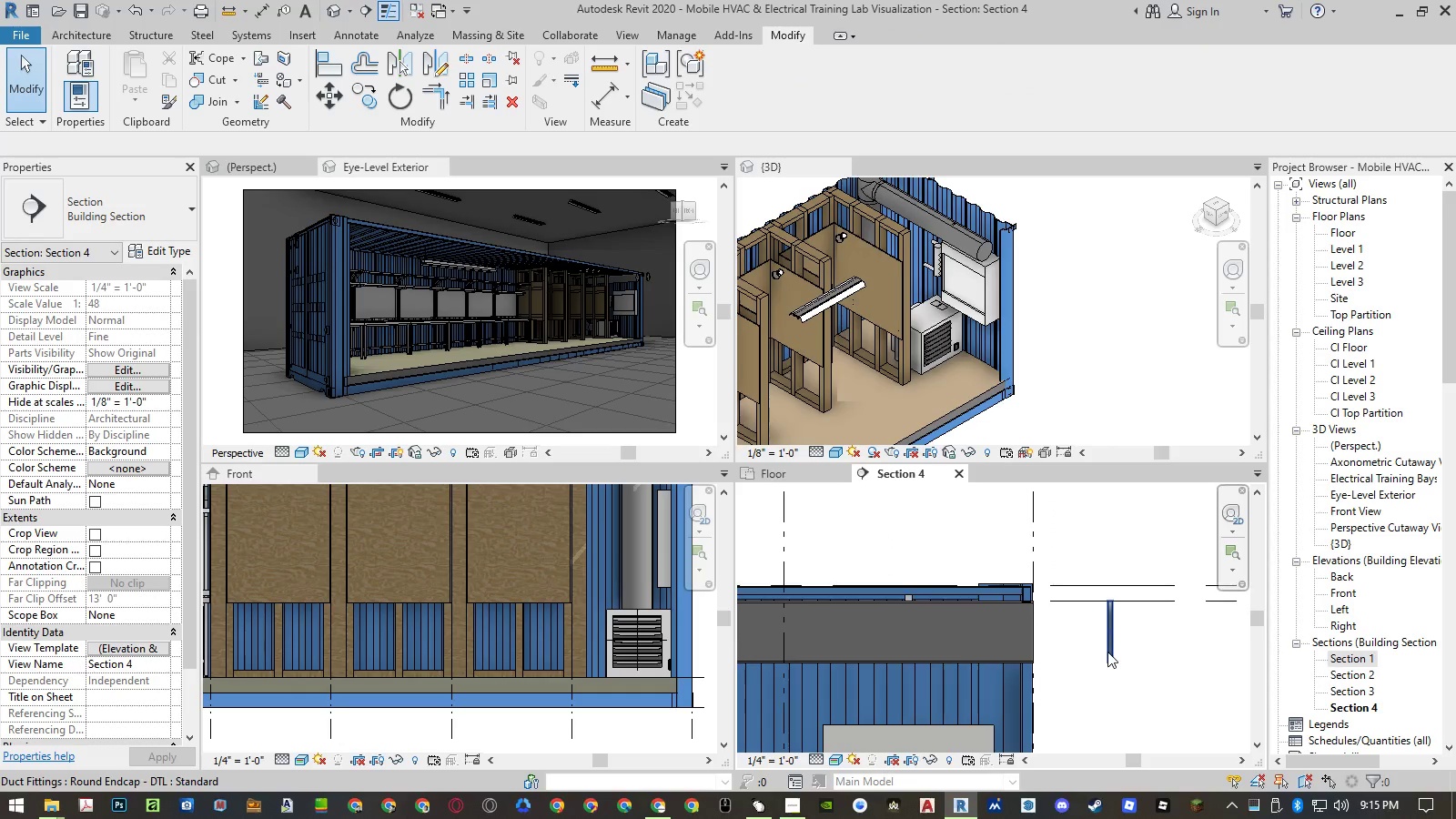 
left_click([1107, 652])
 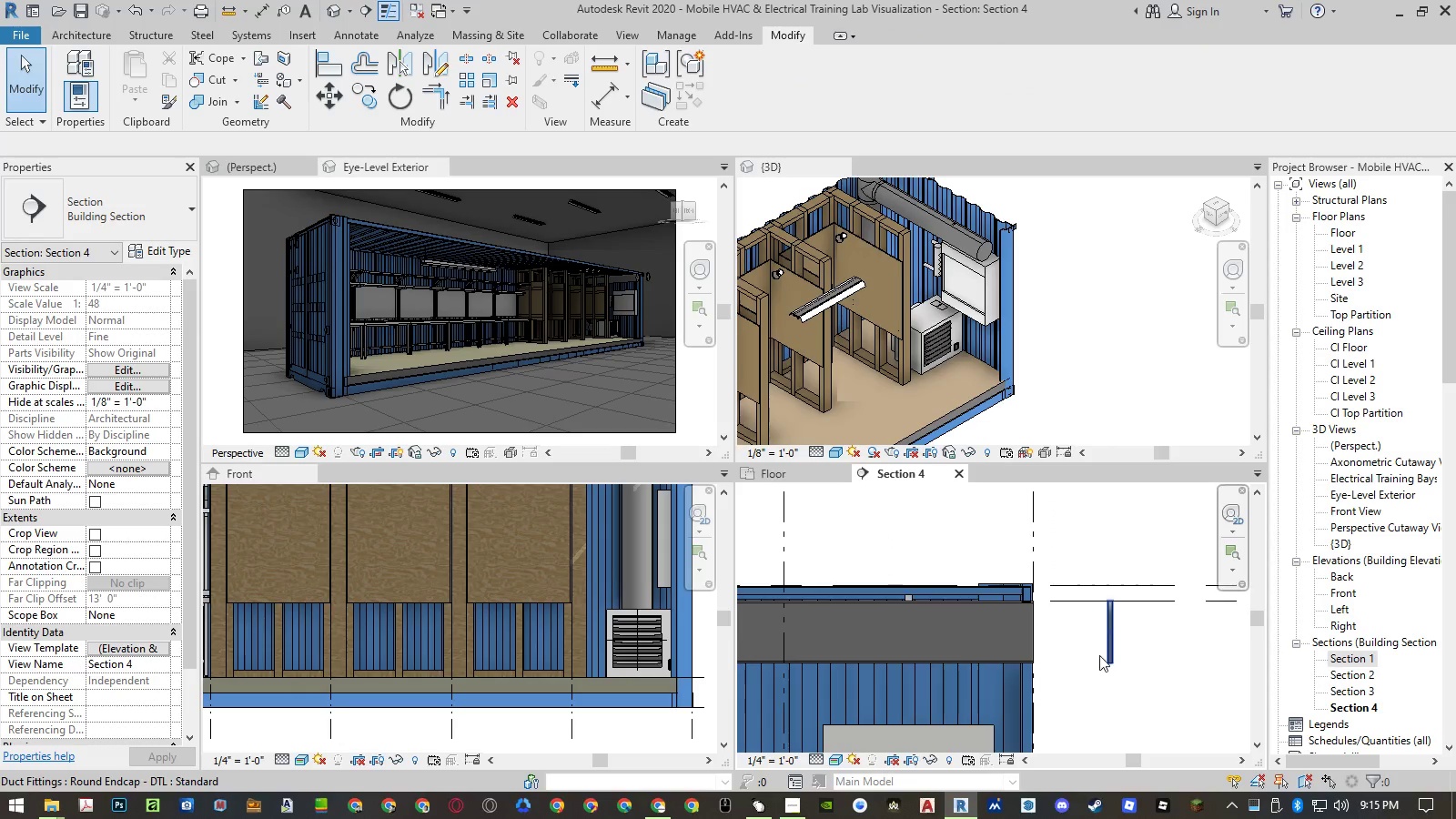 
key(Delete)
 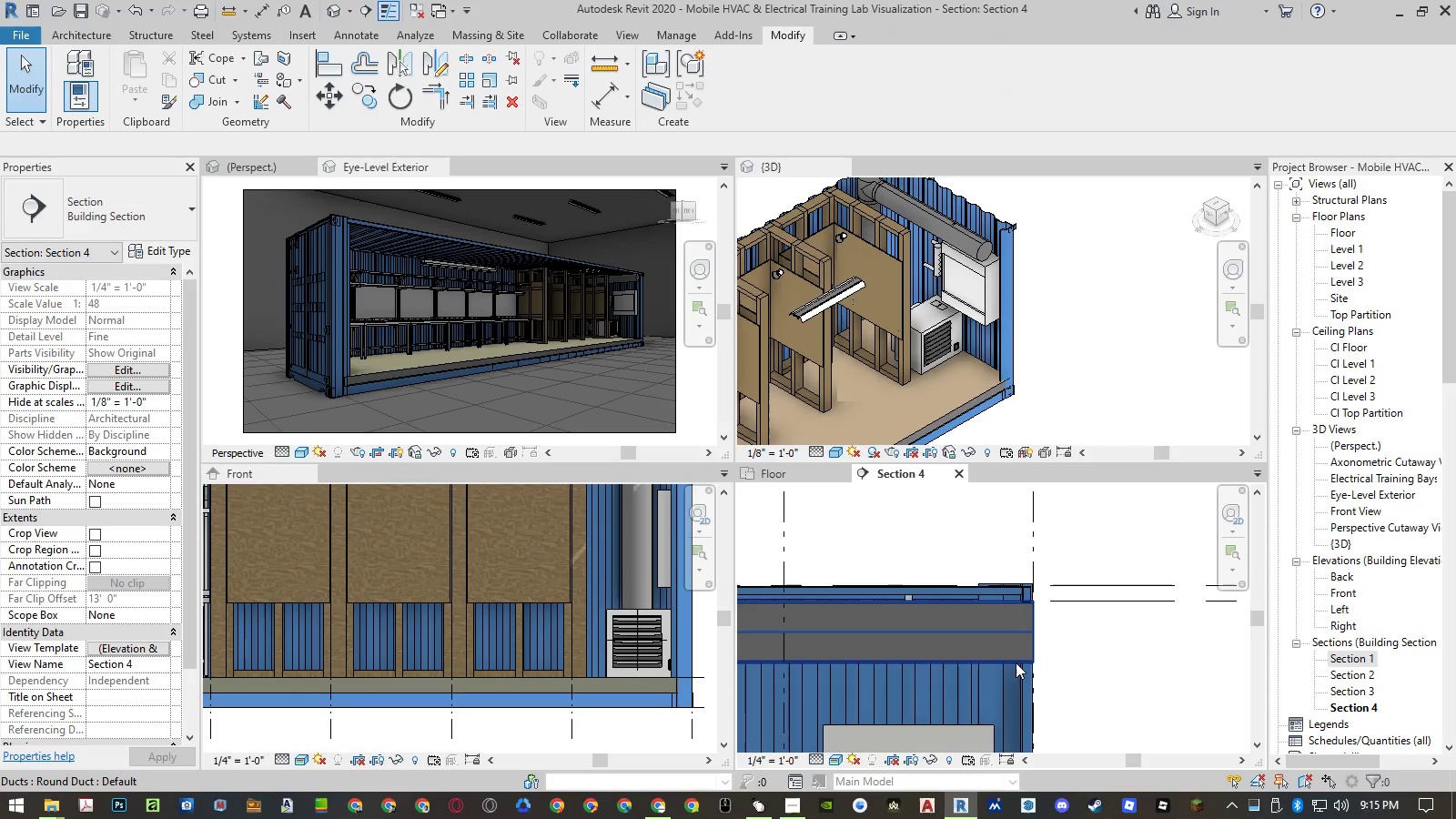 
left_click([987, 654])
 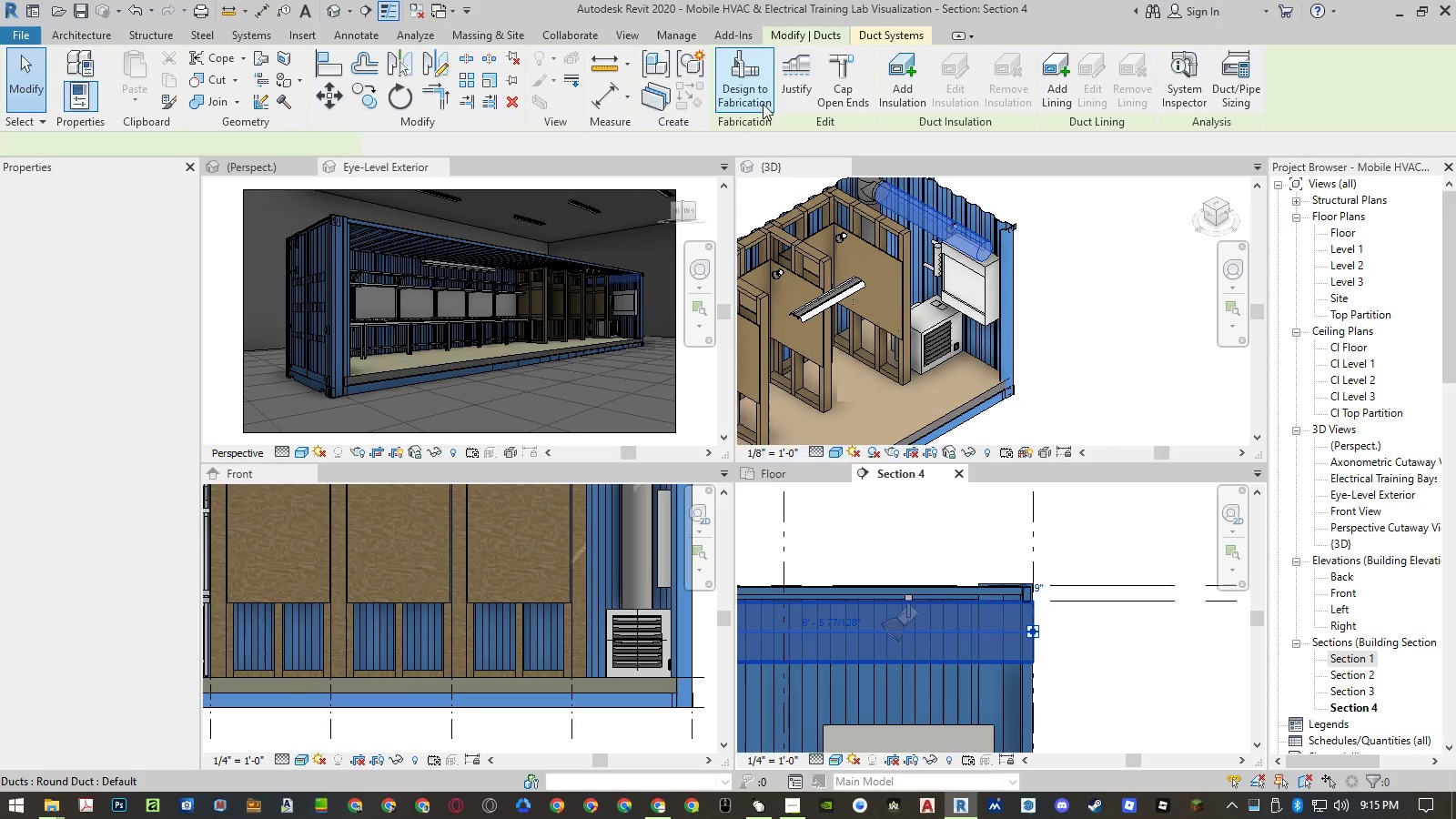 
left_click([855, 95])
 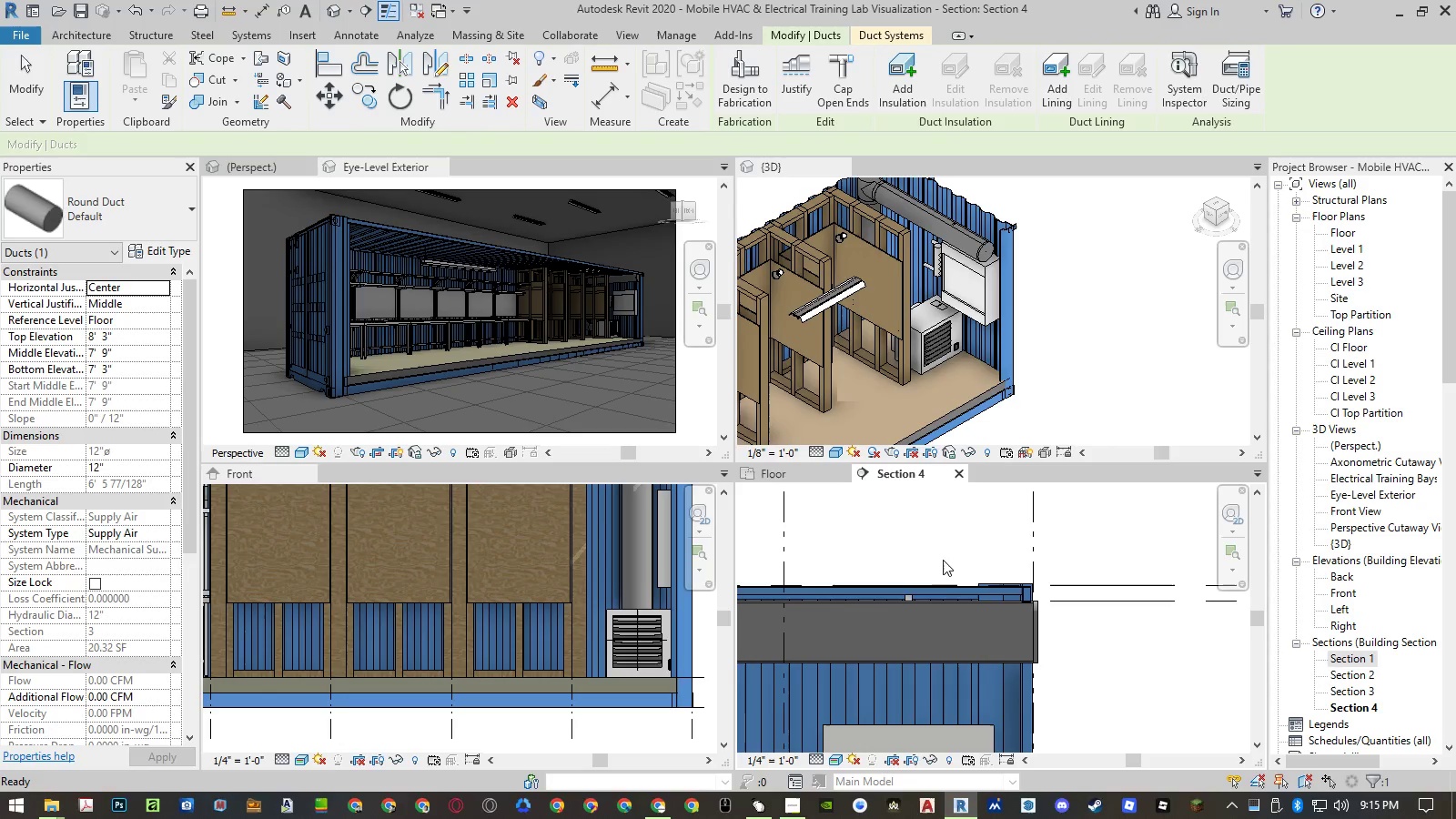 
scroll: coordinate [1074, 612], scroll_direction: down, amount: 3.0
 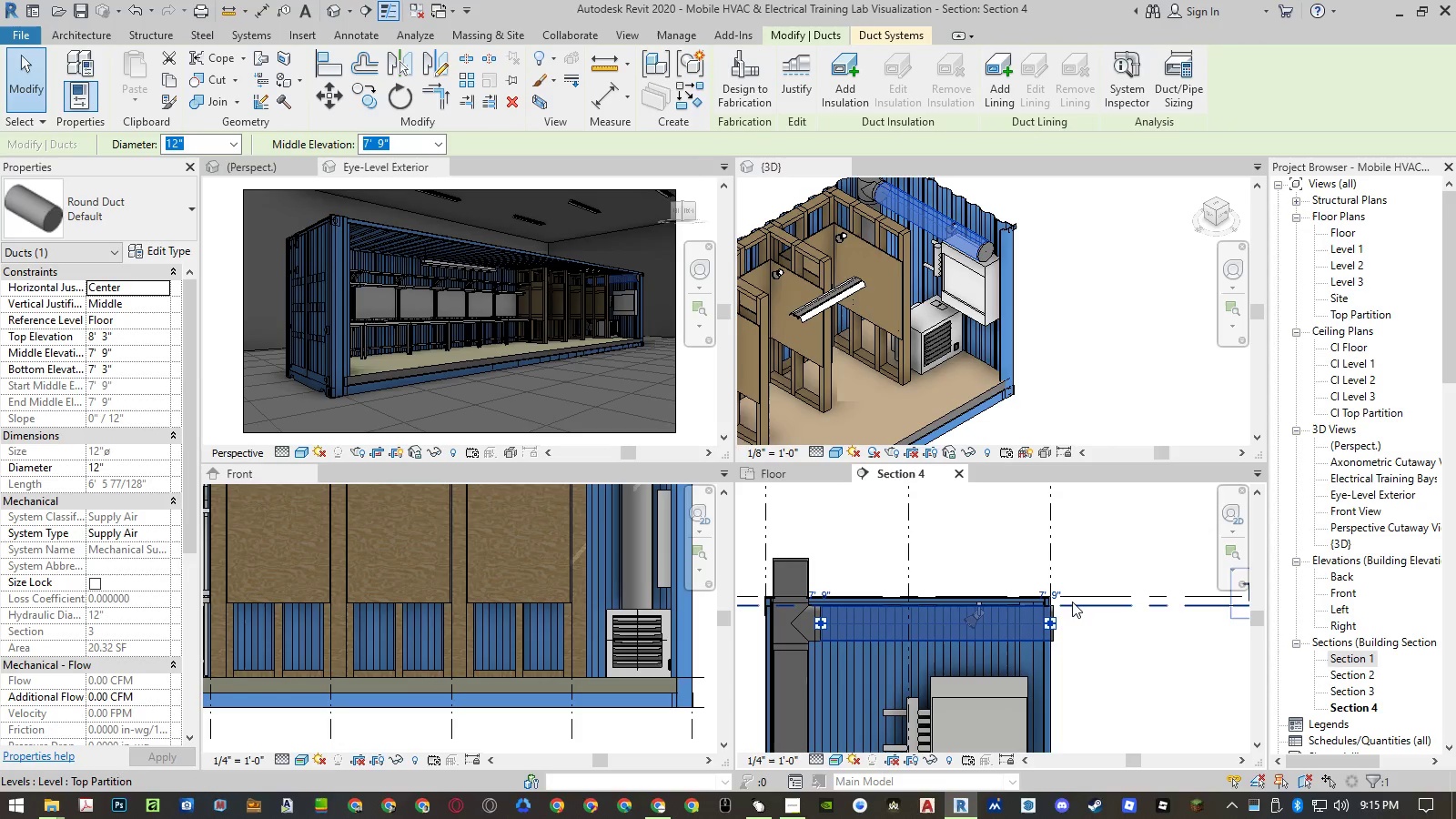 
type(al)
 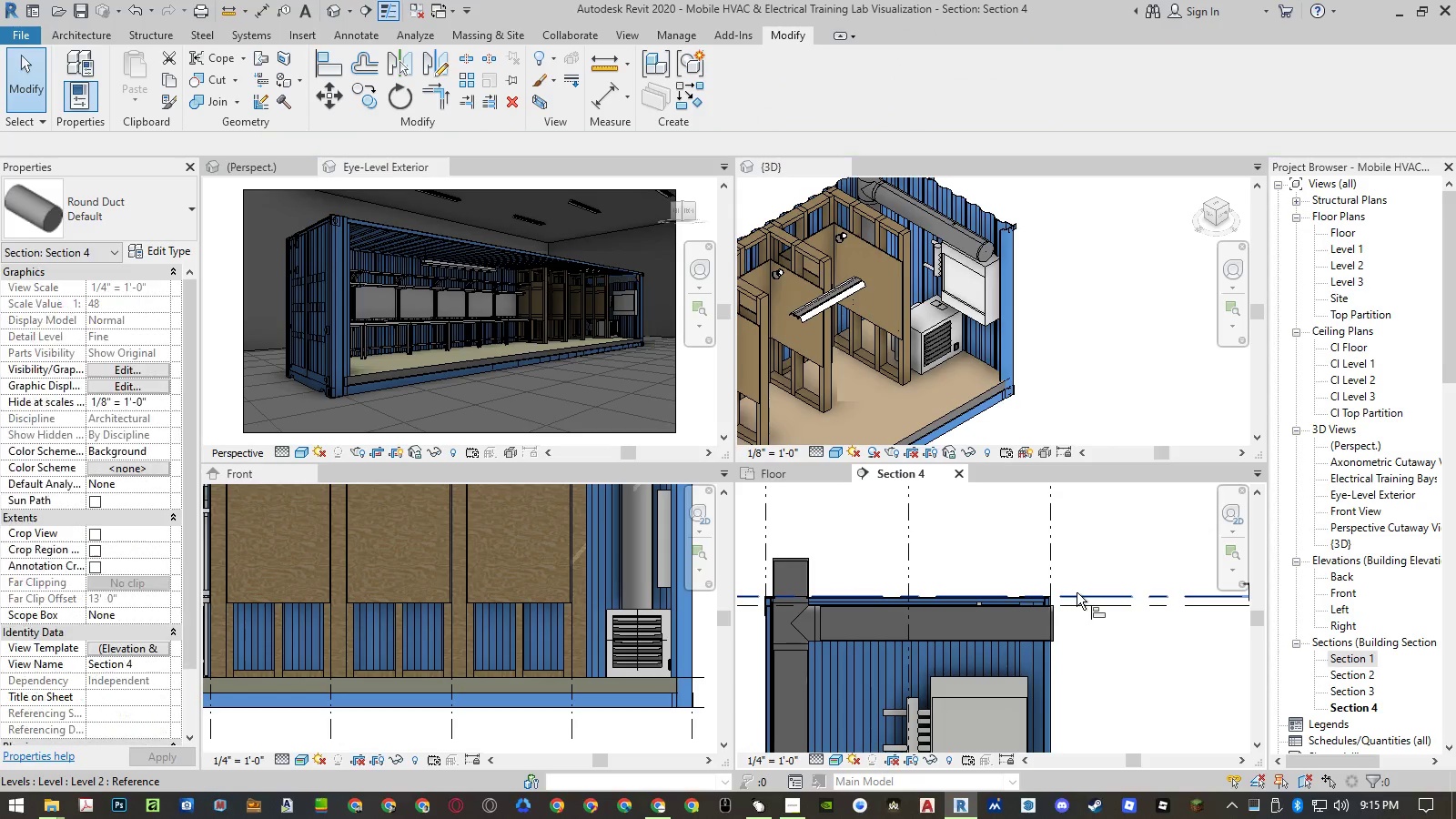 
left_click_drag(start_coordinate=[1077, 592], to_coordinate=[1313, 767])
 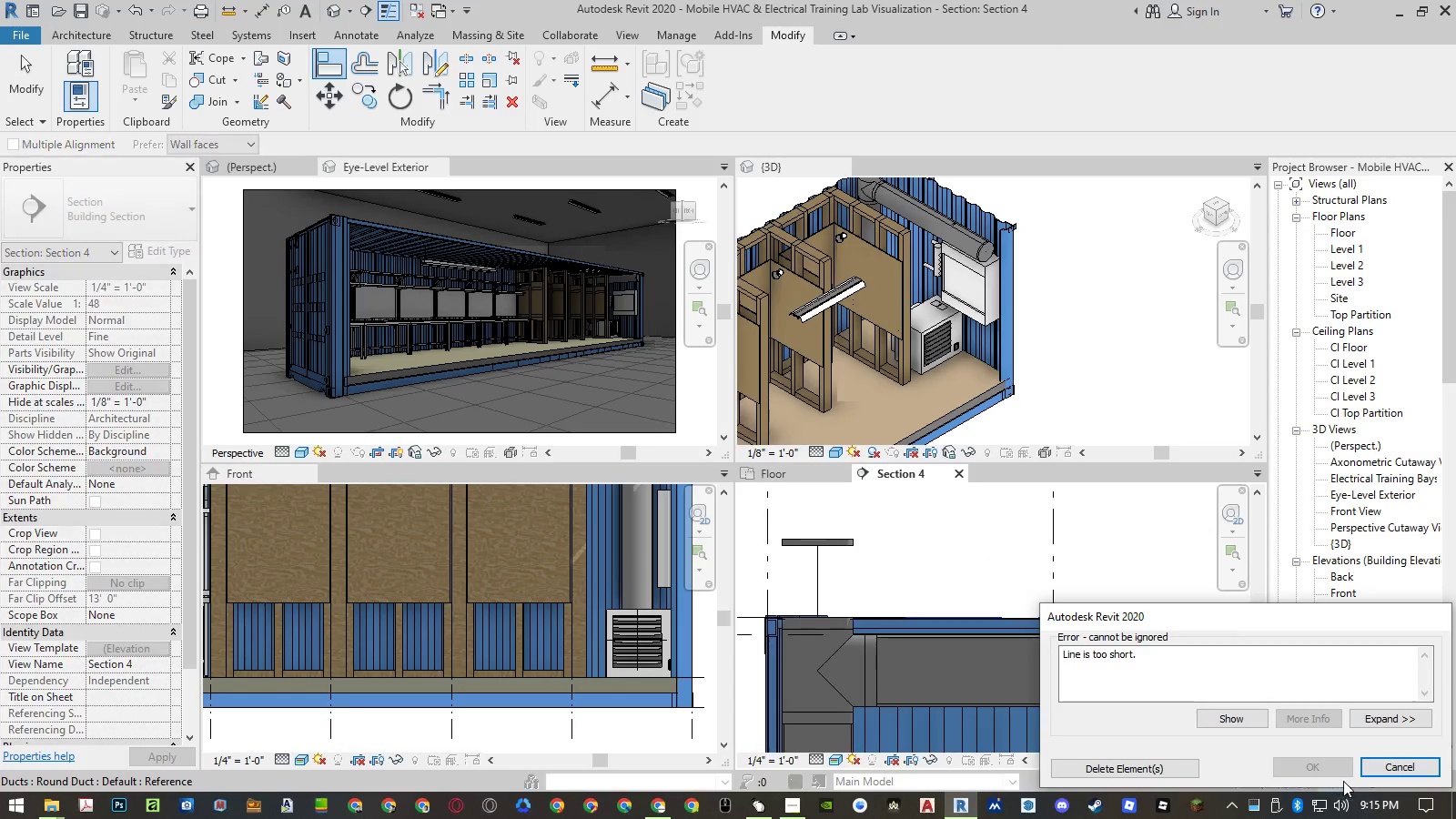 
scroll: coordinate [783, 560], scroll_direction: up, amount: 9.0
 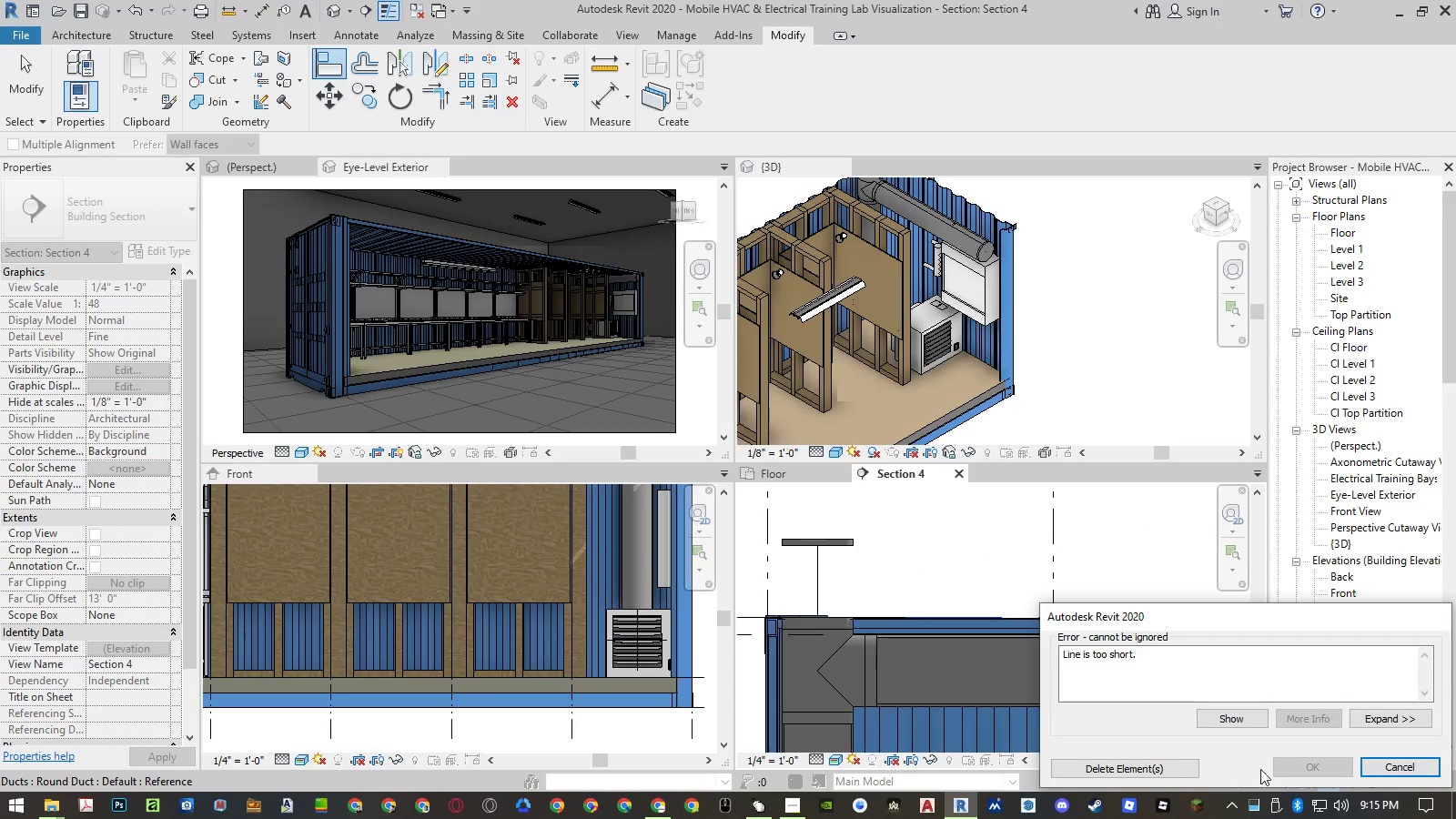 
left_click([1375, 770])
 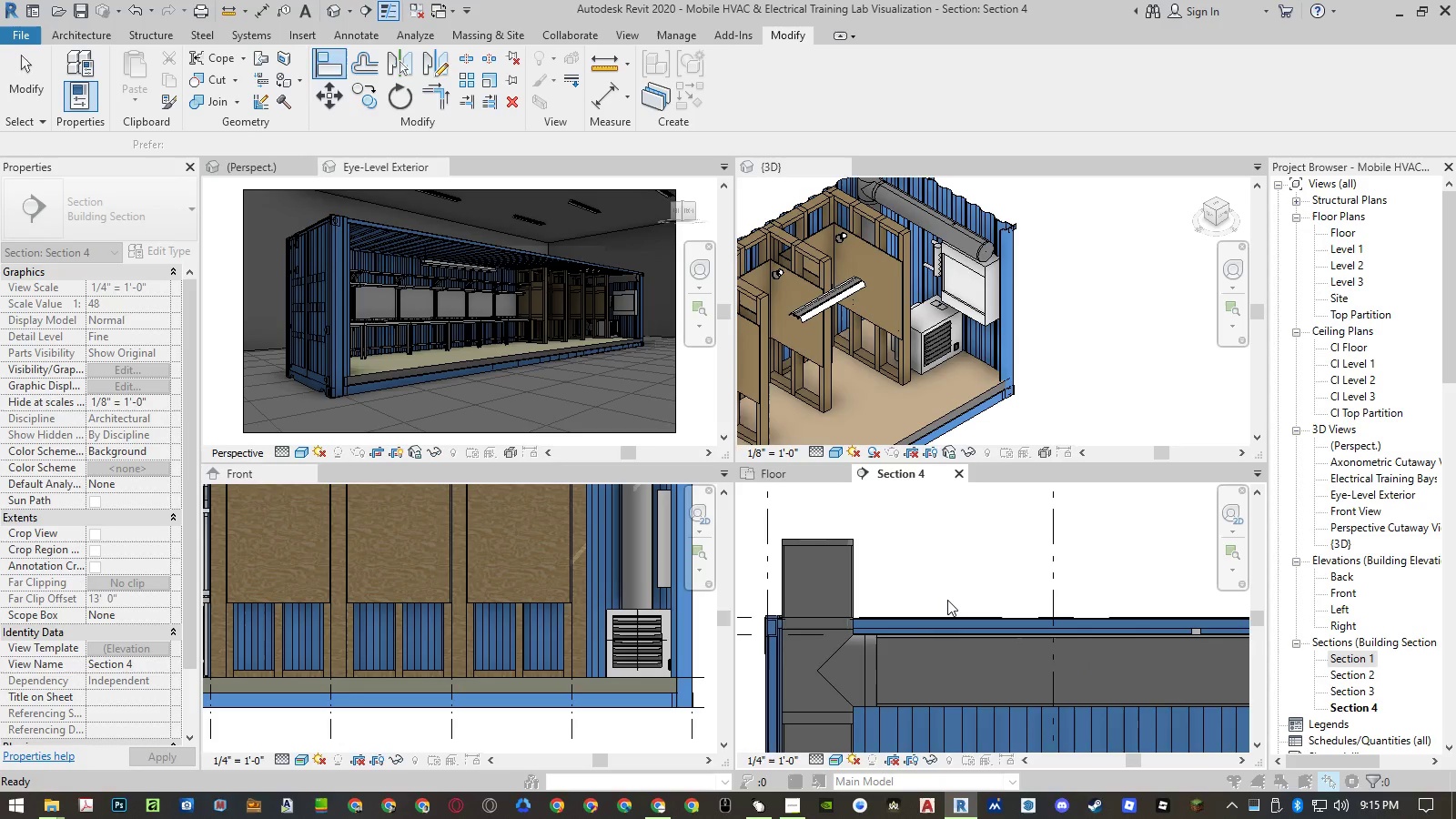 
key(Escape)
 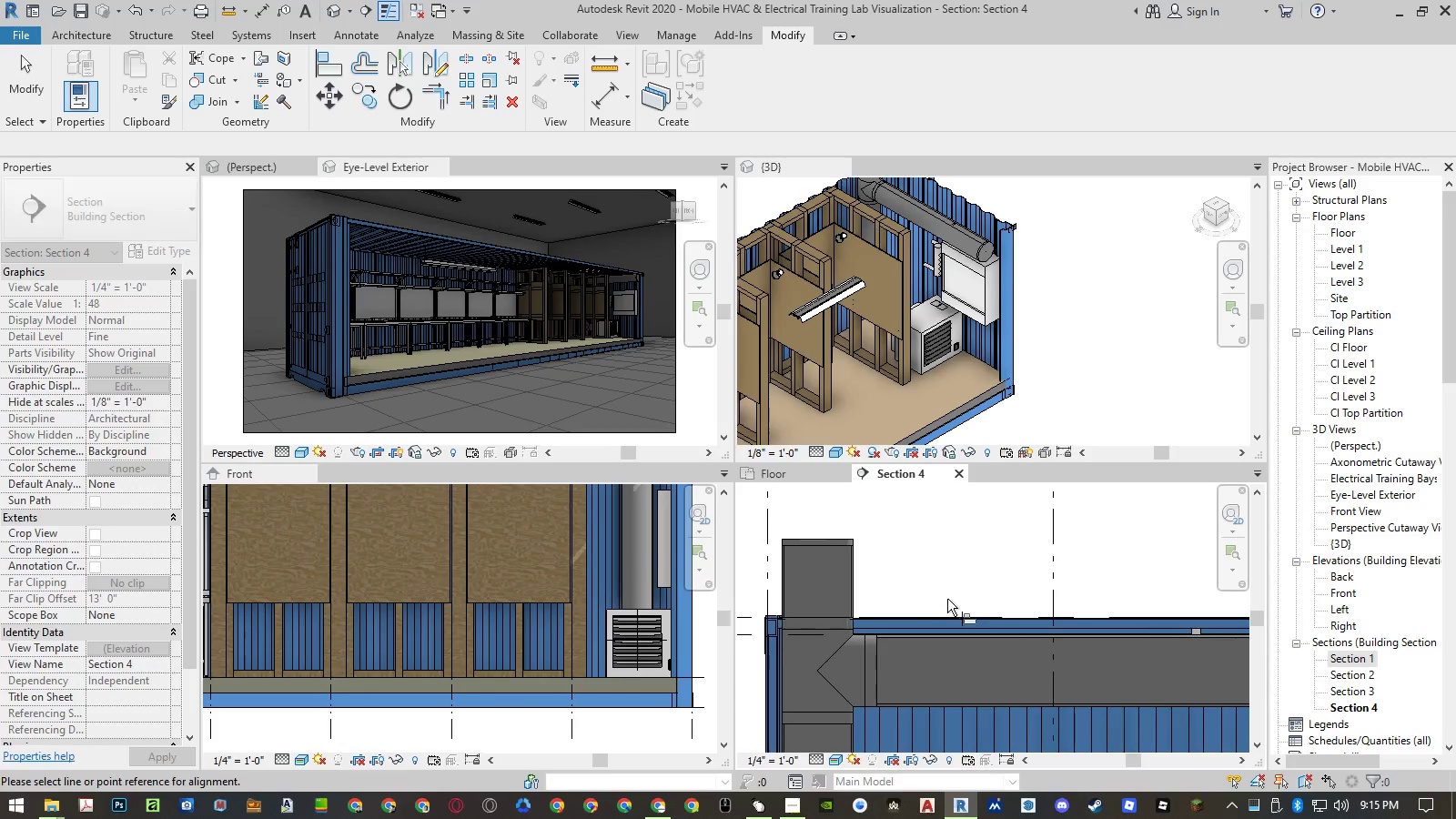 
key(Escape)
 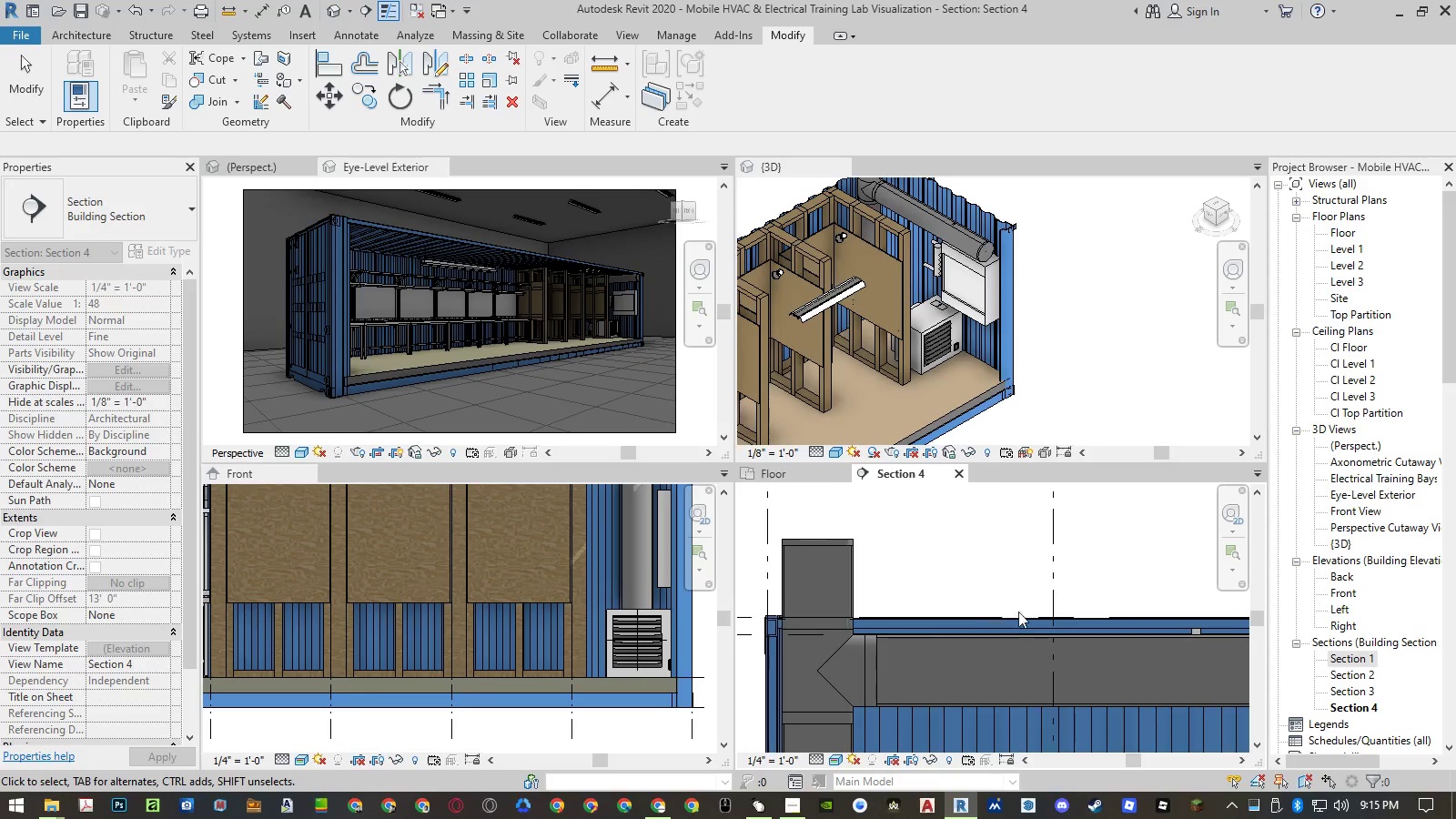 
scroll: coordinate [1027, 612], scroll_direction: down, amount: 5.0
 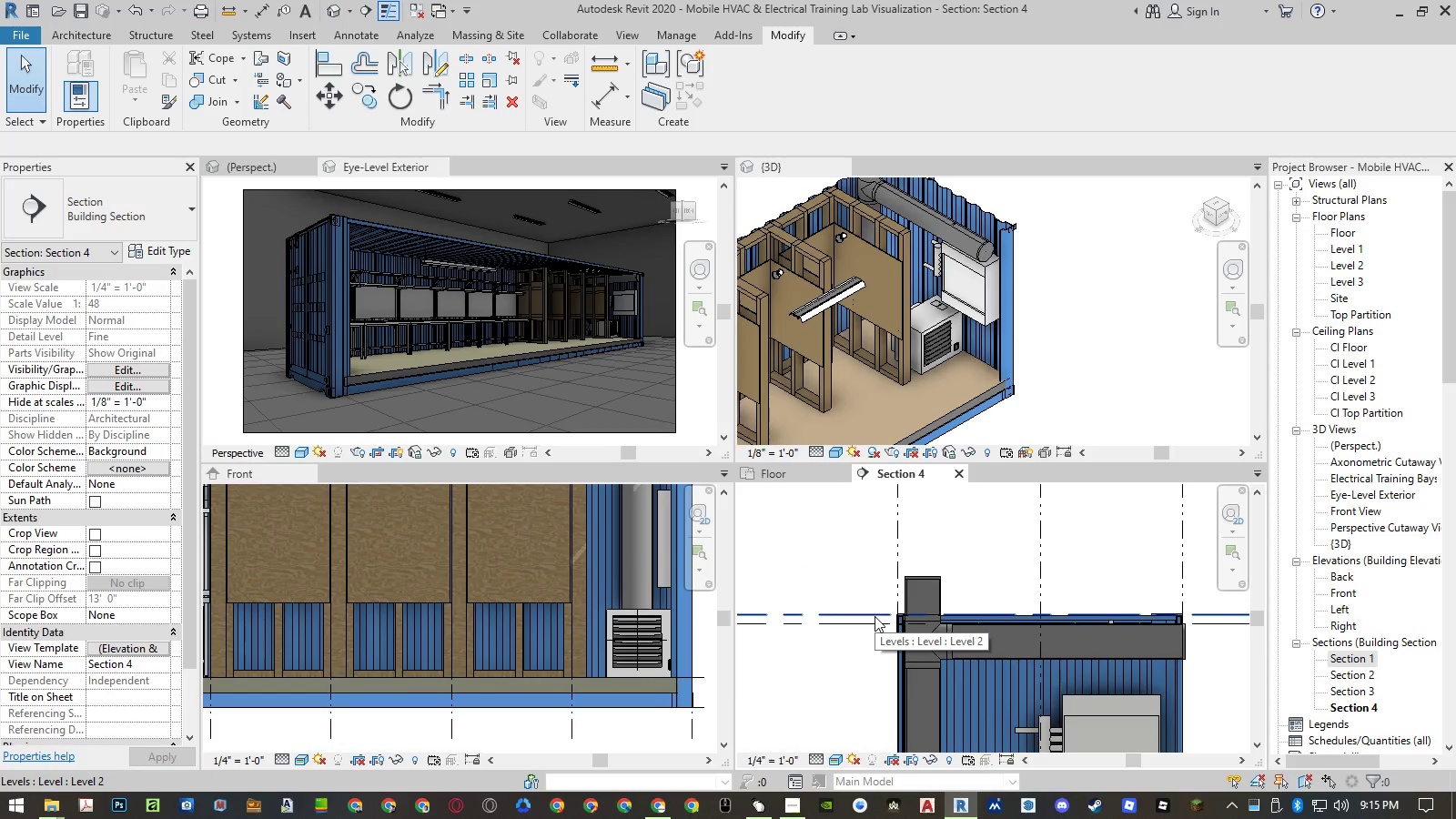 
type(rp)
 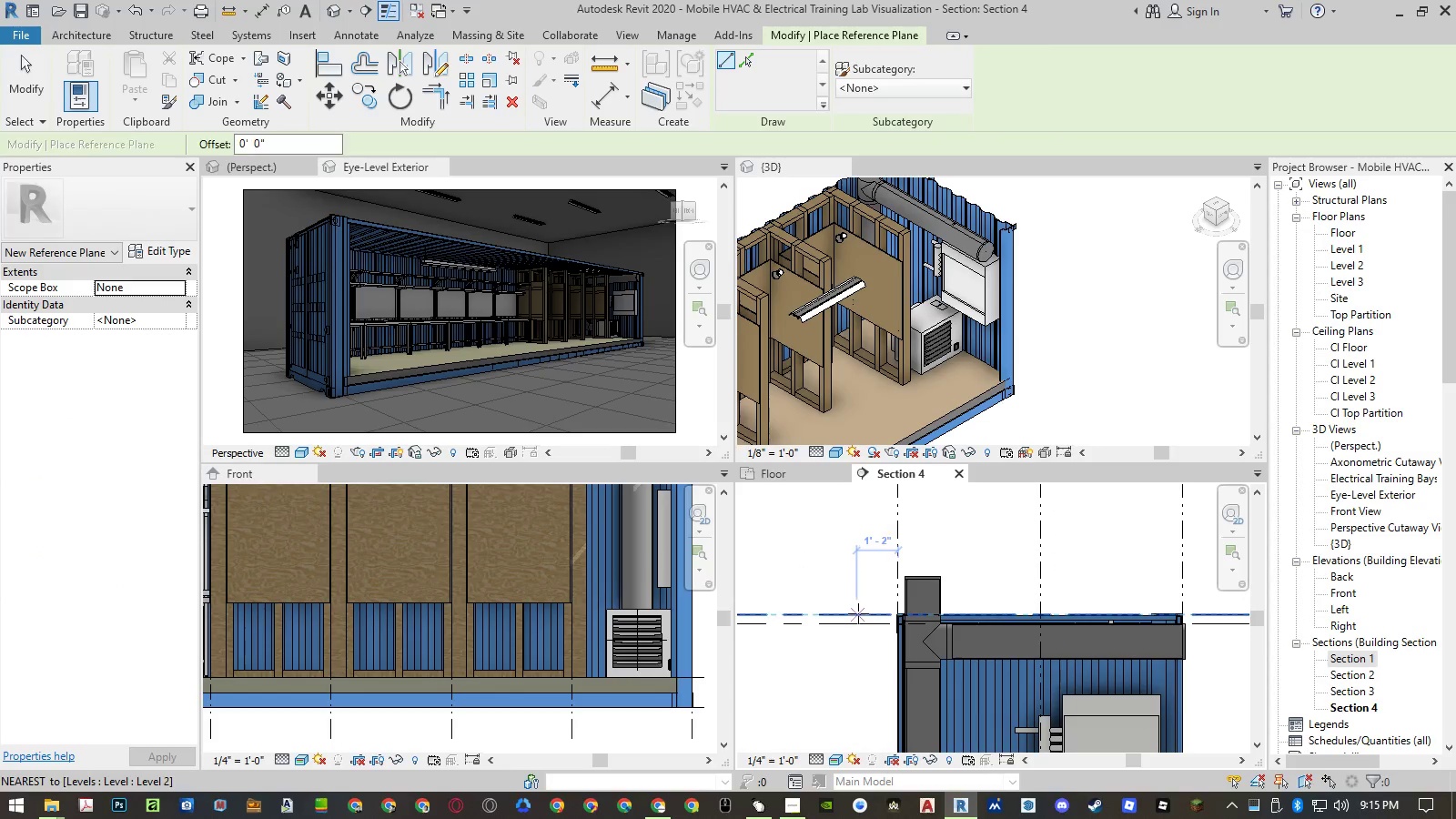 
left_click([858, 613])
 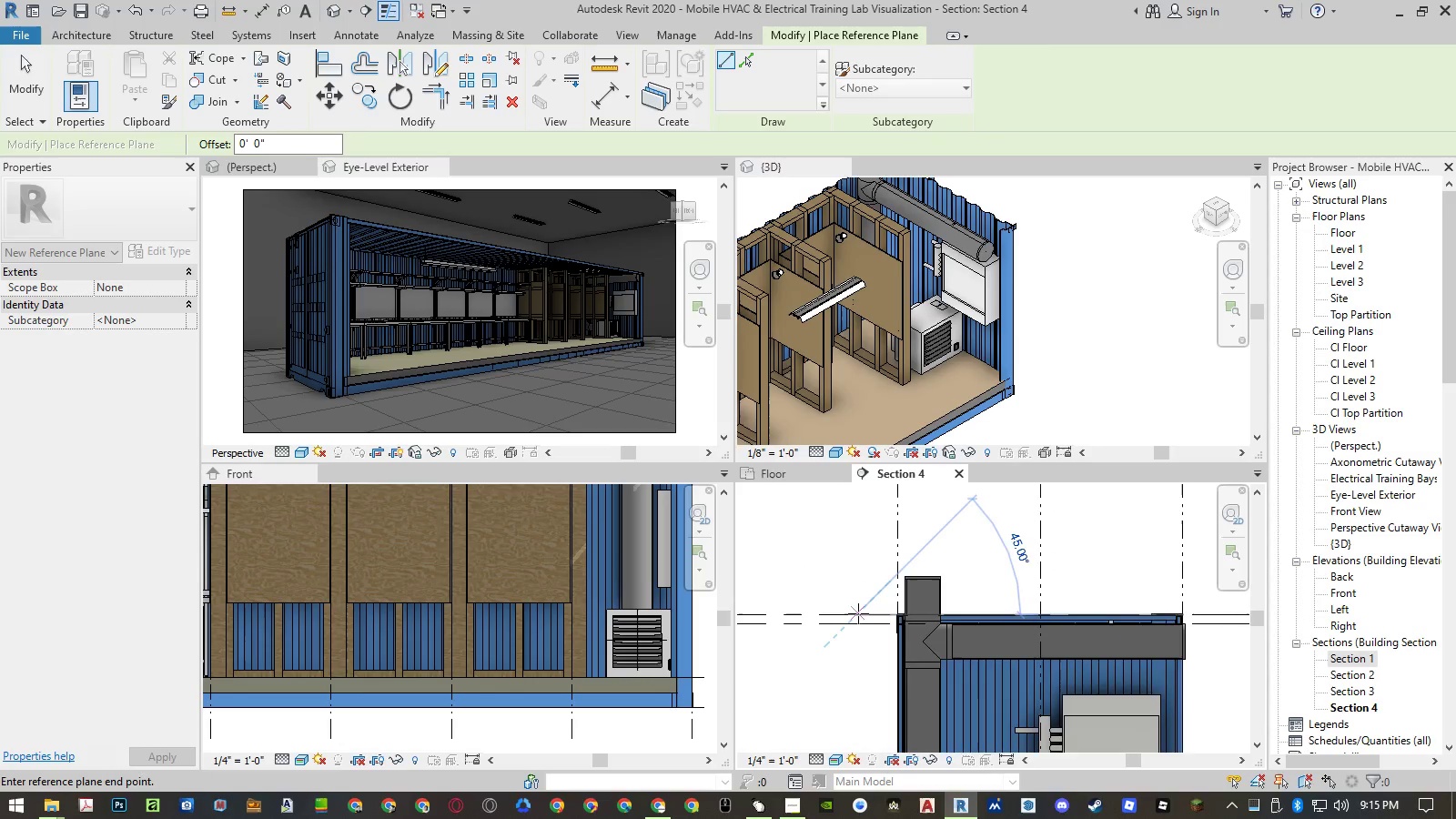 
scroll: coordinate [1151, 623], scroll_direction: down, amount: 7.0
 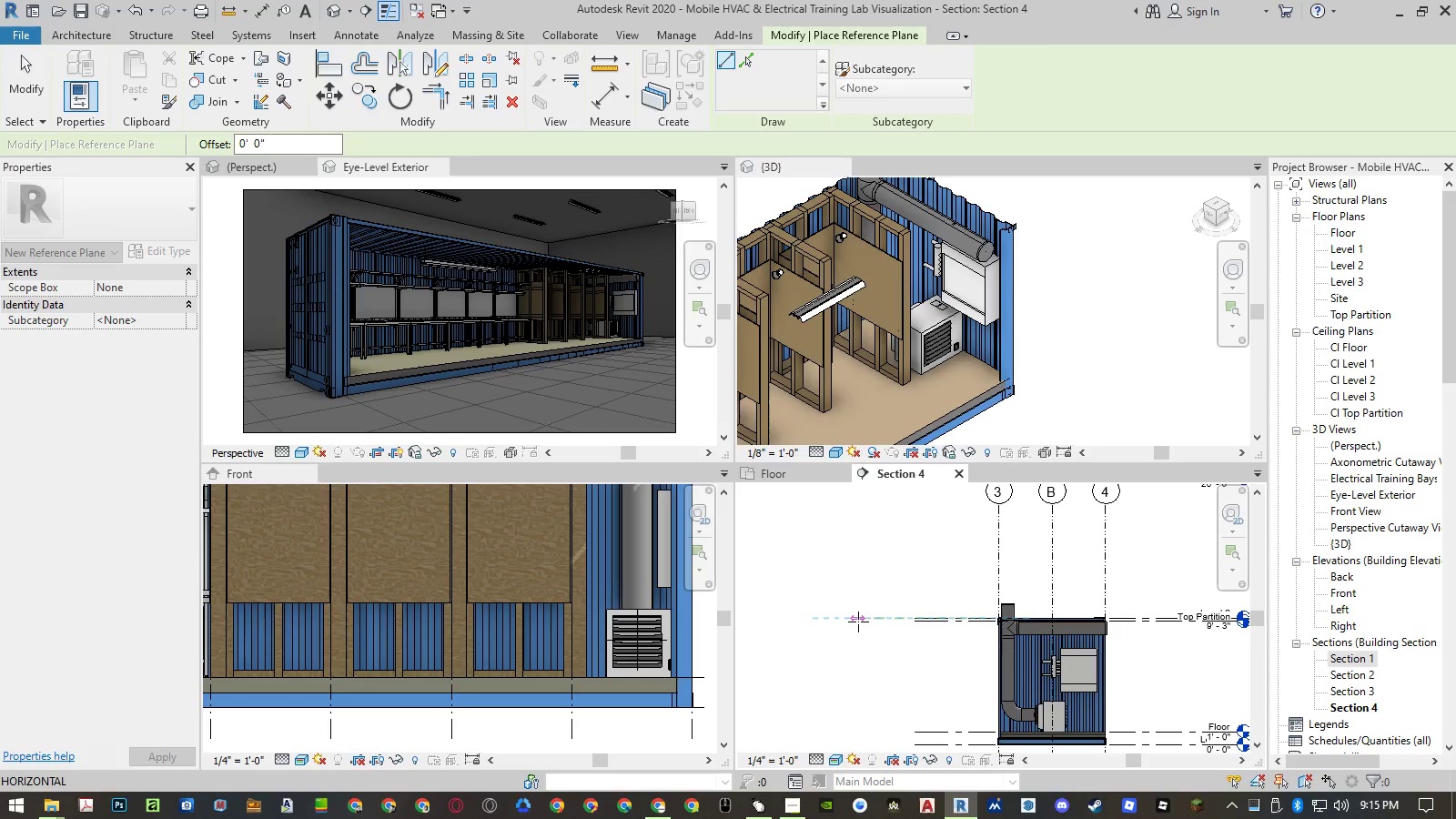 
left_click([859, 622])
 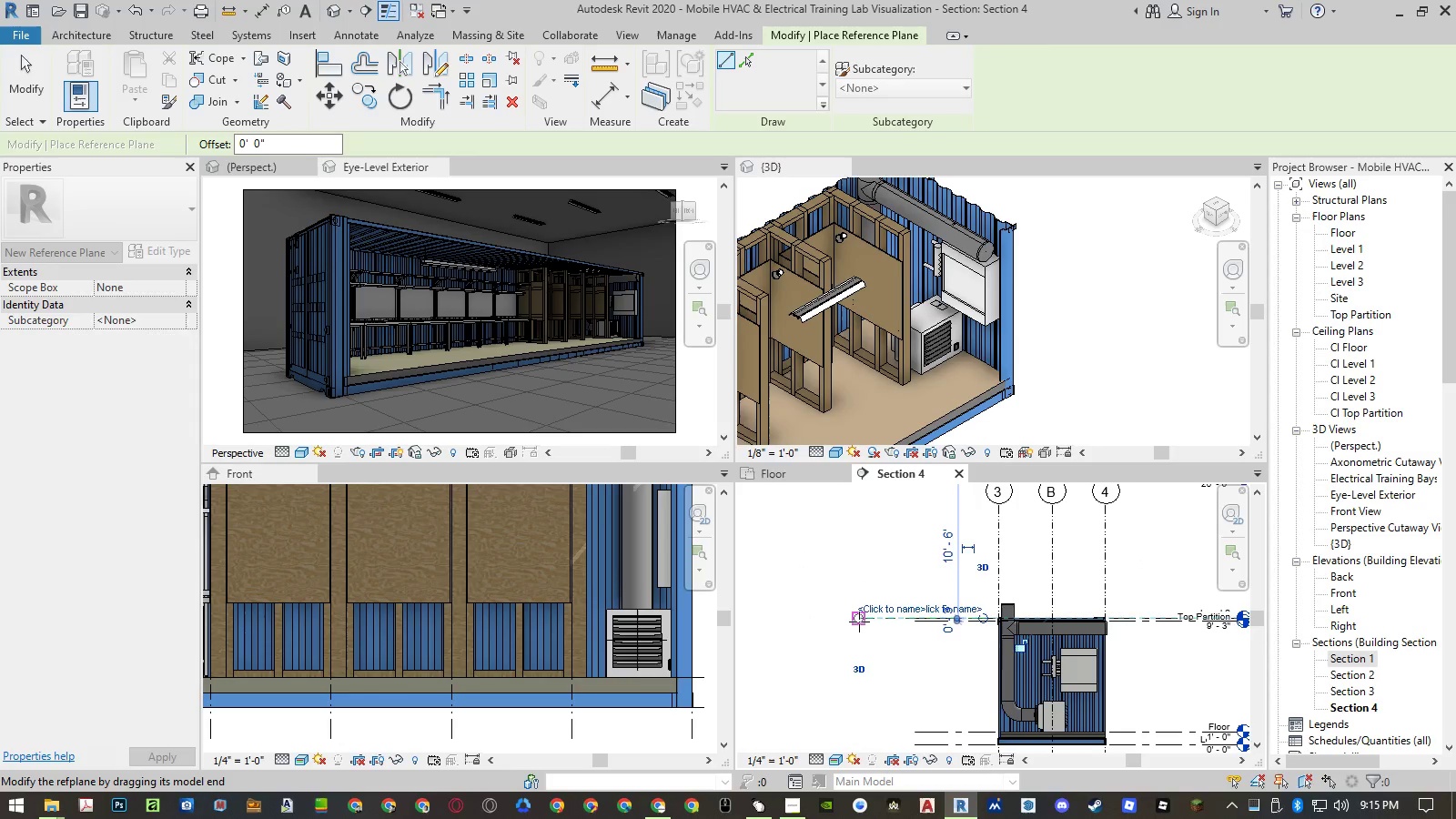 
key(Escape)
 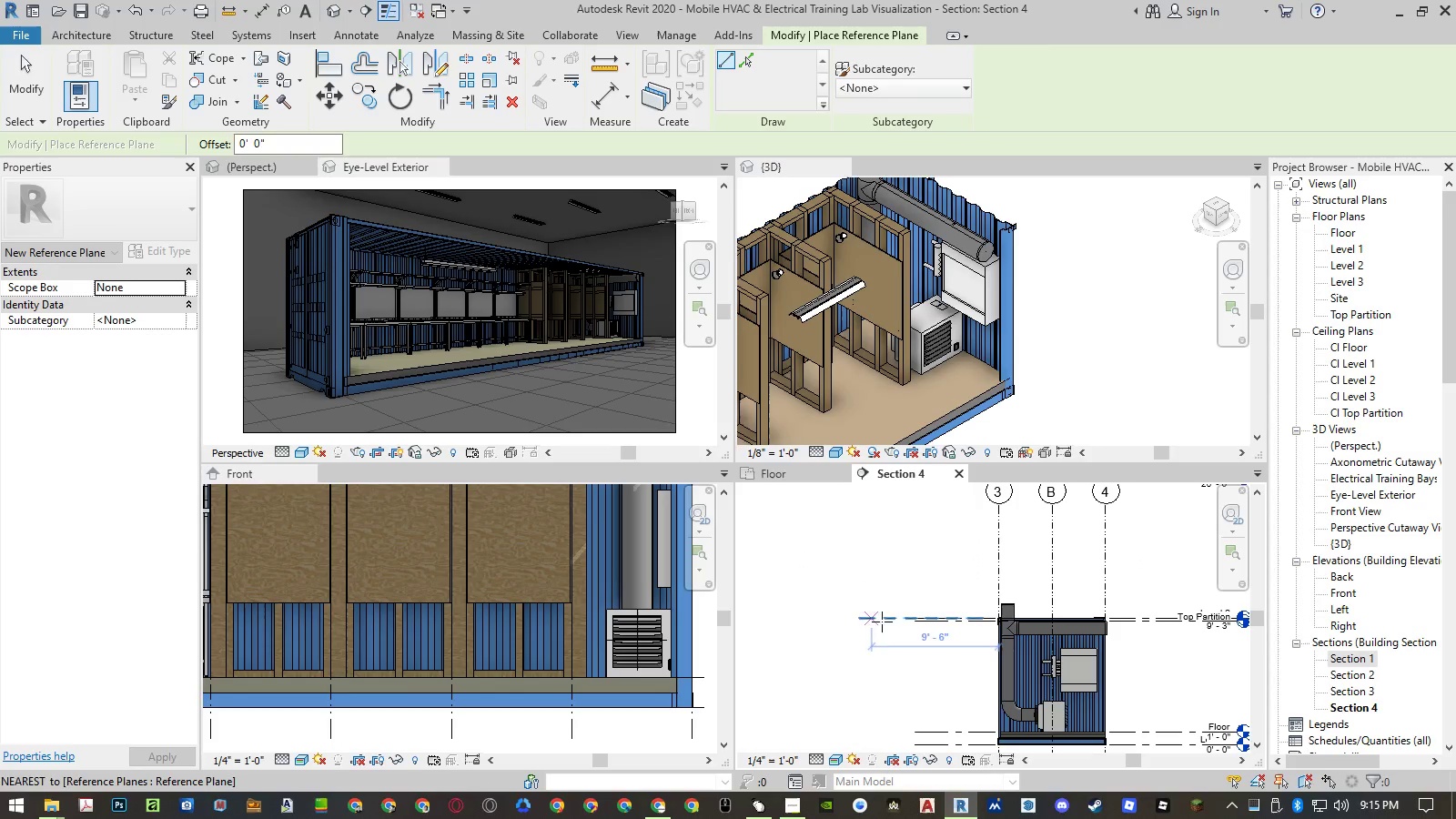 
key(Escape)
 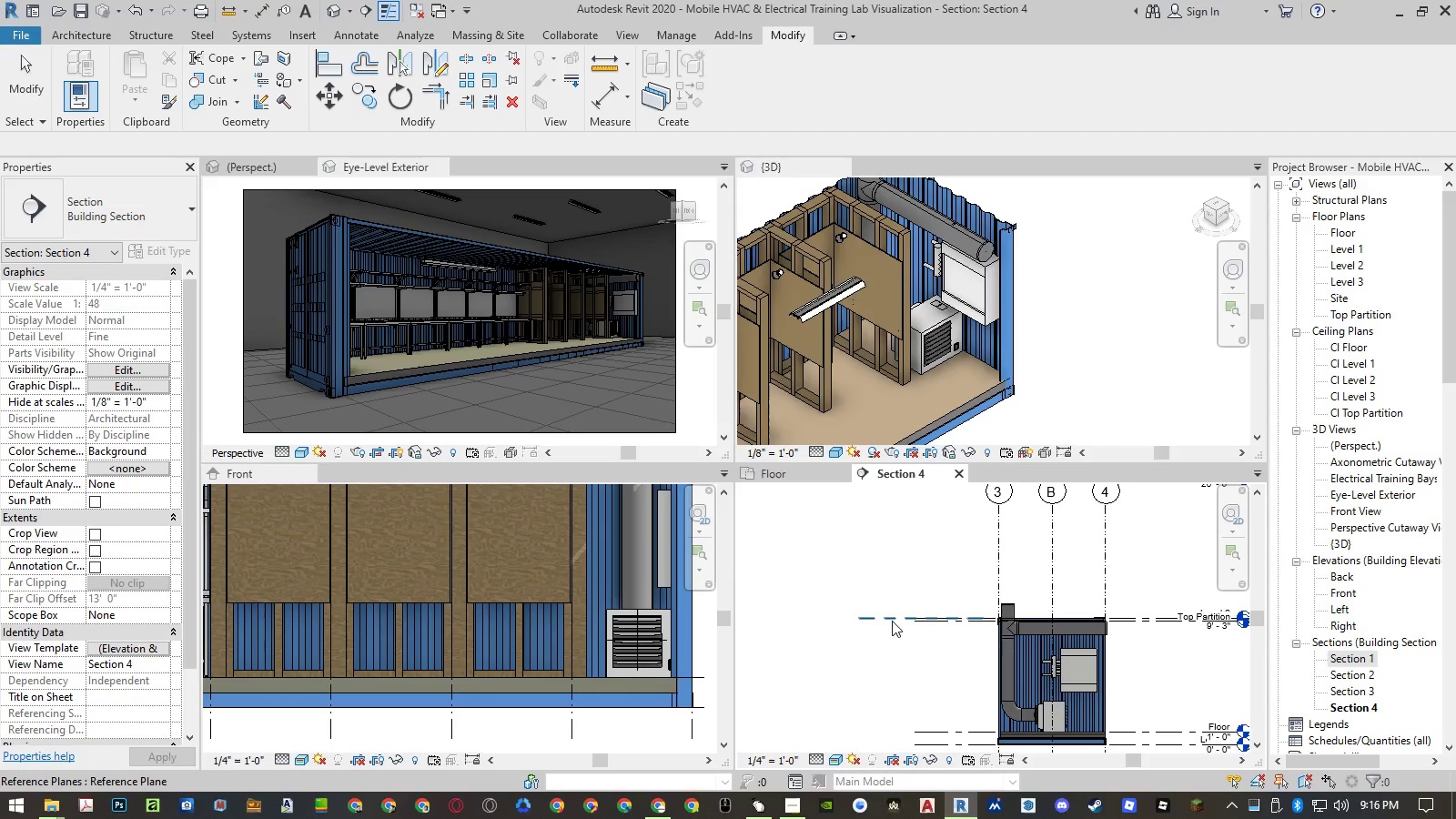 
left_click([892, 620])
 